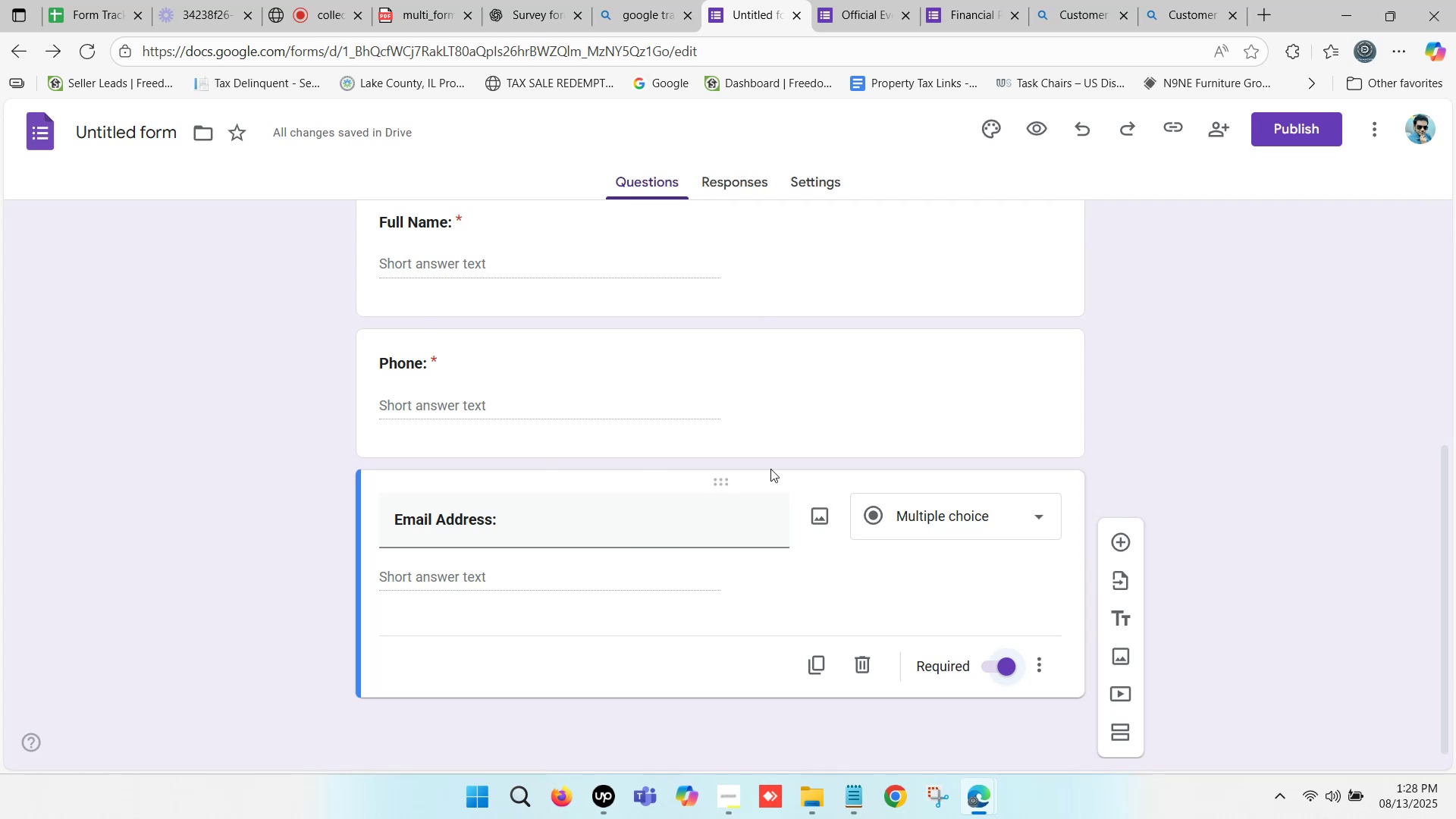 
left_click([1126, 543])
 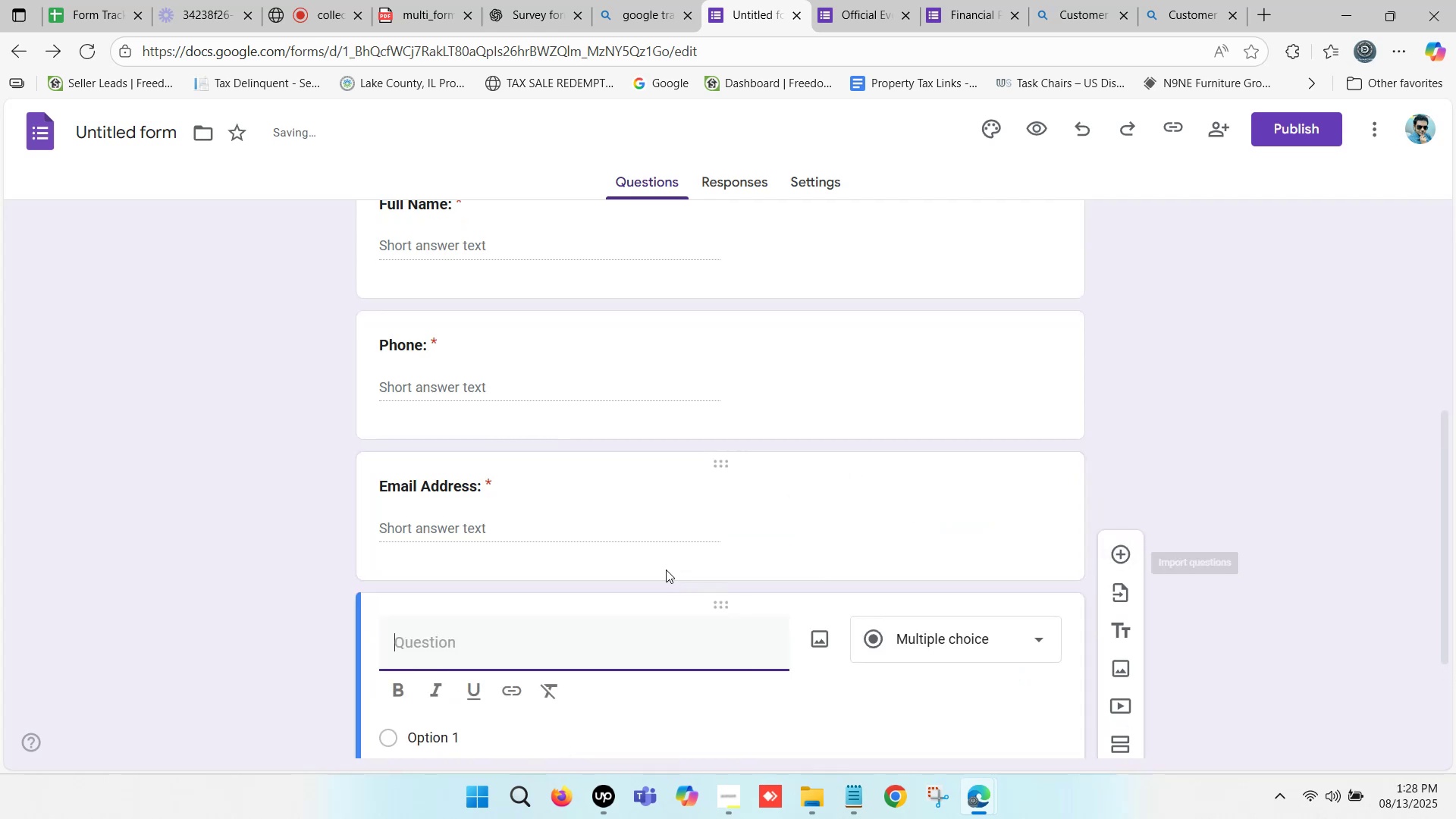 
type(Location:)
 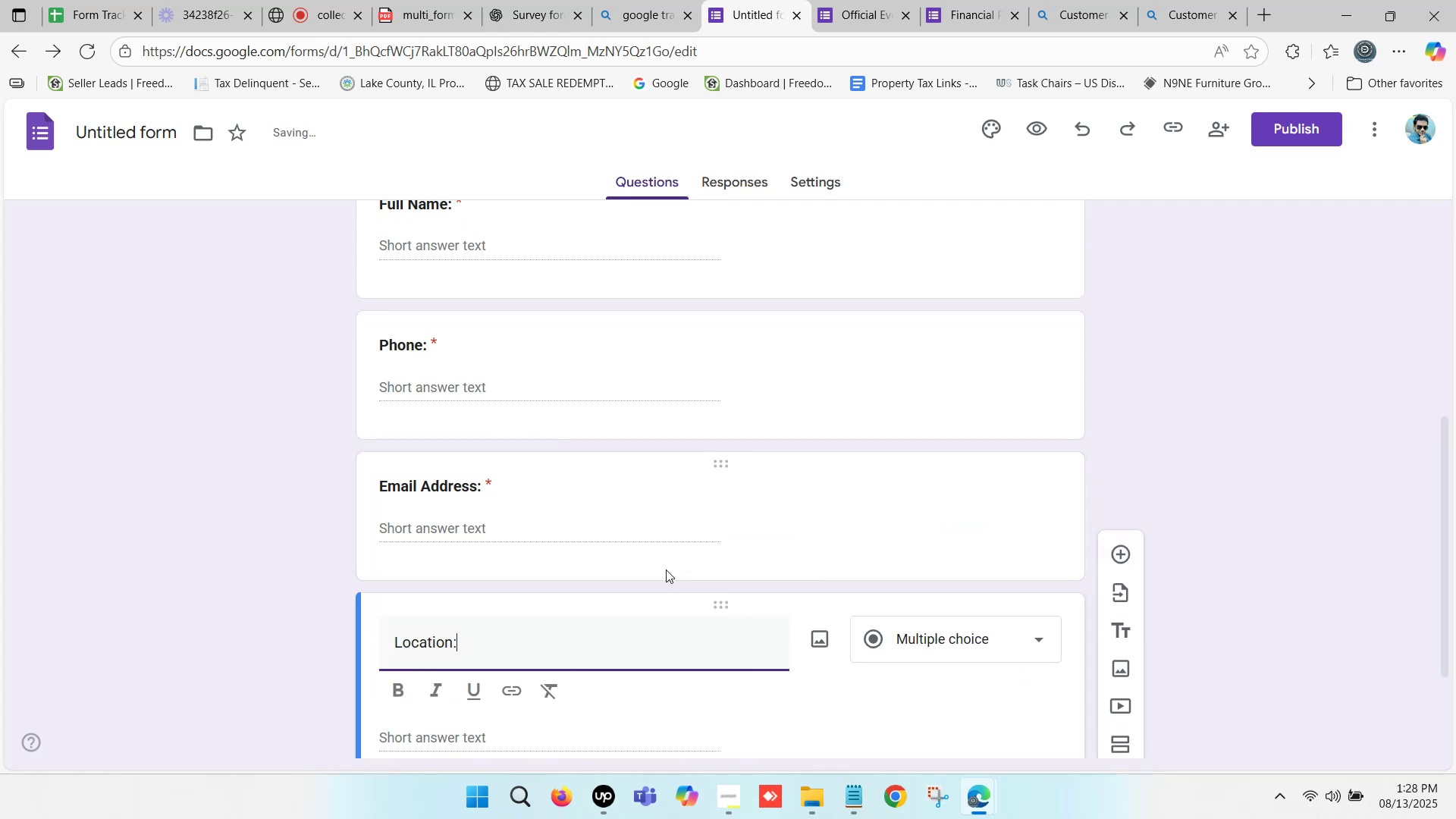 
scroll: coordinate [644, 576], scroll_direction: down, amount: 1.0
 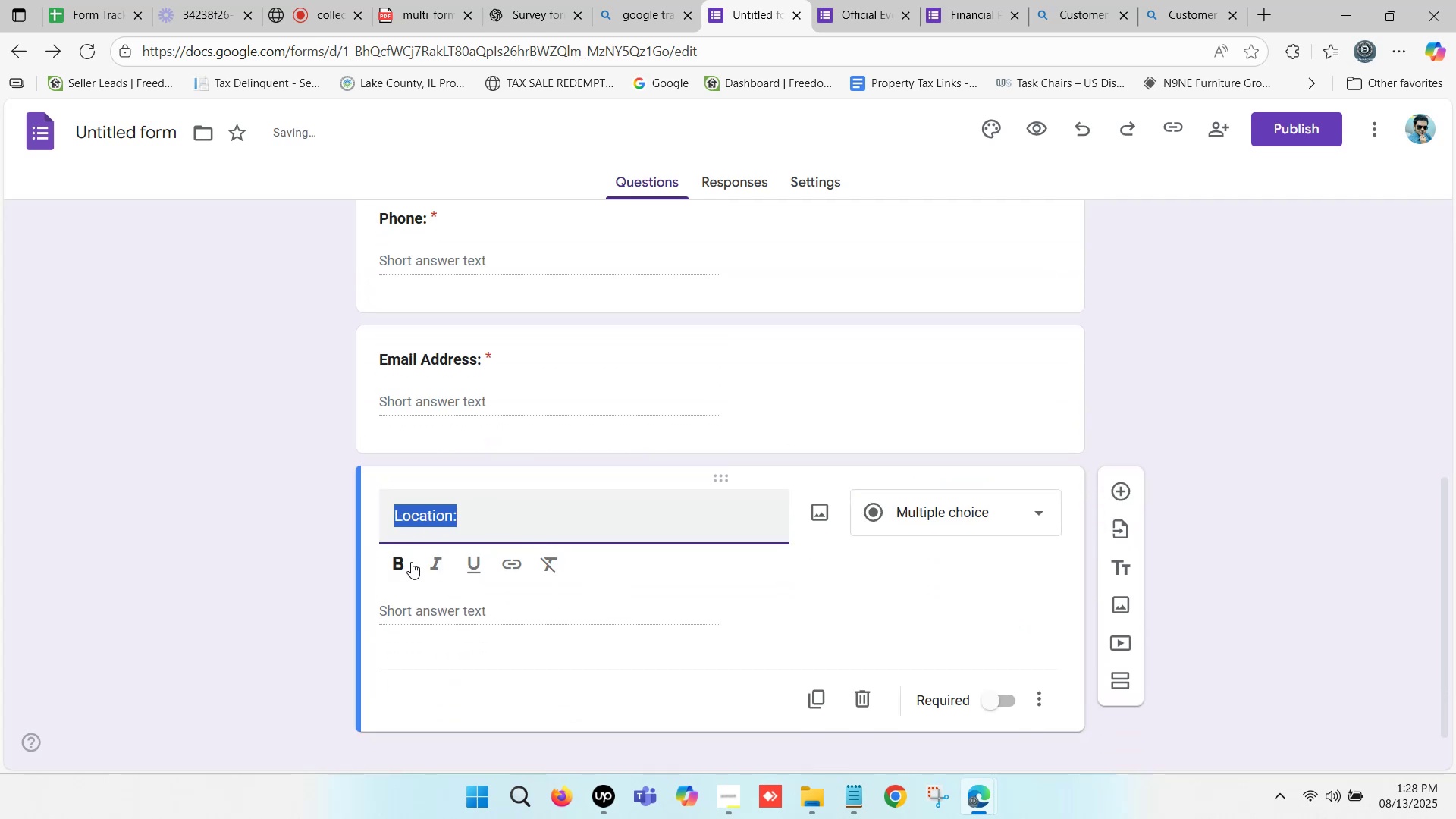 
left_click([402, 566])
 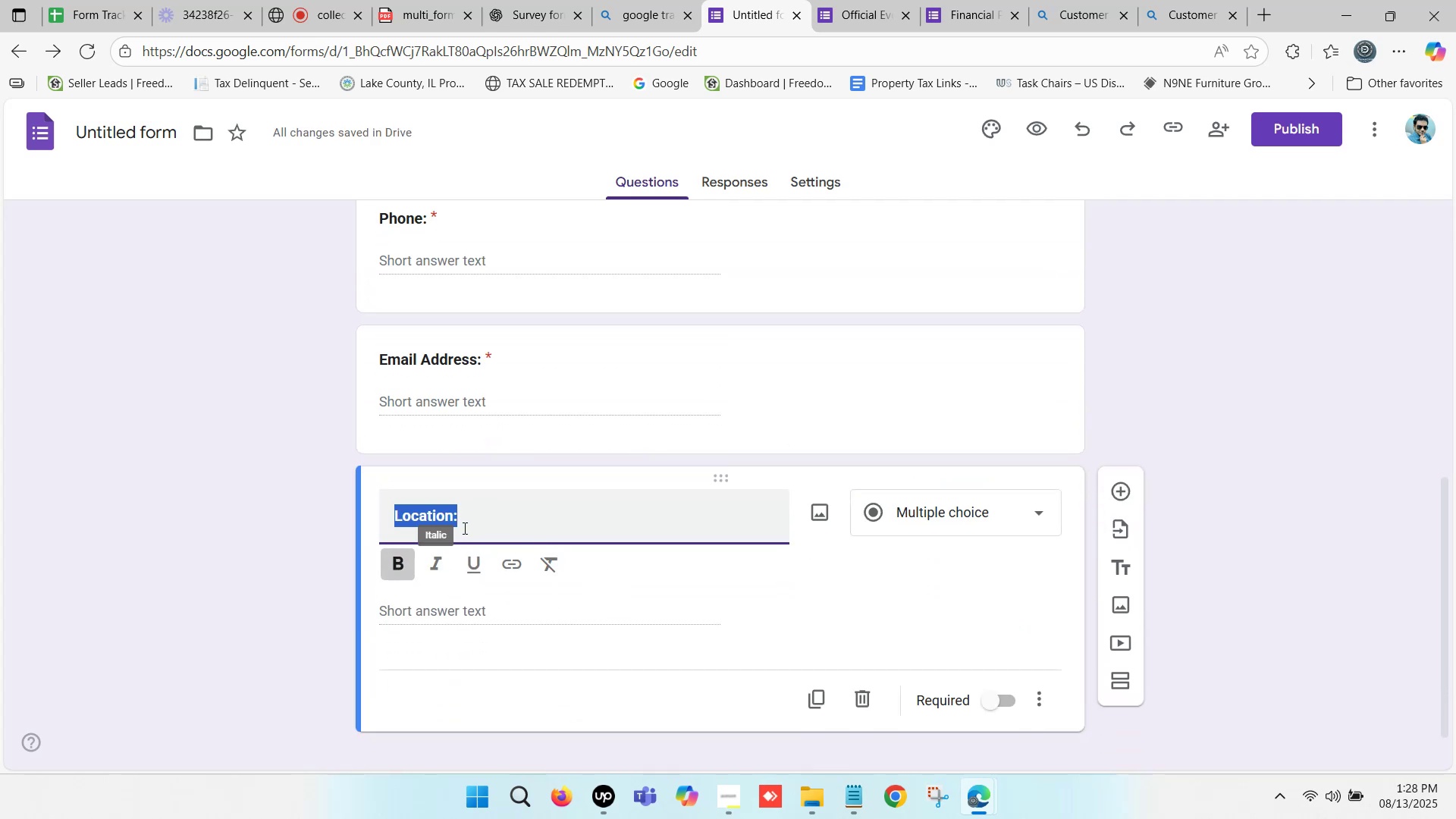 
left_click([474, 513])
 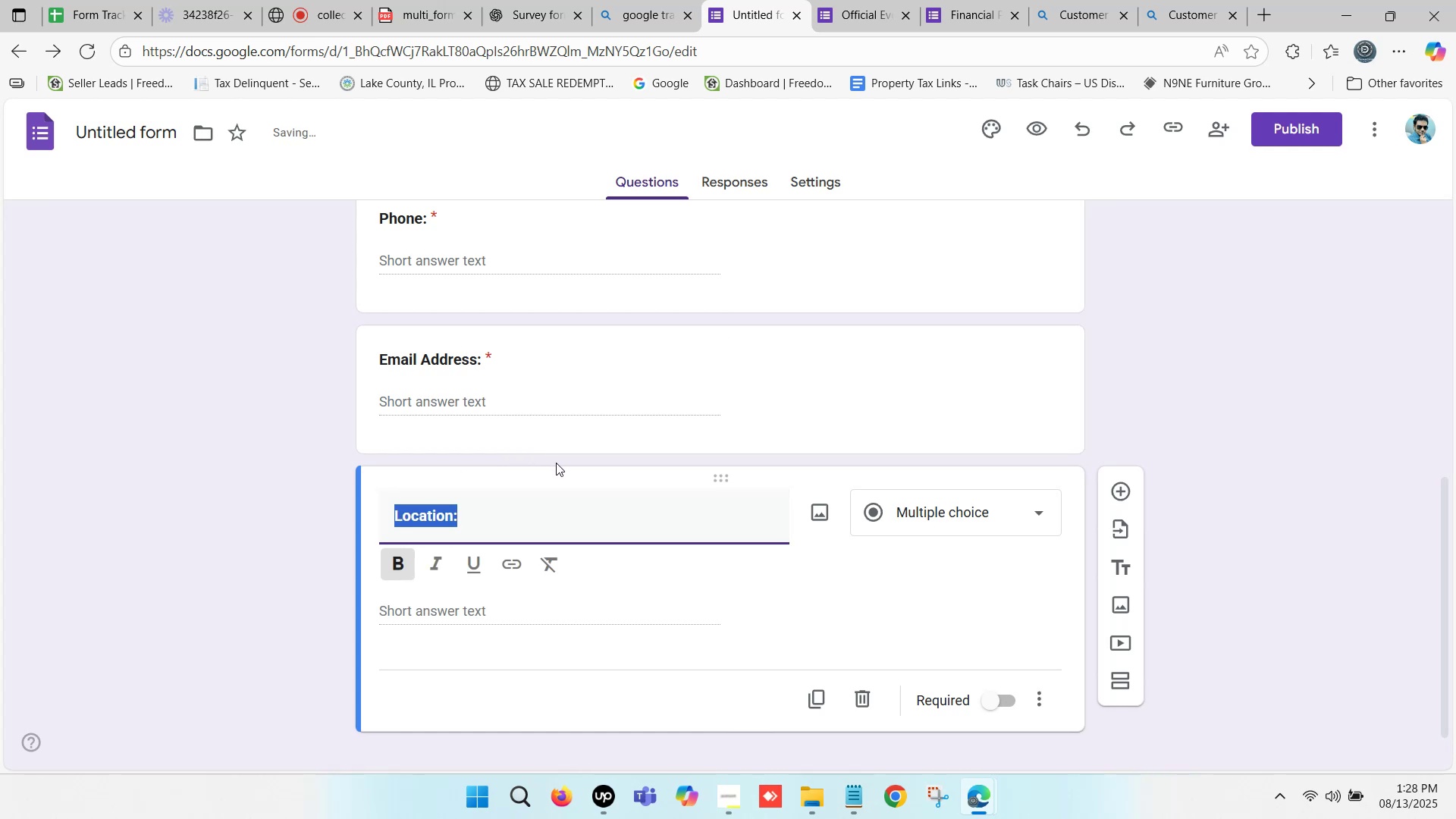 
left_click([513, 517])
 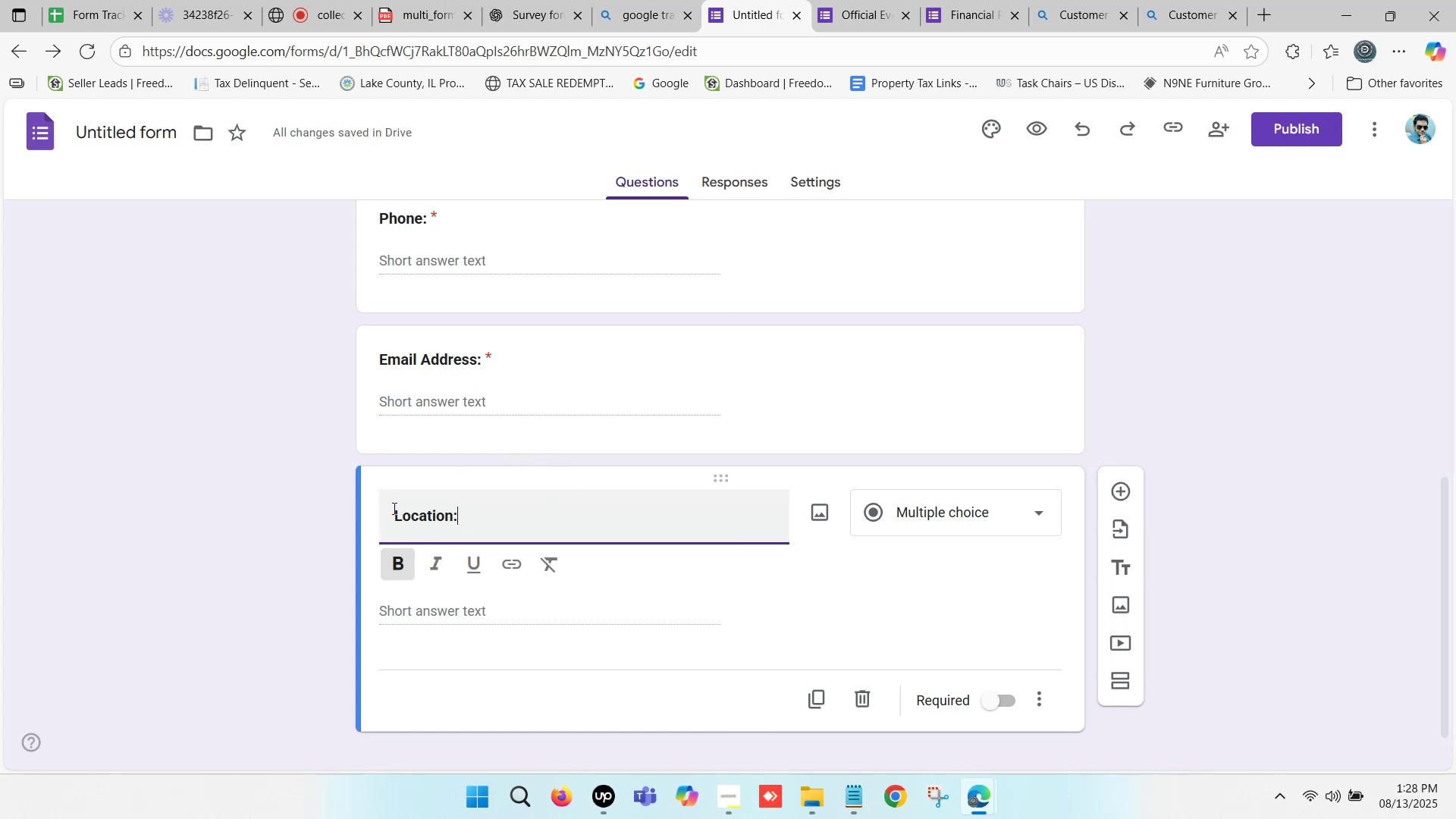 
left_click([390, 508])
 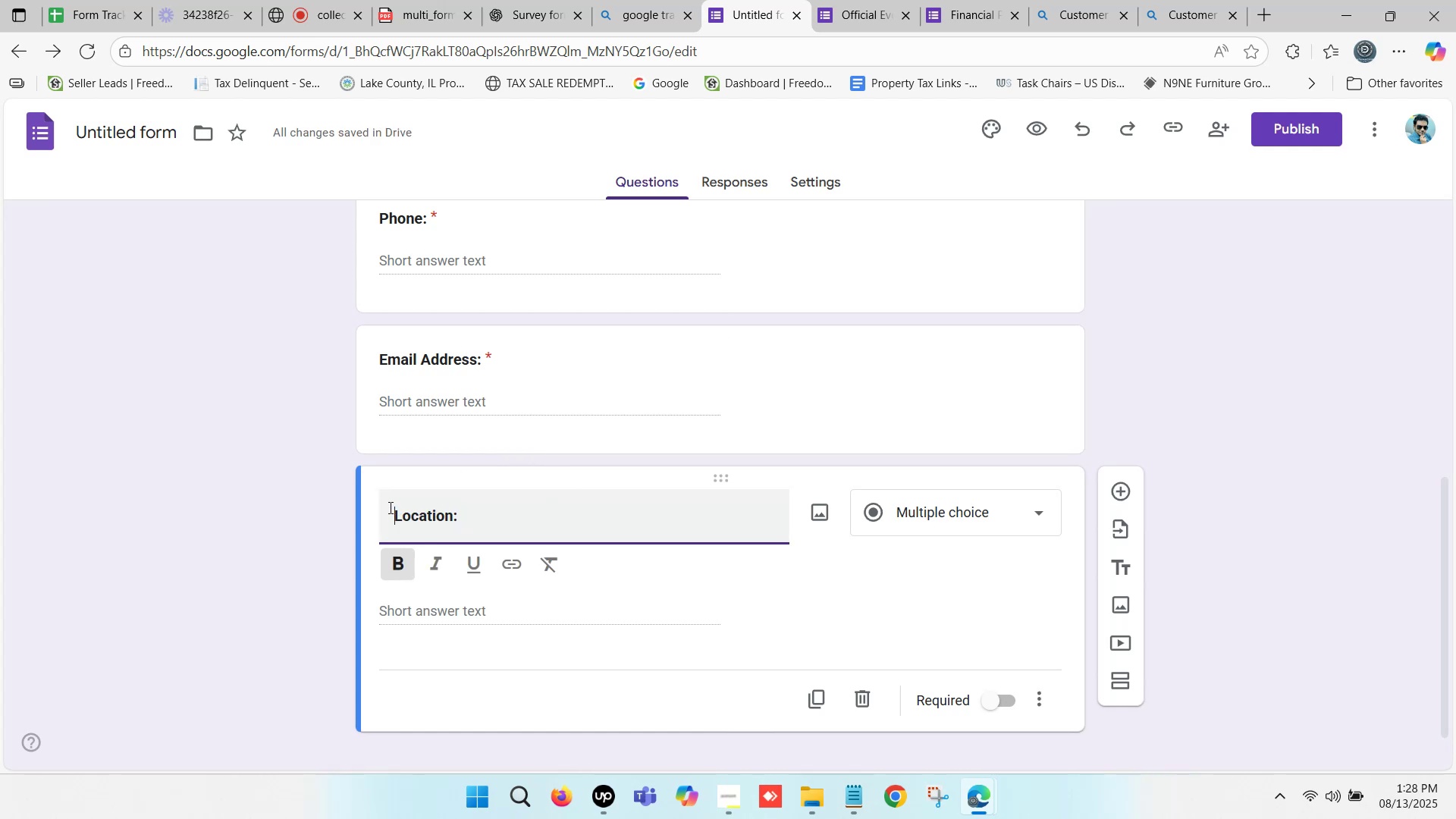 
key(Backspace)
 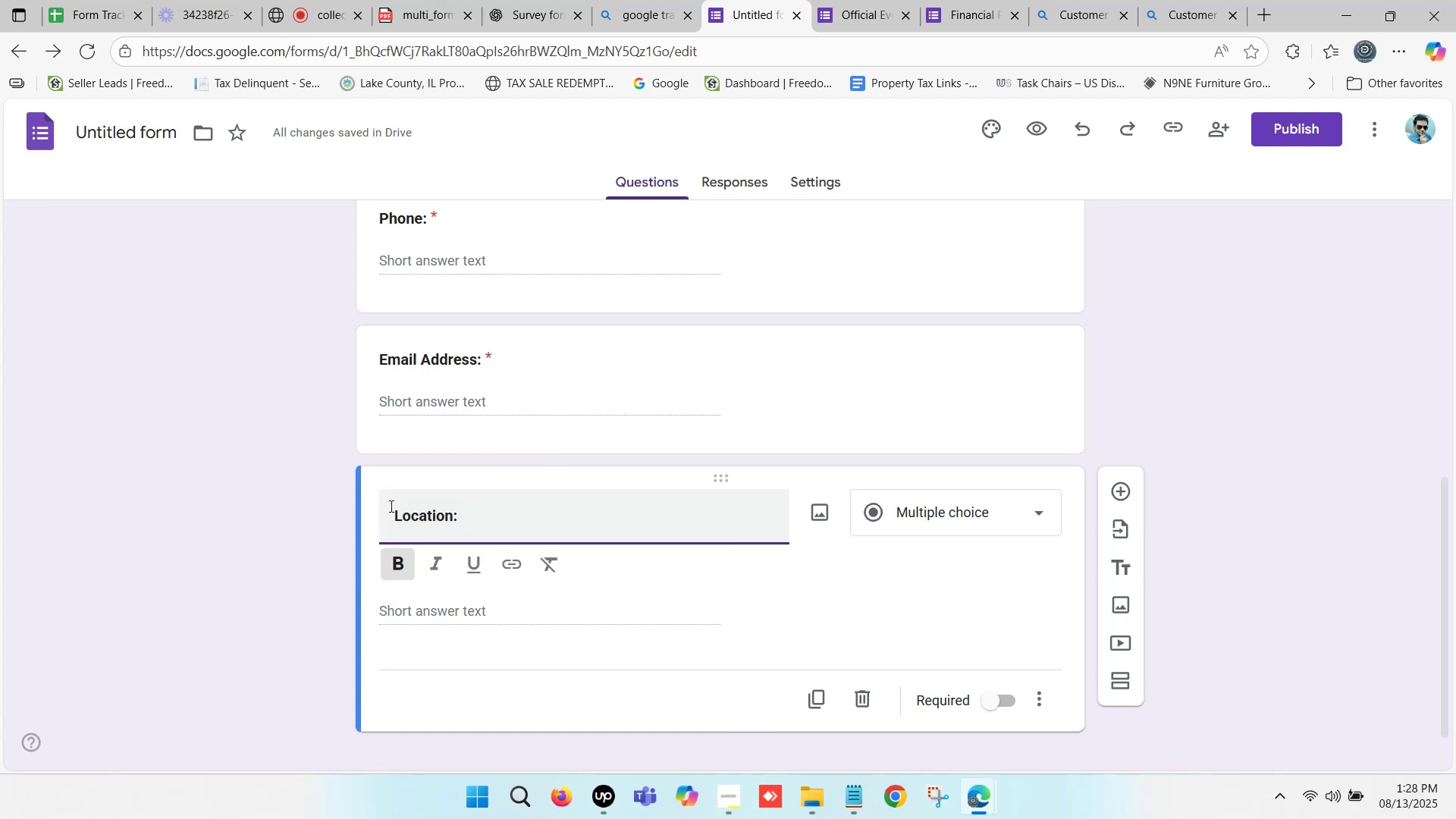 
key(Backspace)
 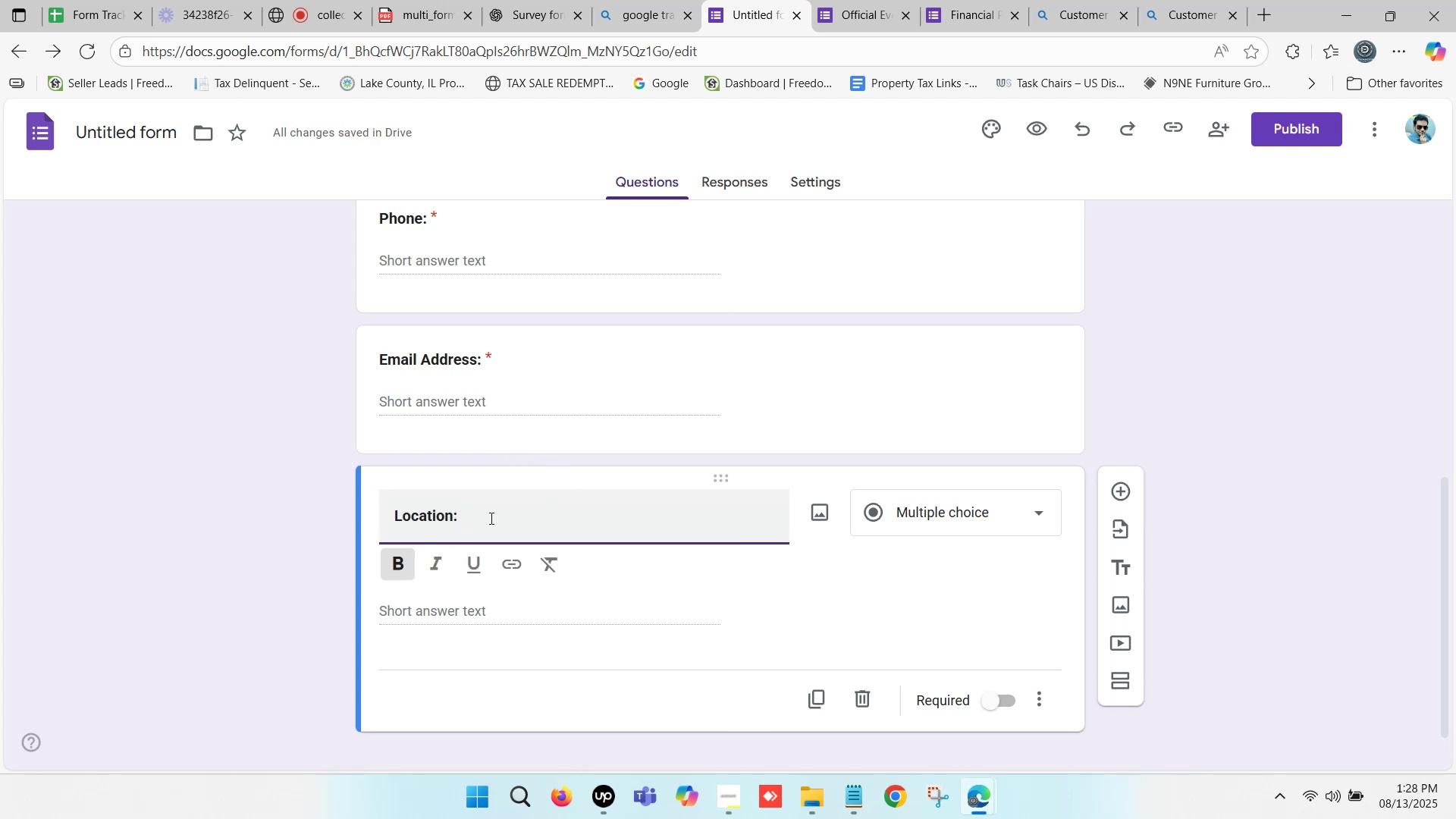 
left_click([492, 516])
 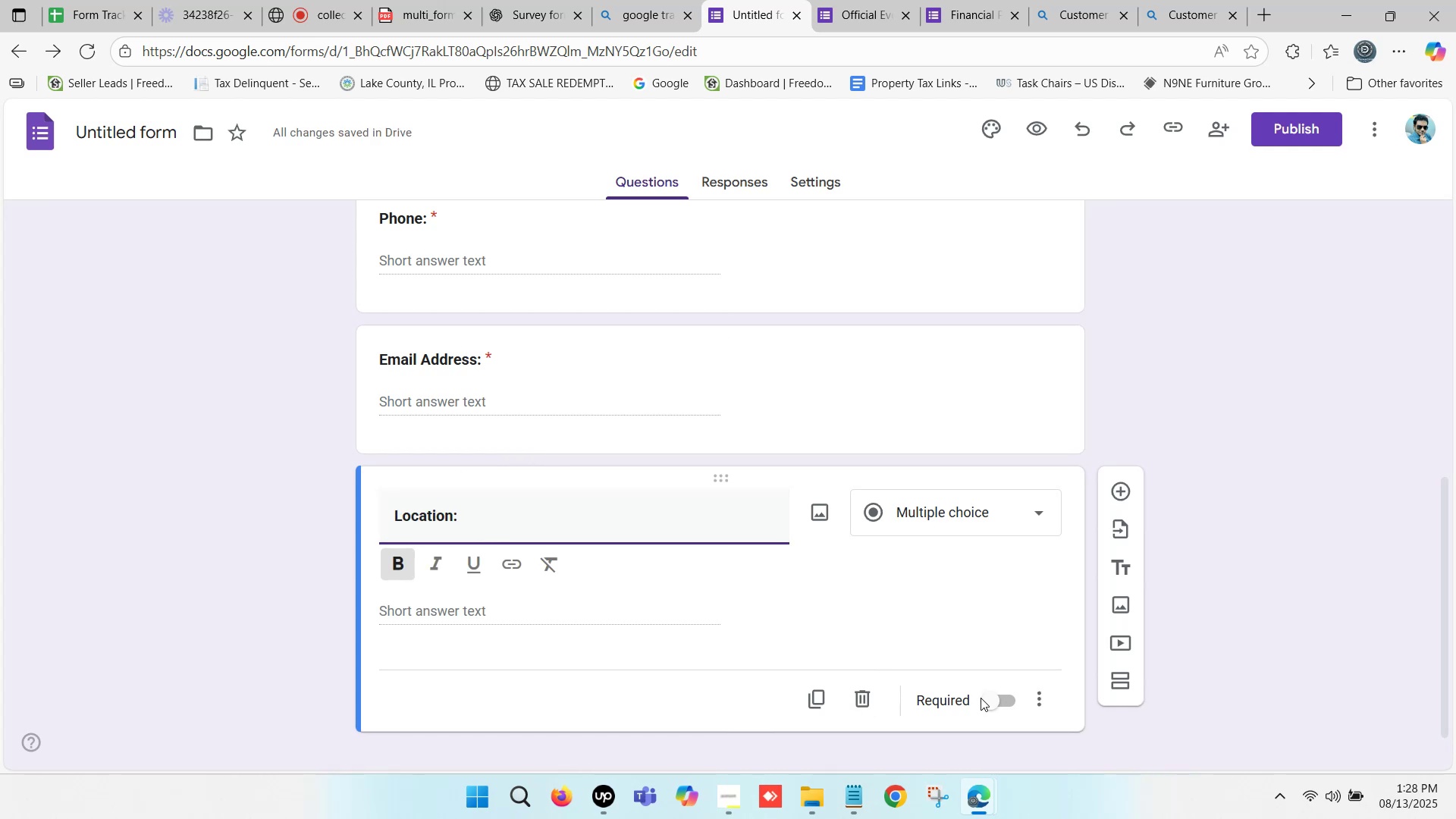 
left_click([993, 697])
 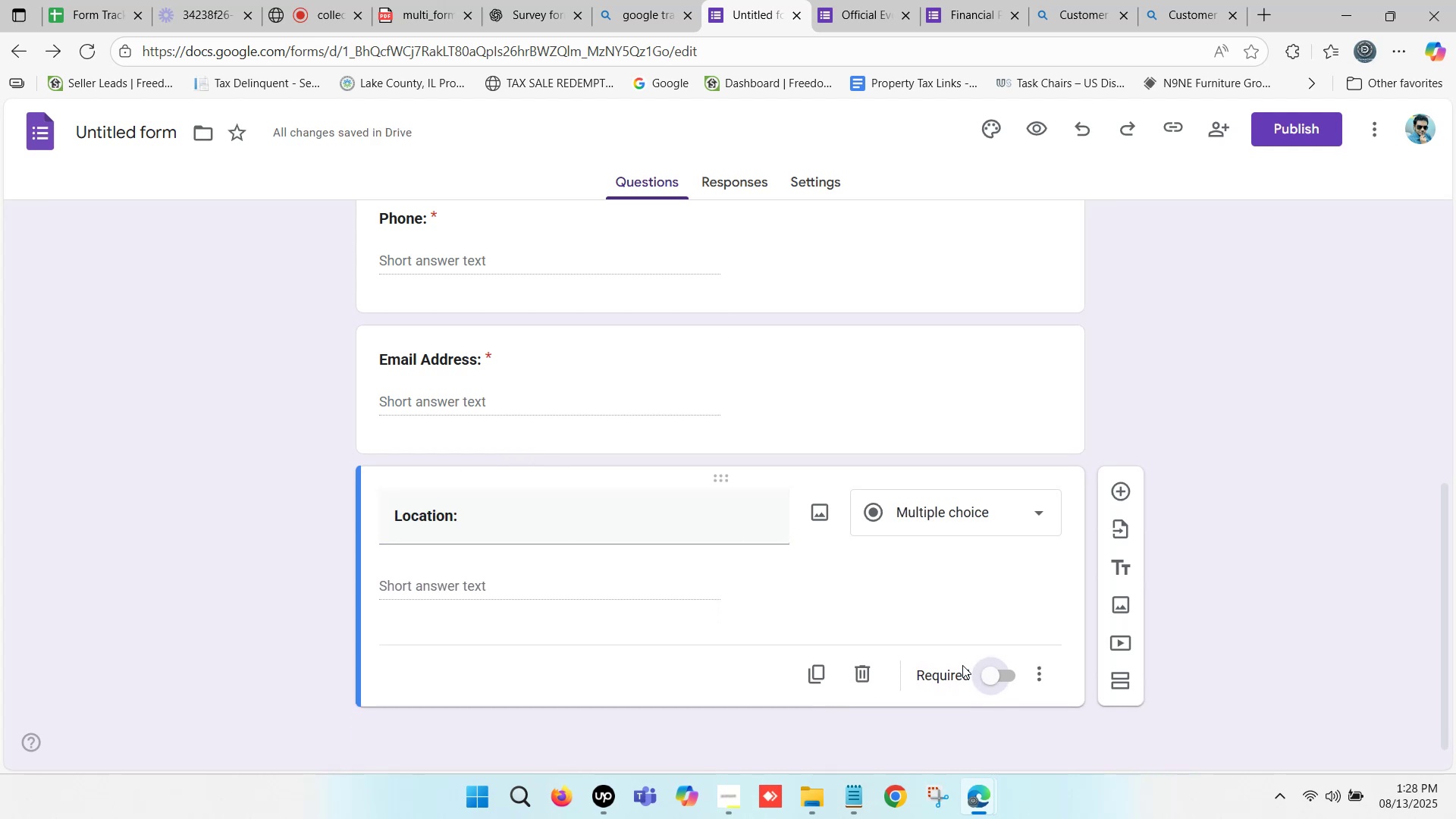 
scroll: coordinate [677, 491], scroll_direction: down, amount: 3.0
 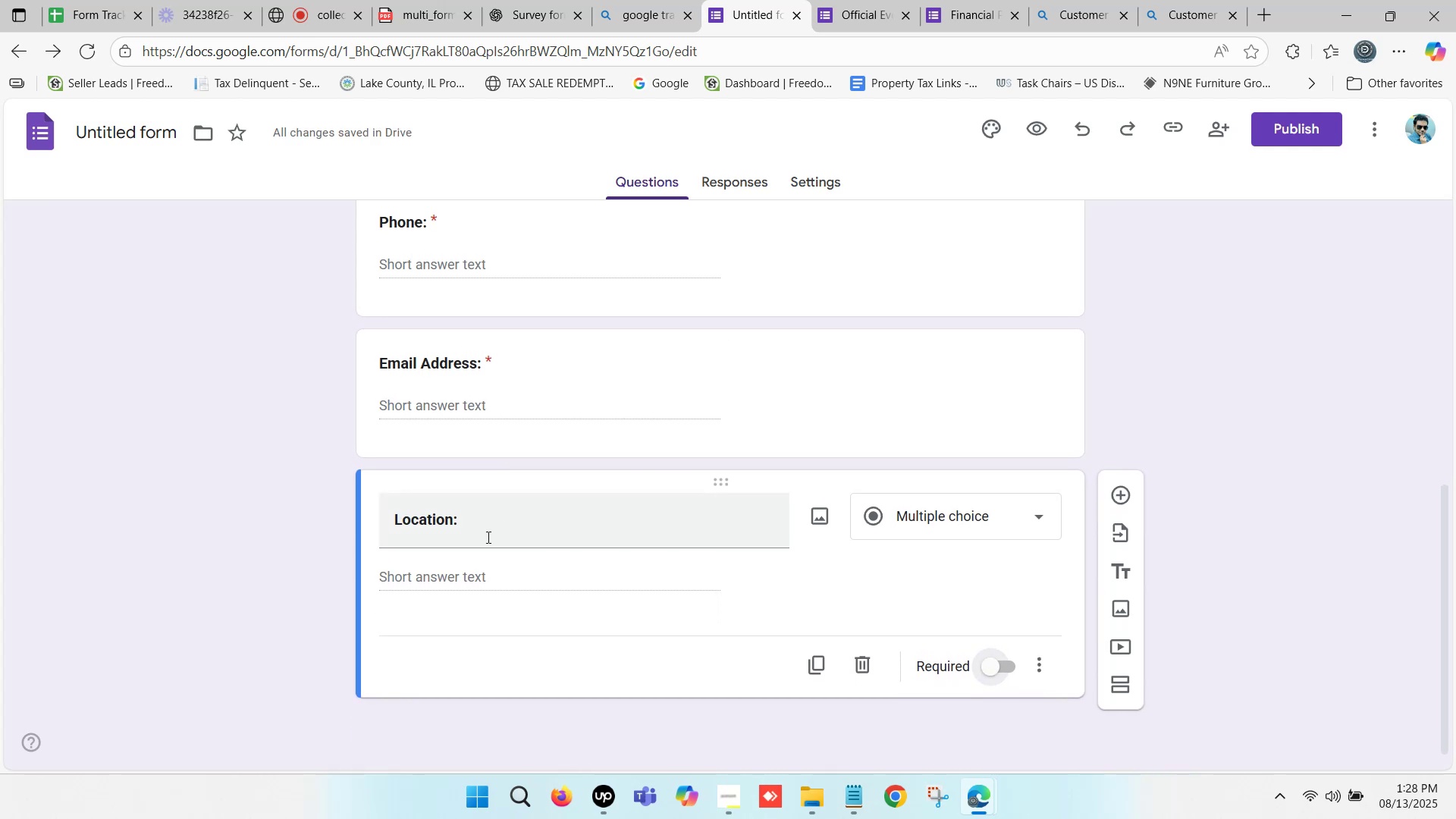 
left_click([495, 522])
 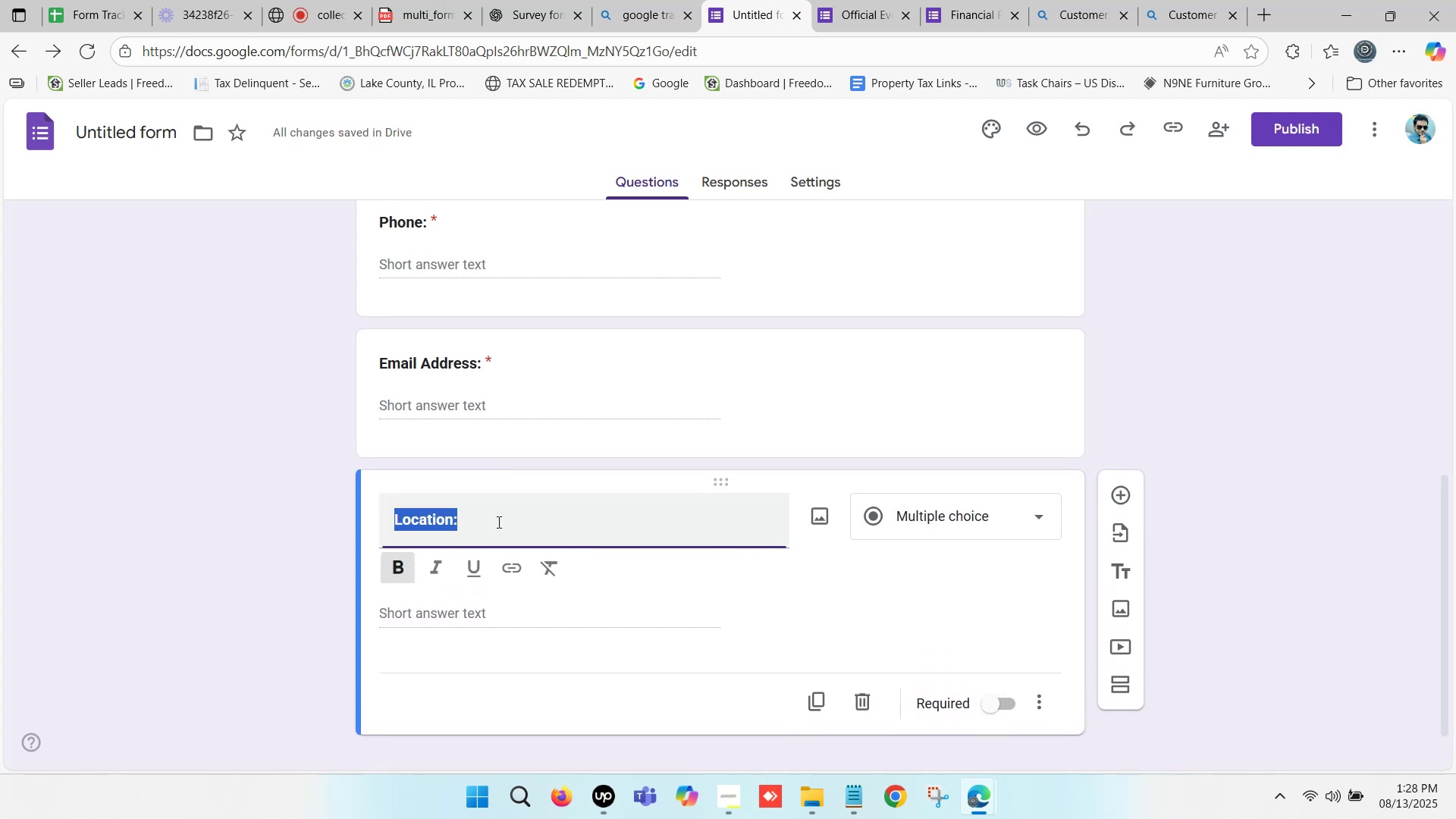 
left_click([504, 520])
 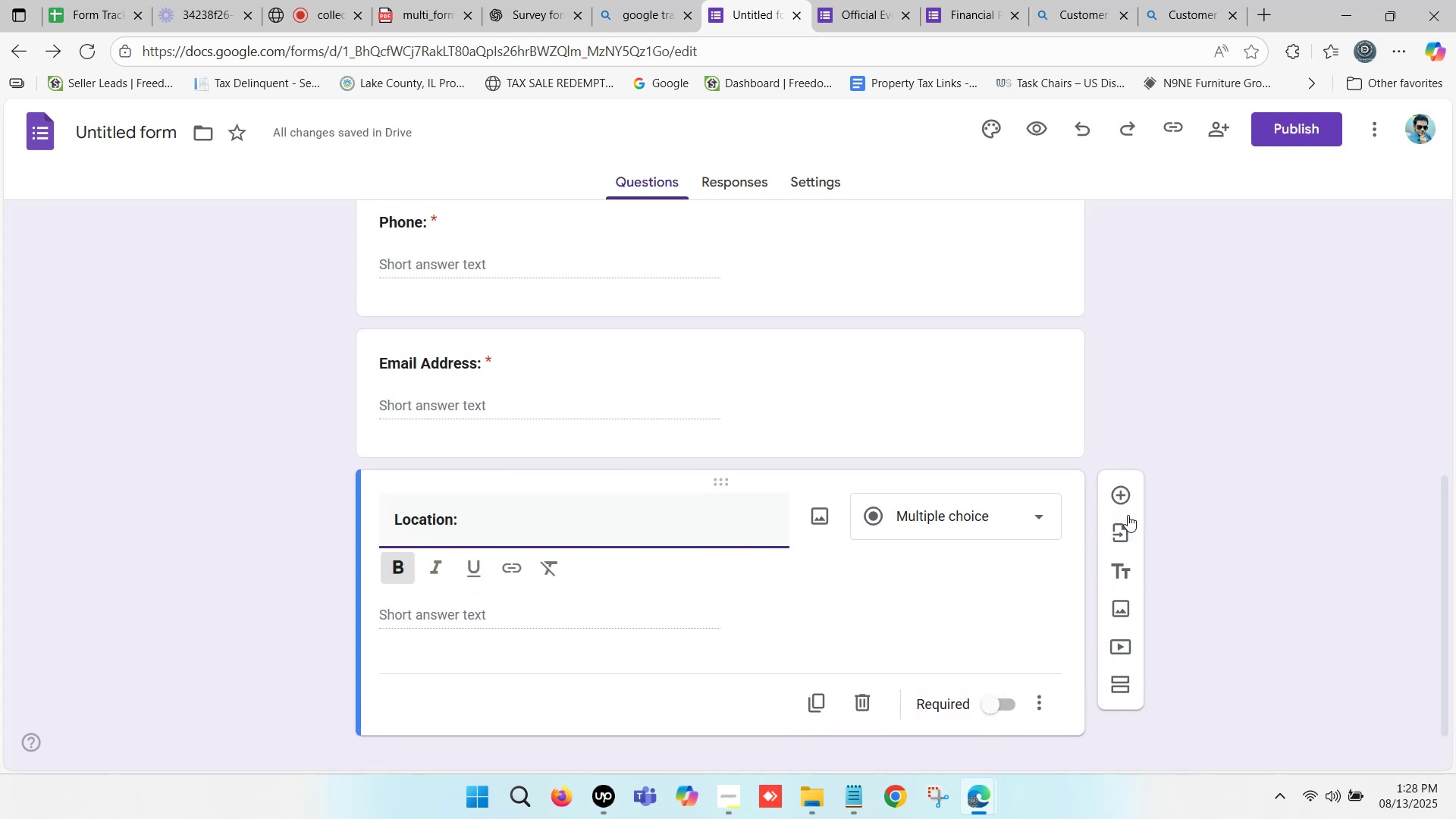 
left_click([1126, 500])
 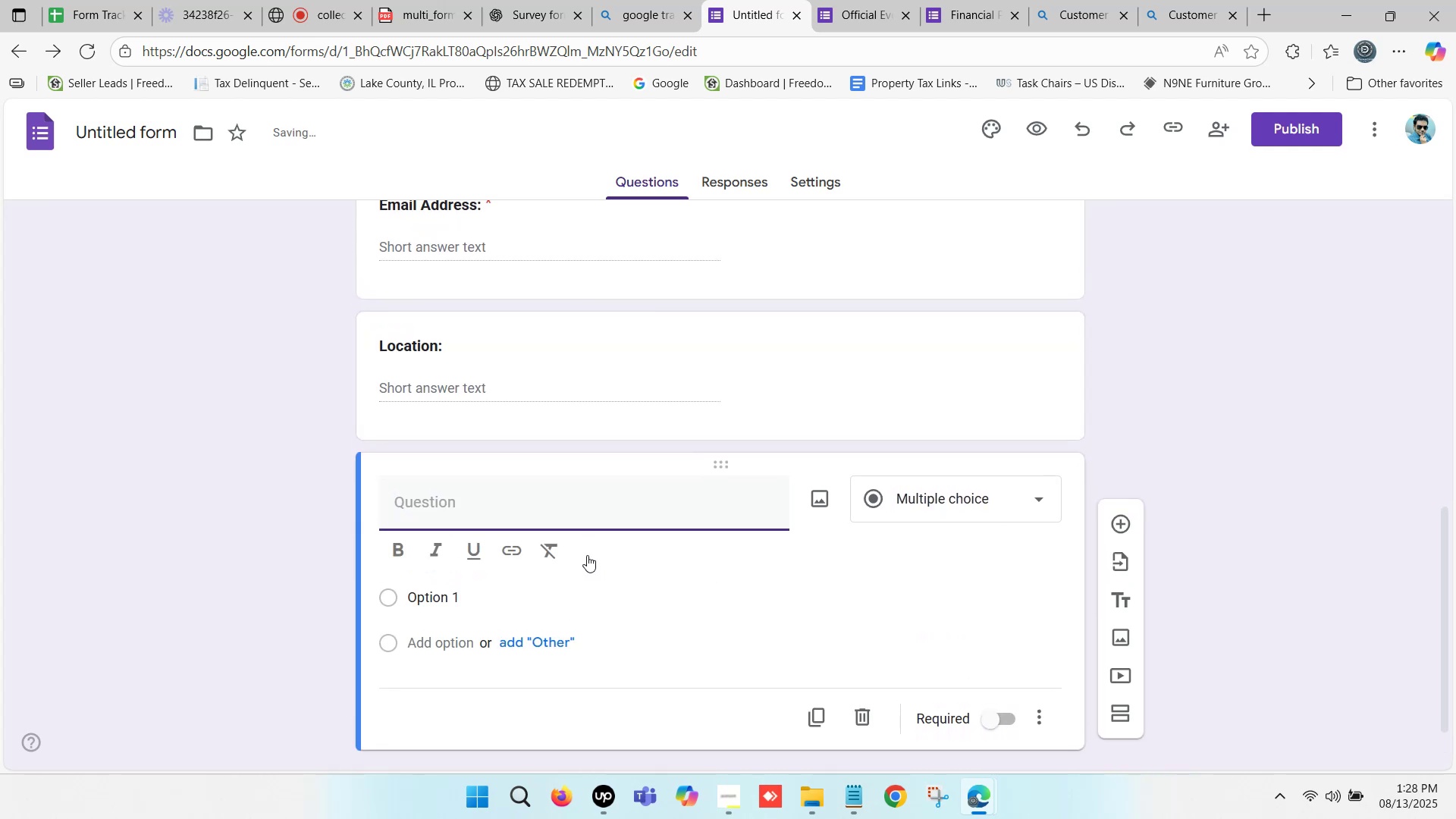 
type(Date Of birth)
 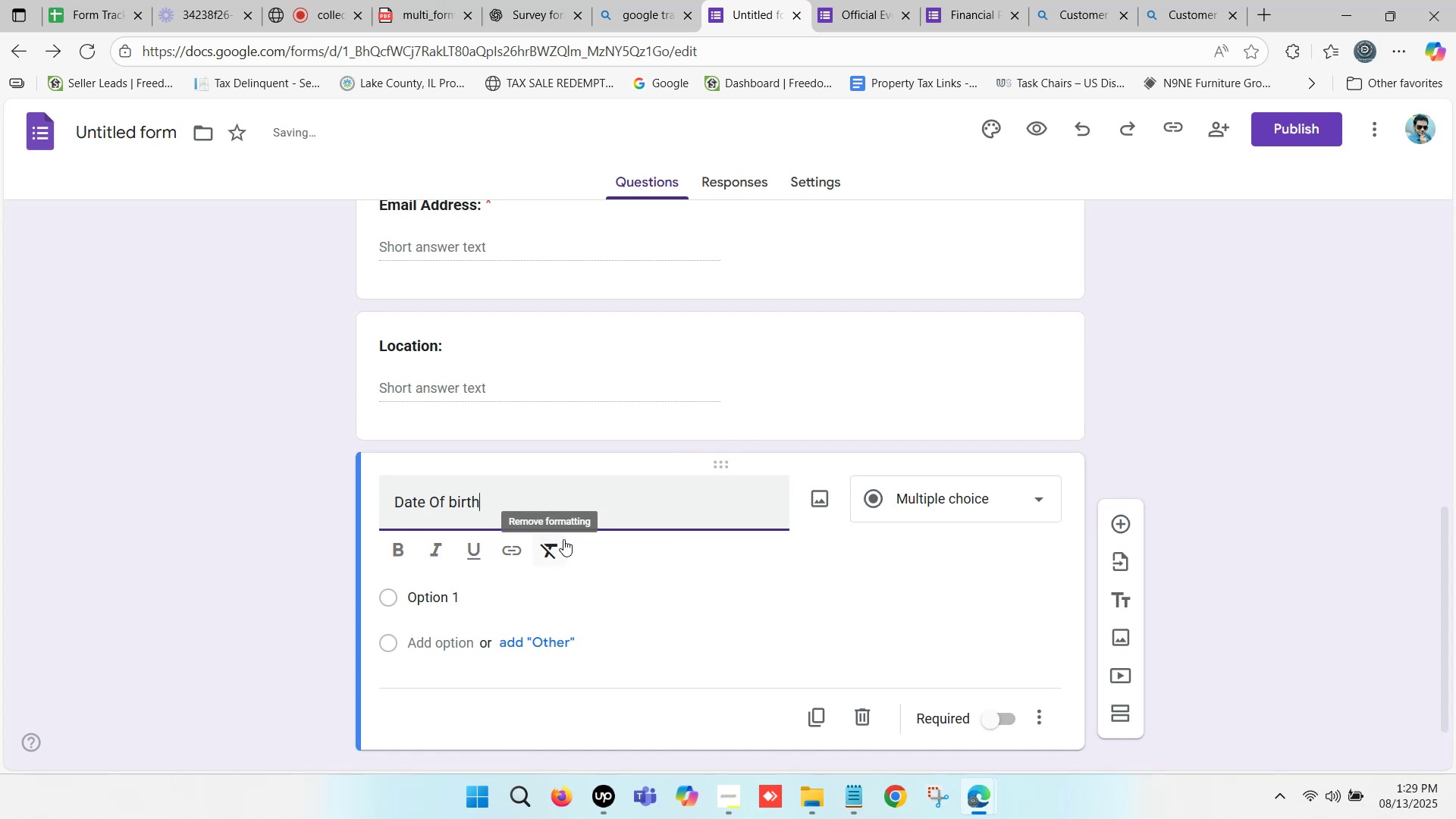 
left_click([953, 0])
 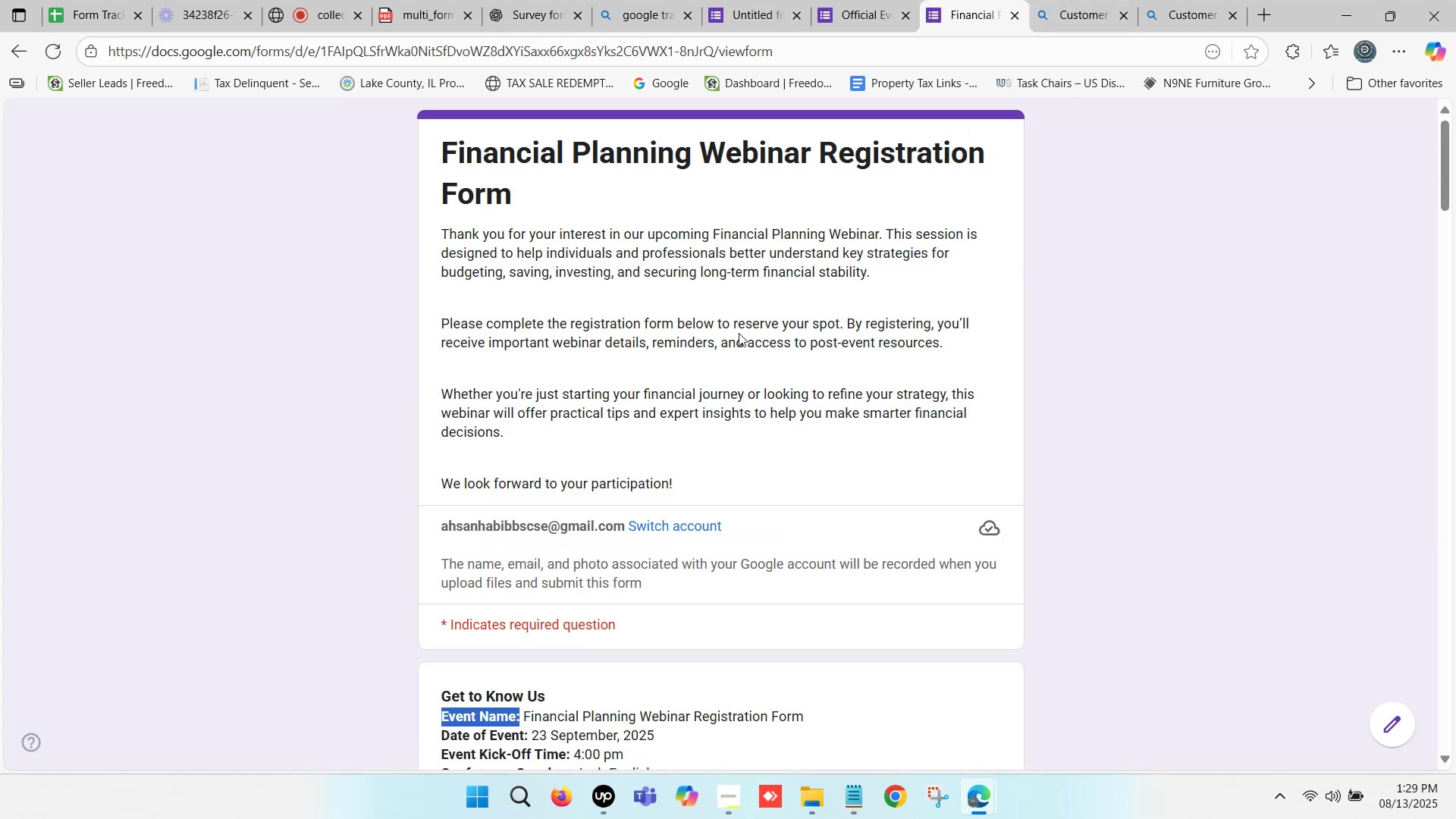 
scroll: coordinate [501, 491], scroll_direction: down, amount: 10.0
 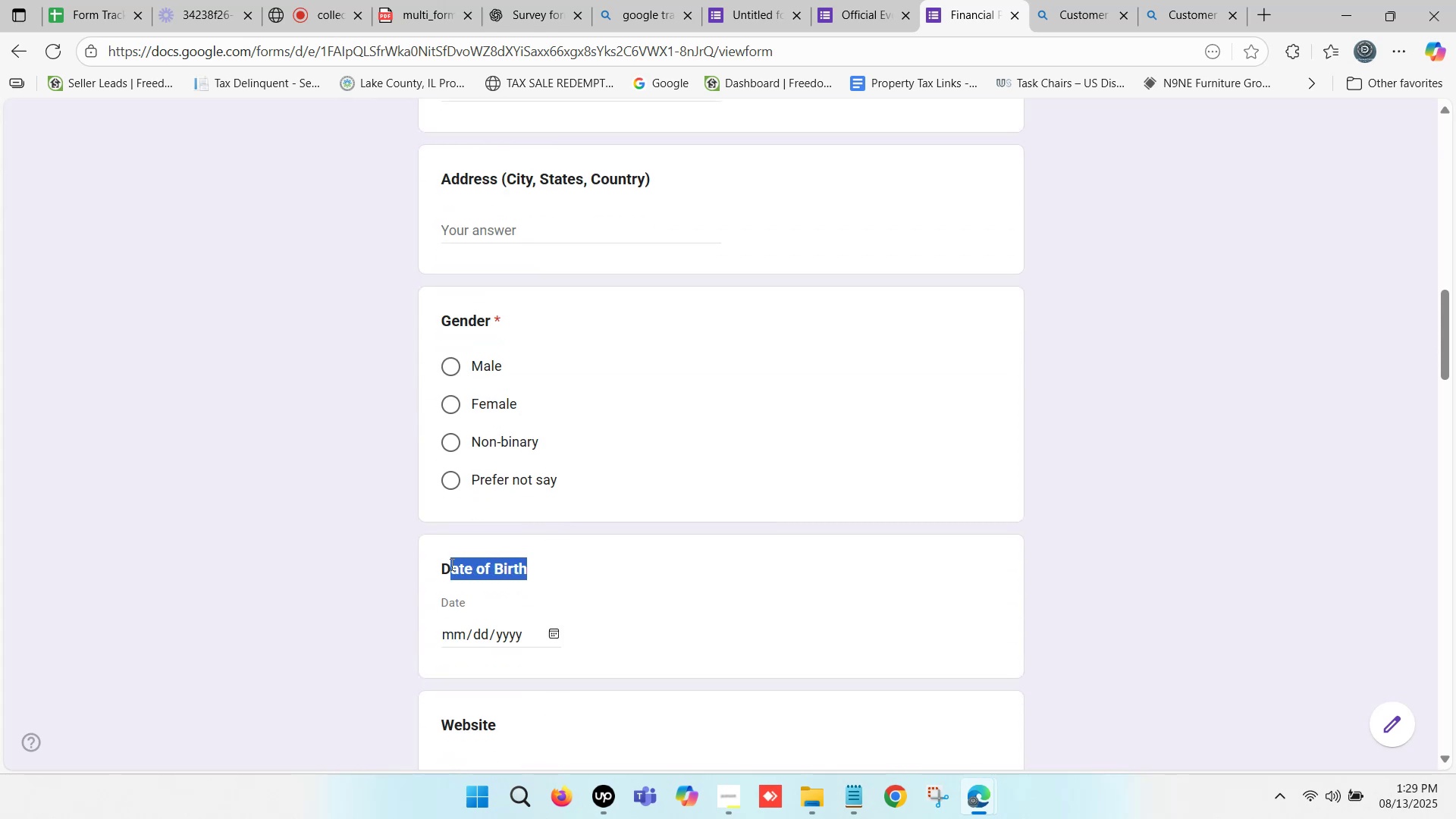 
key(Control+C)
 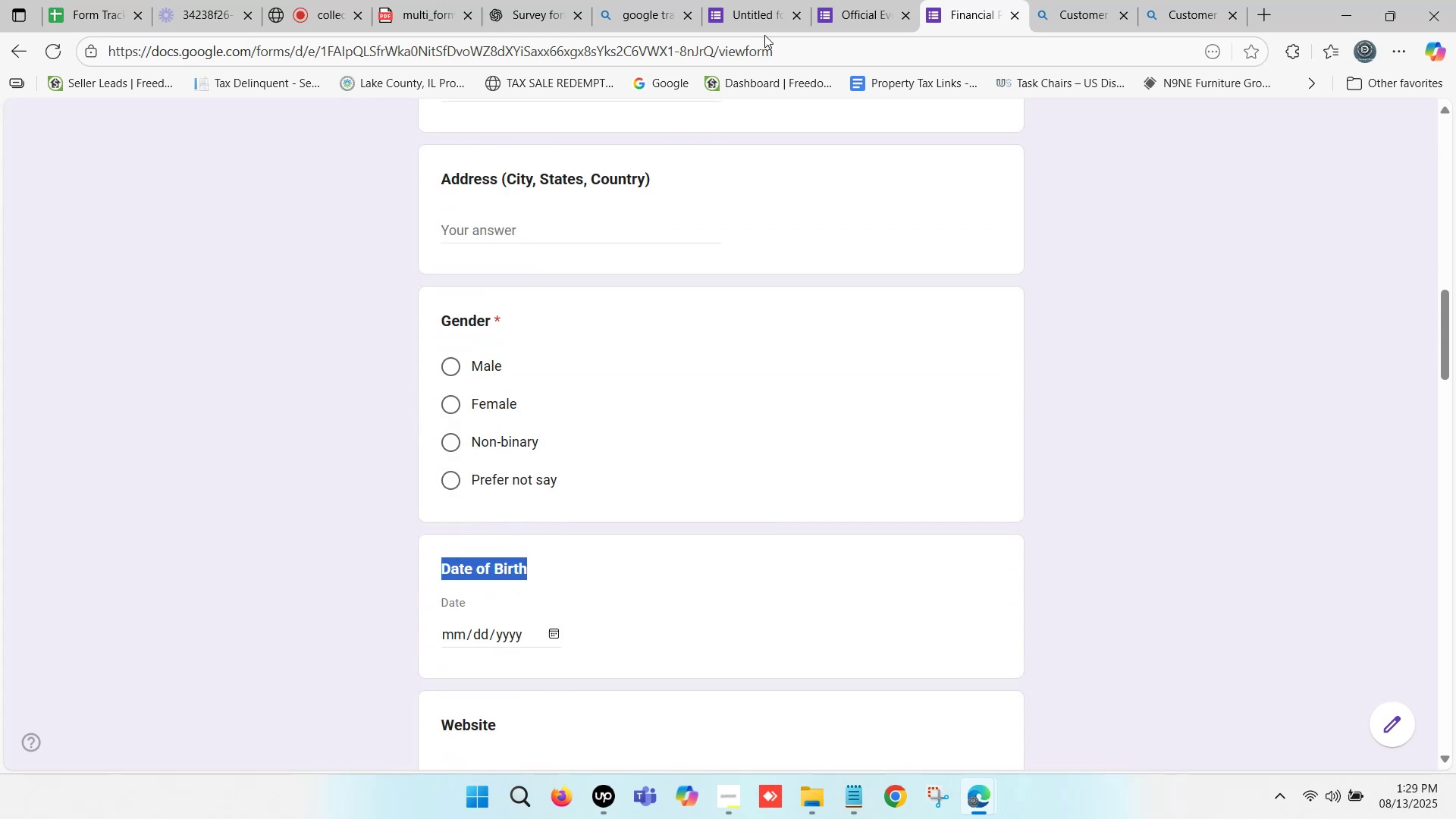 
left_click([778, 0])
 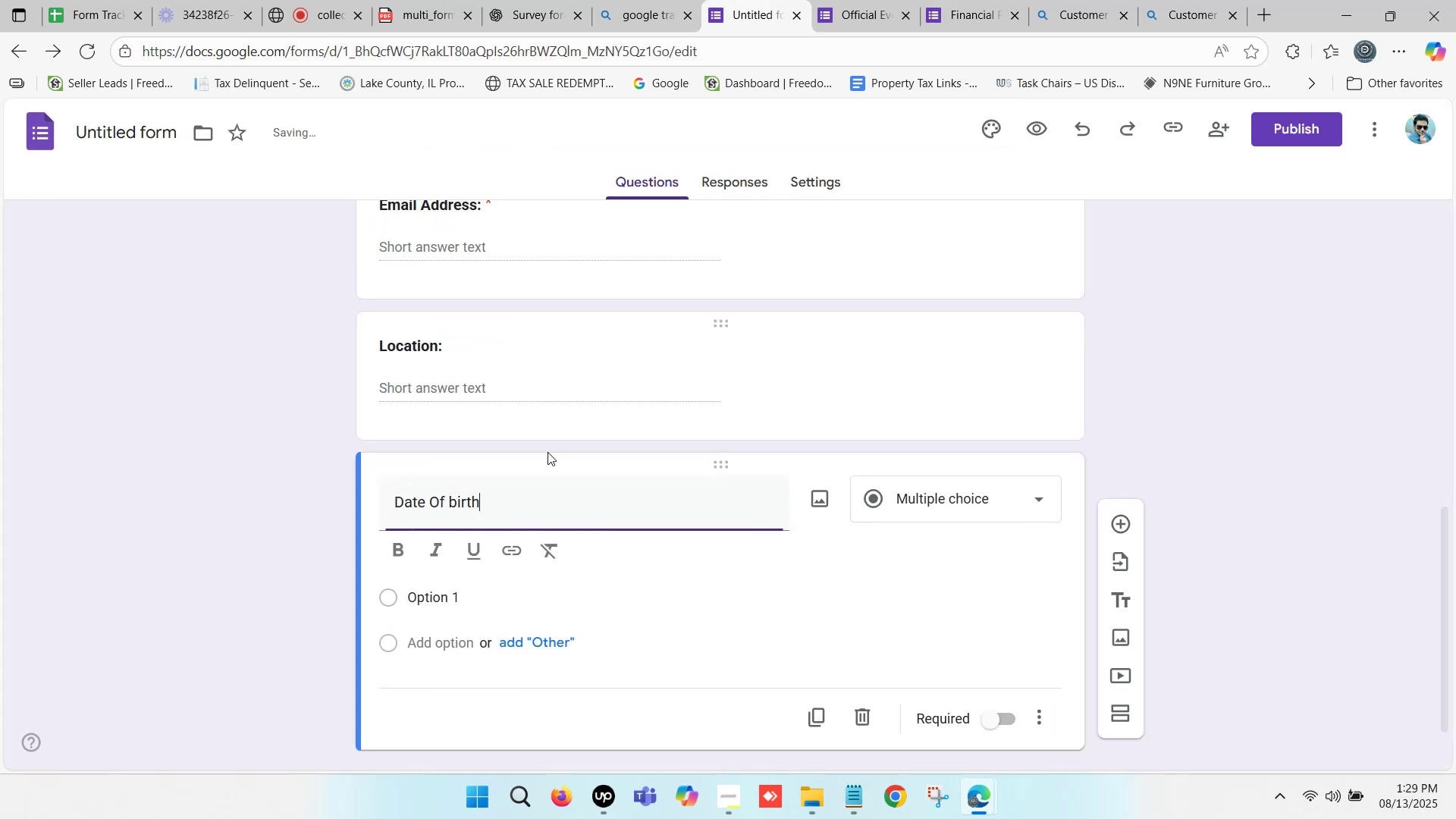 
key(Control+ControlLeft)
 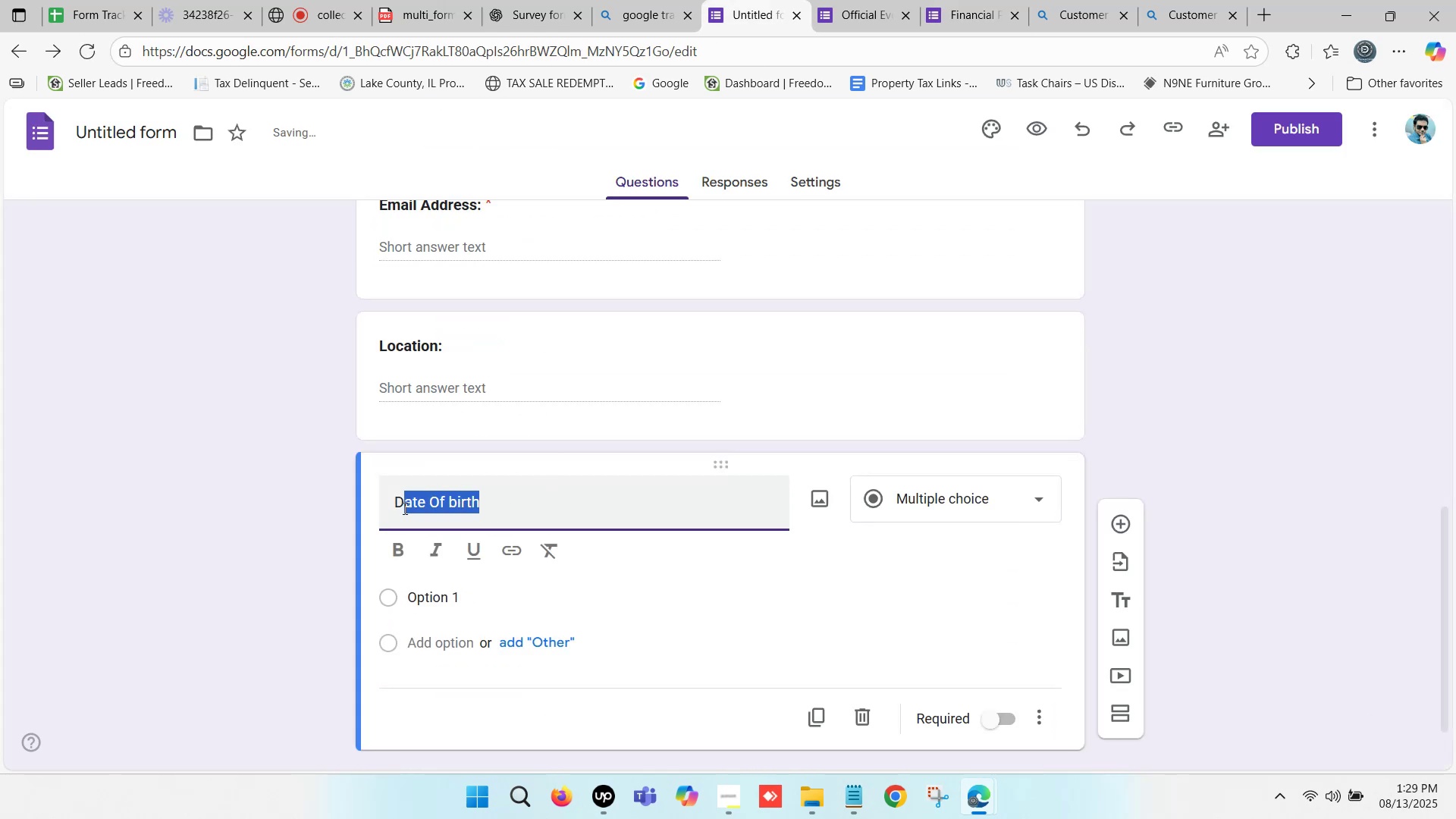 
key(Control+ControlLeft)
 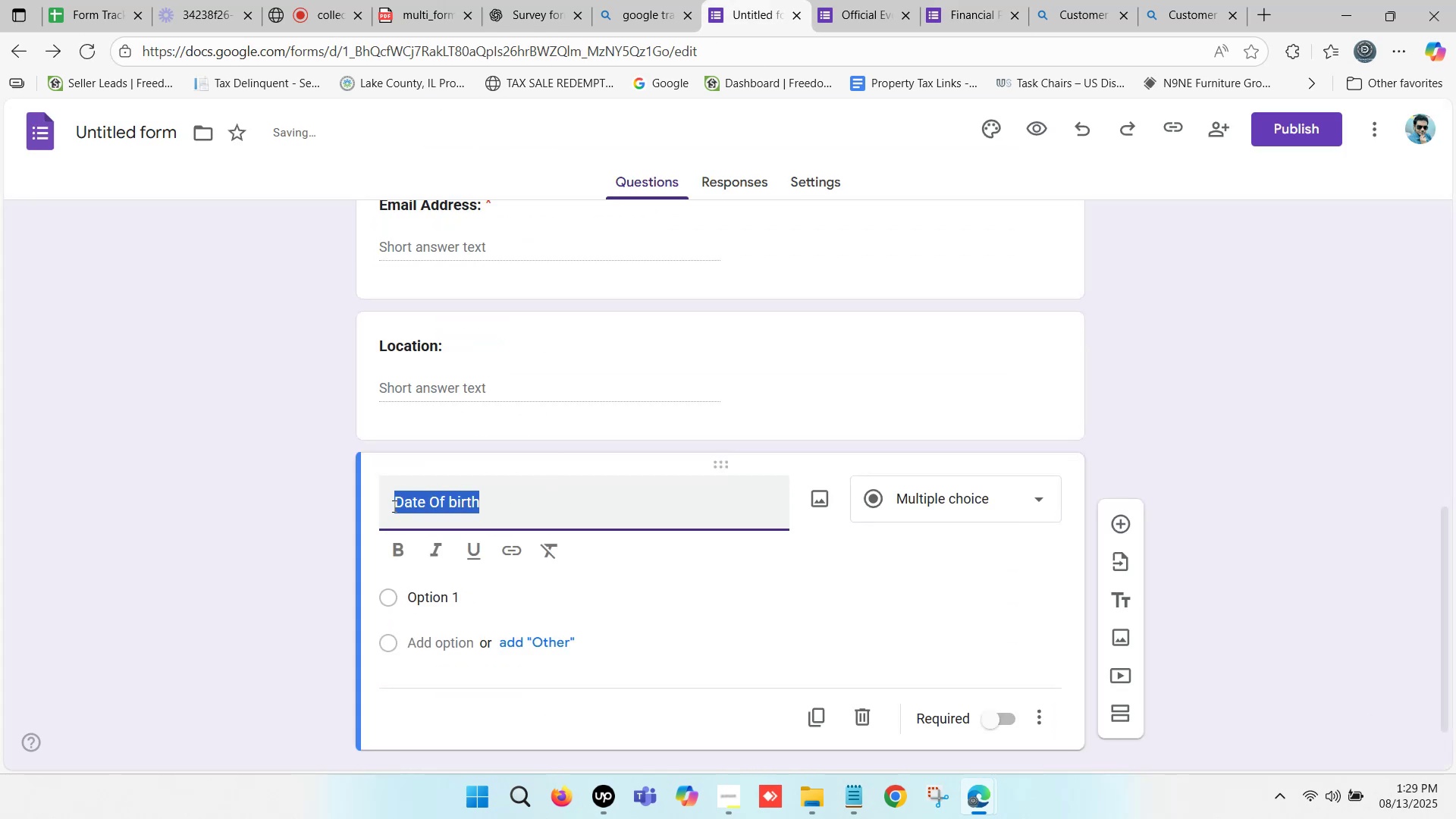 
hold_key(key=V, duration=0.45)
 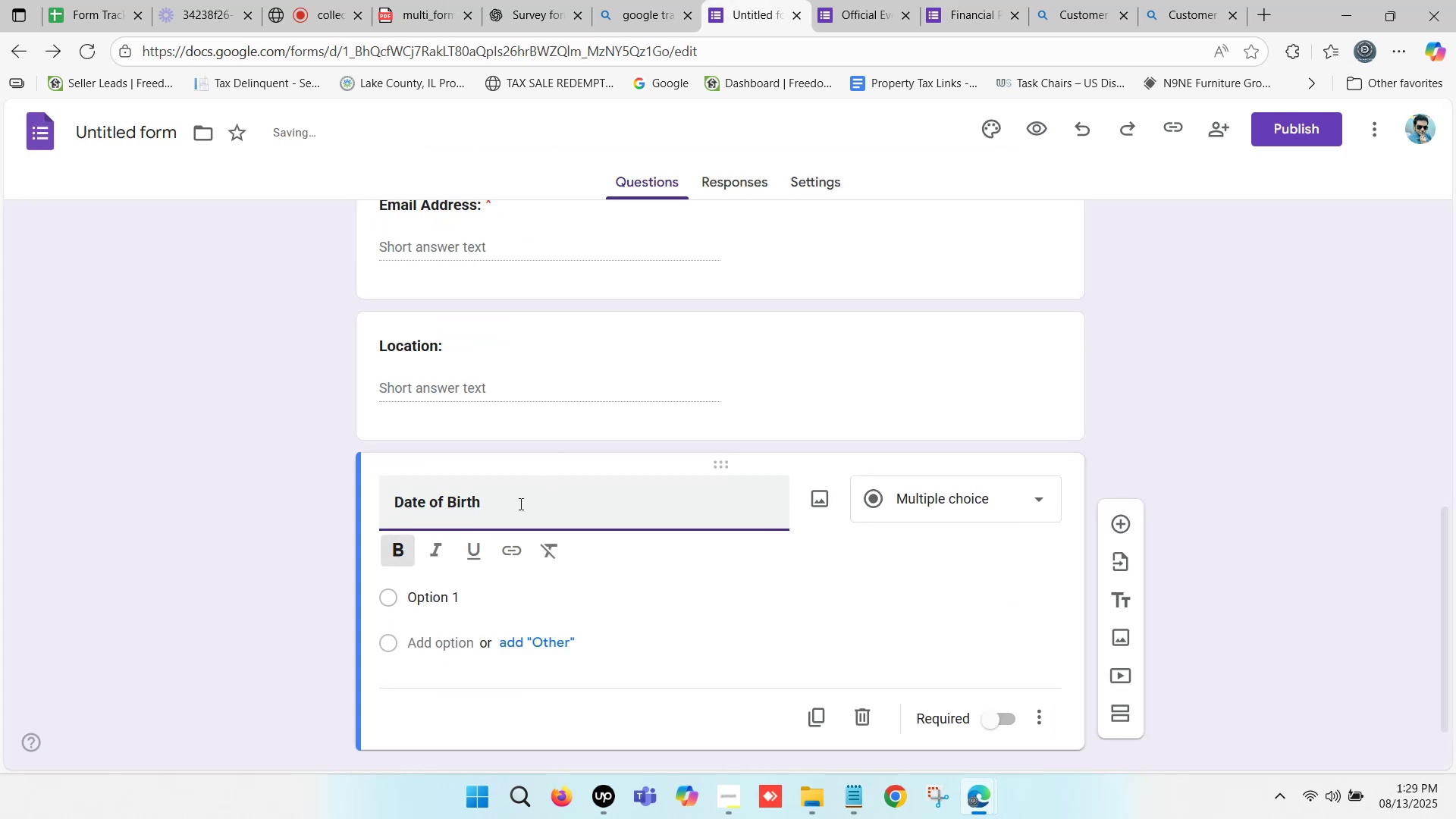 
left_click([519, 500])
 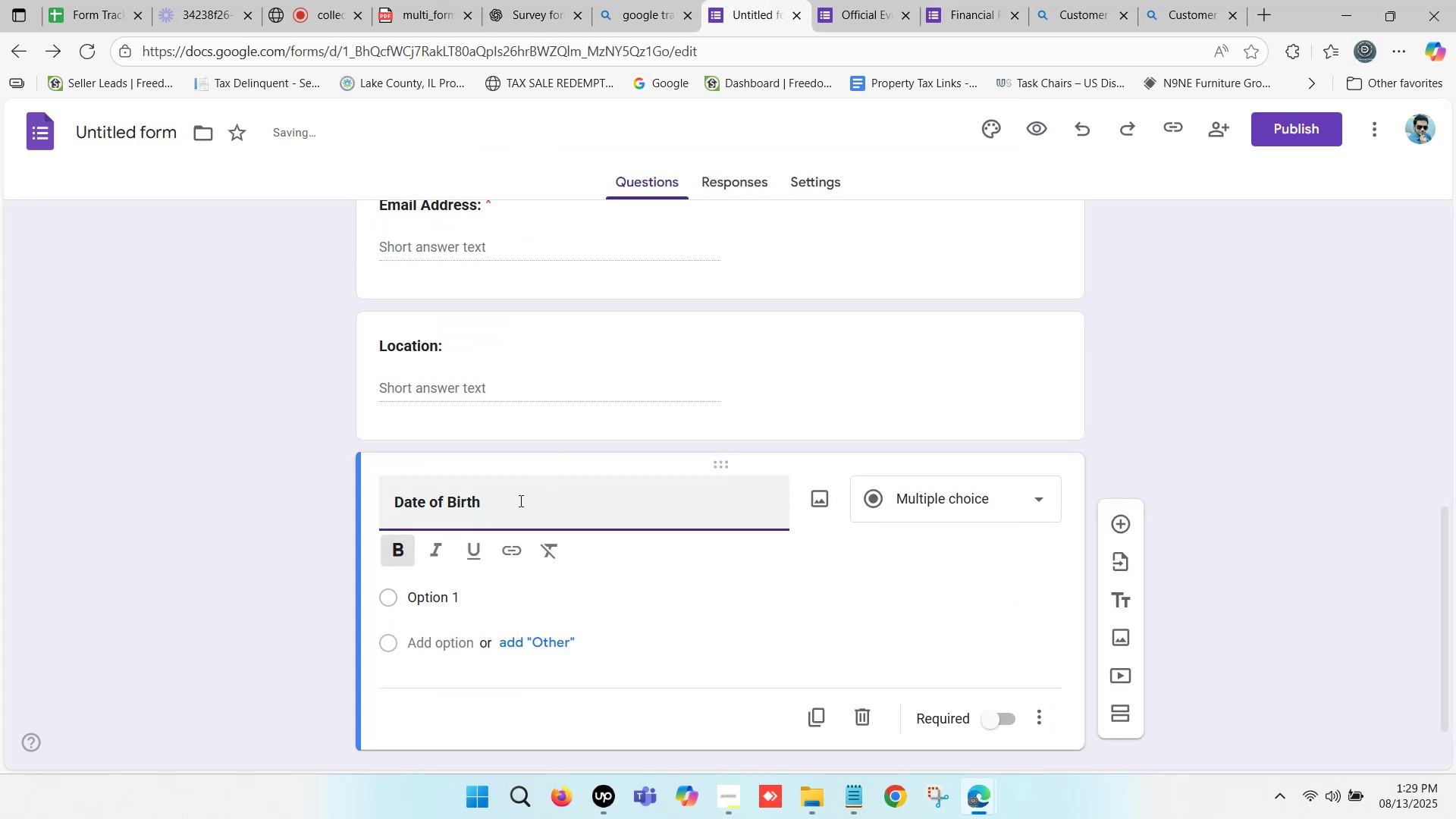 
scroll: coordinate [516, 500], scroll_direction: down, amount: 2.0
 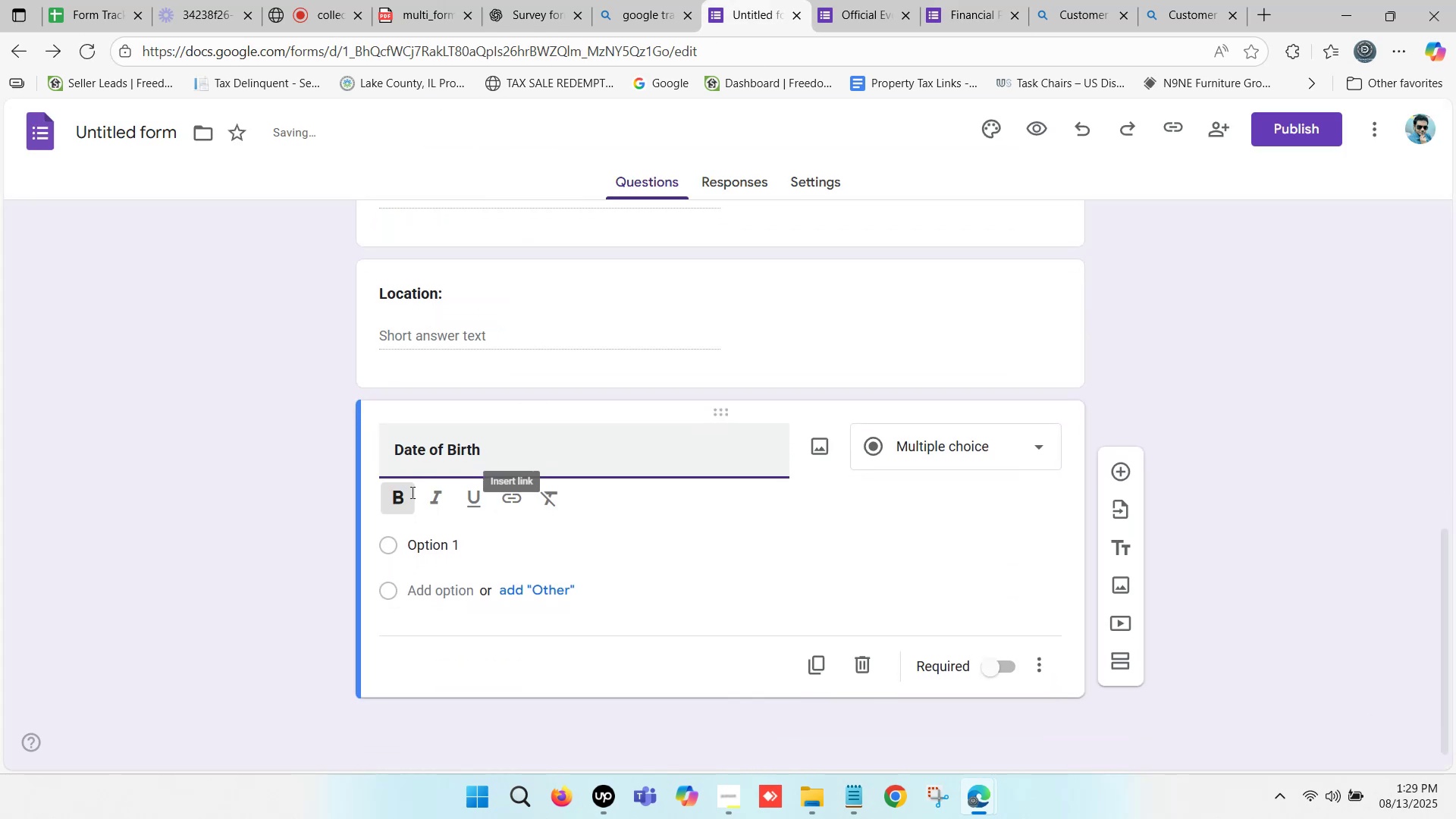 
left_click([400, 497])
 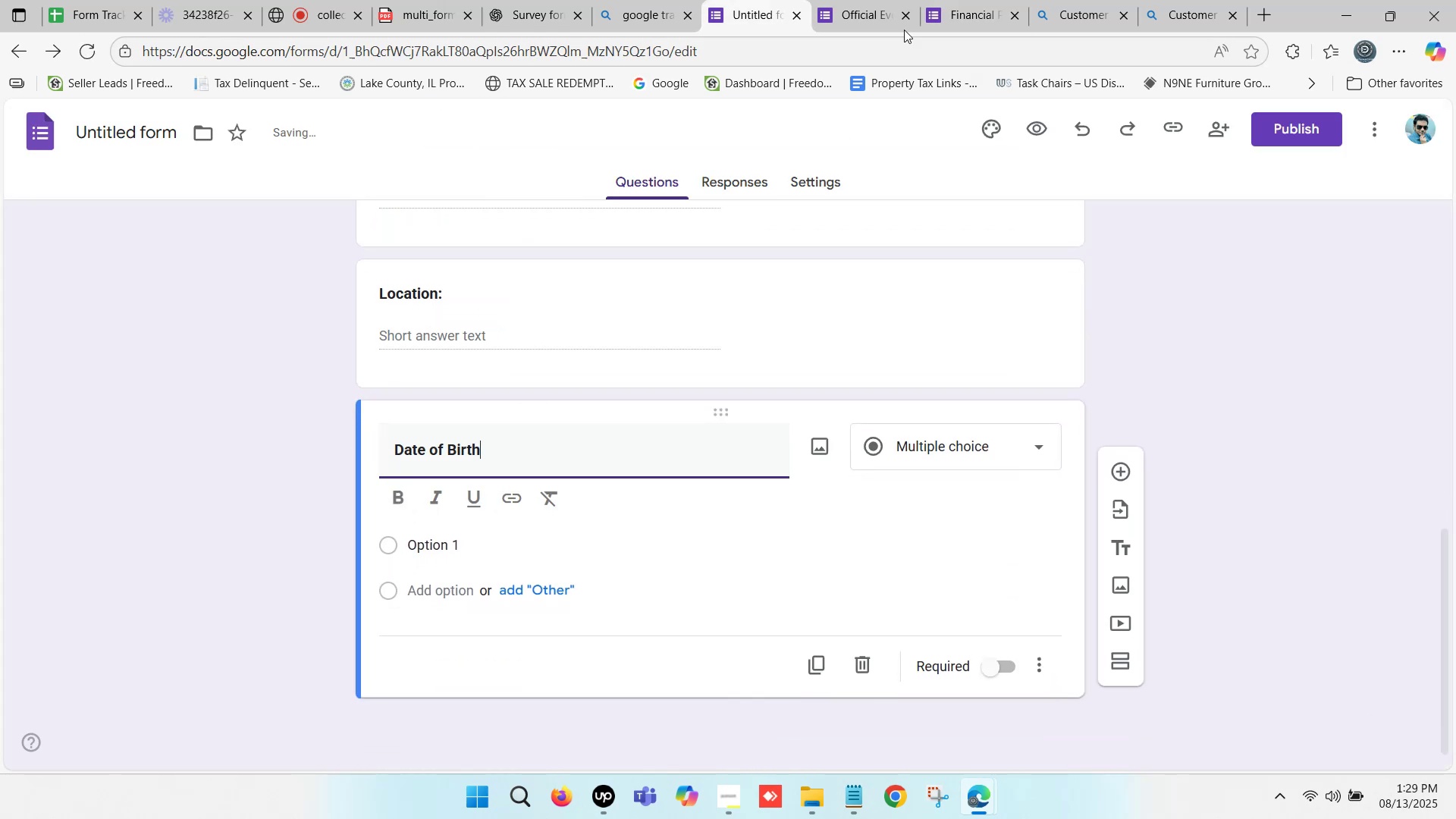 
left_click([905, 0])
 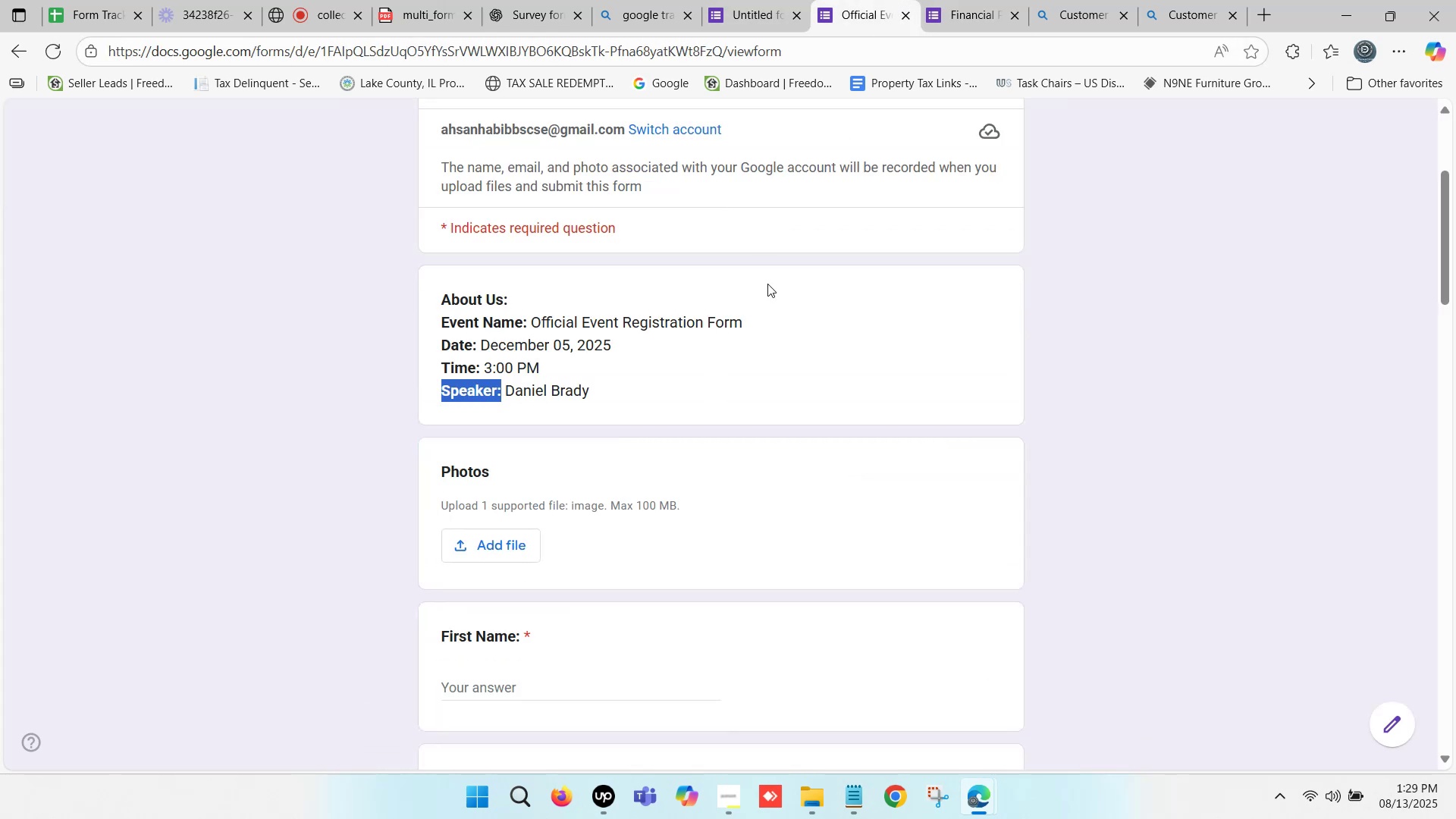 
left_click([971, 0])
 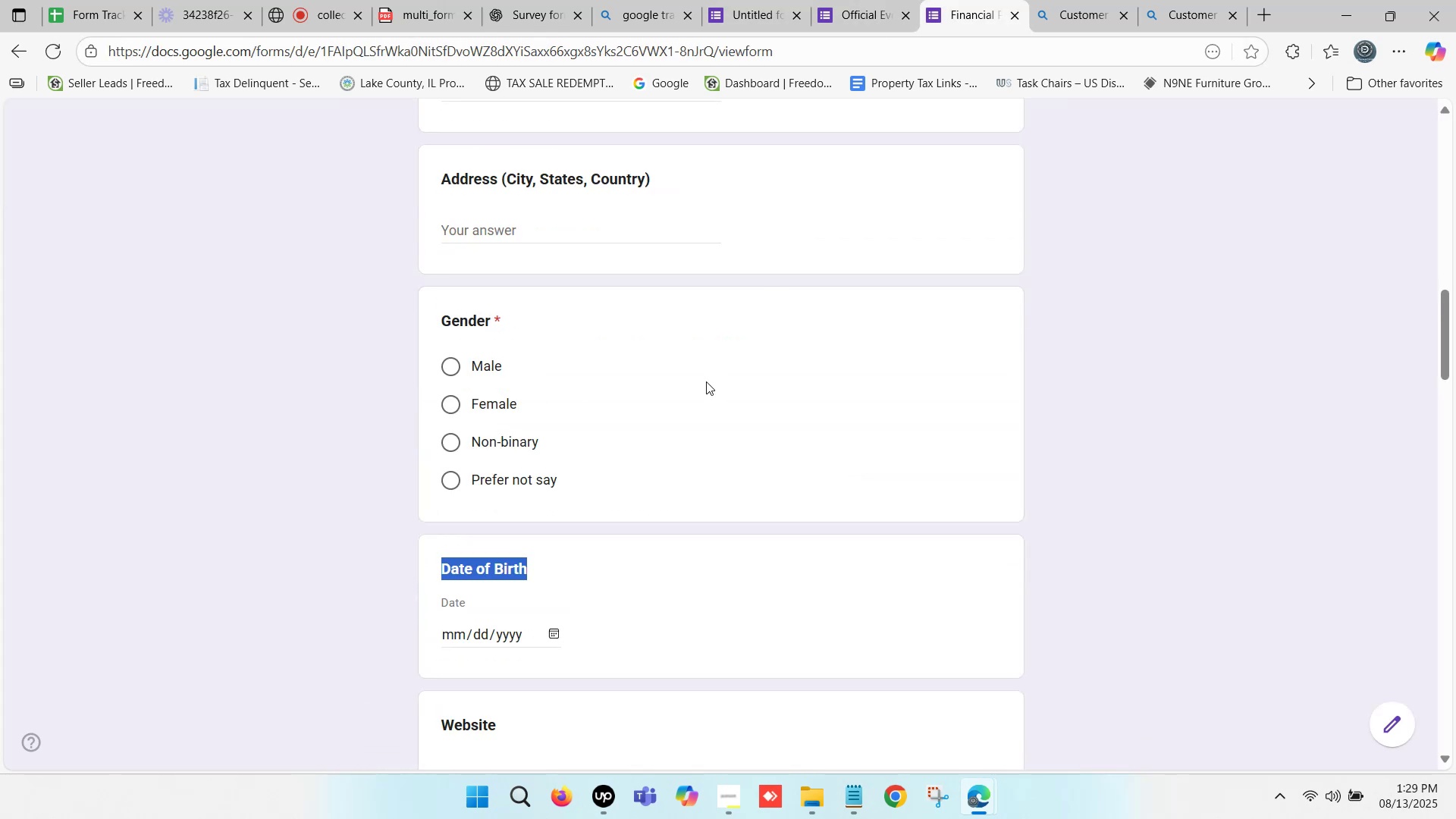 
scroll: coordinate [697, 407], scroll_direction: down, amount: 1.0
 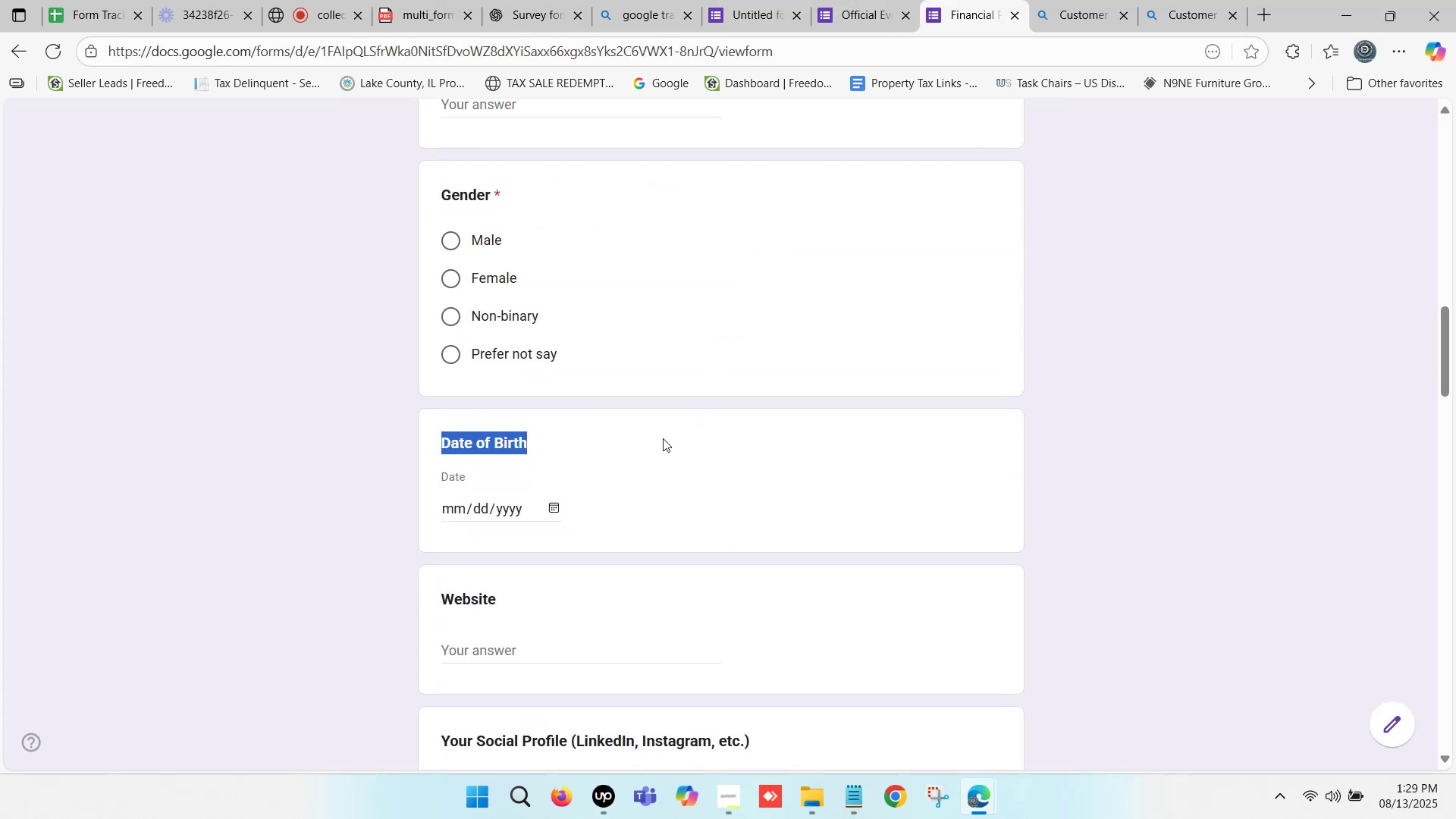 
left_click([661, 441])
 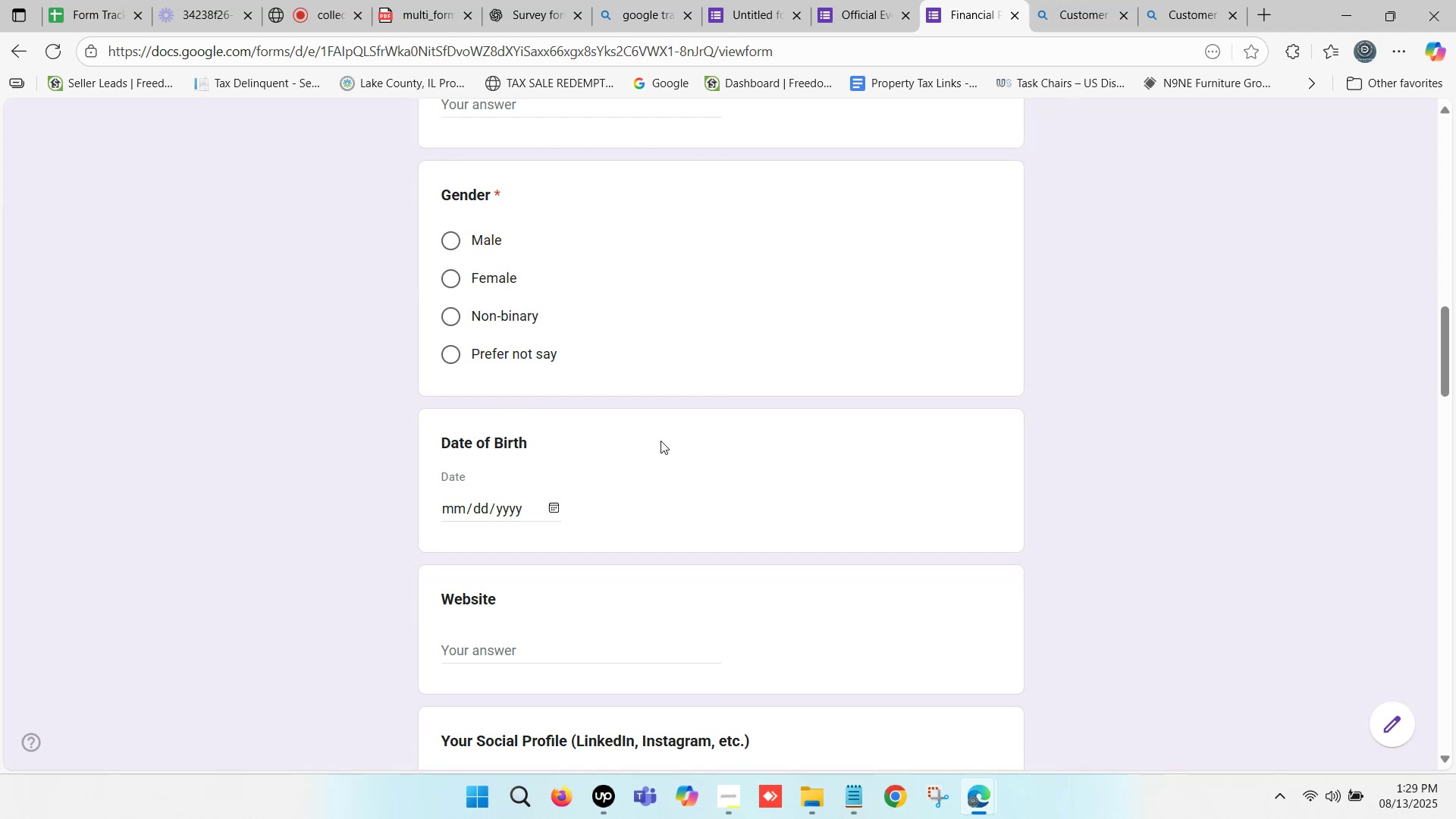 
scroll: coordinate [659, 441], scroll_direction: down, amount: 1.0
 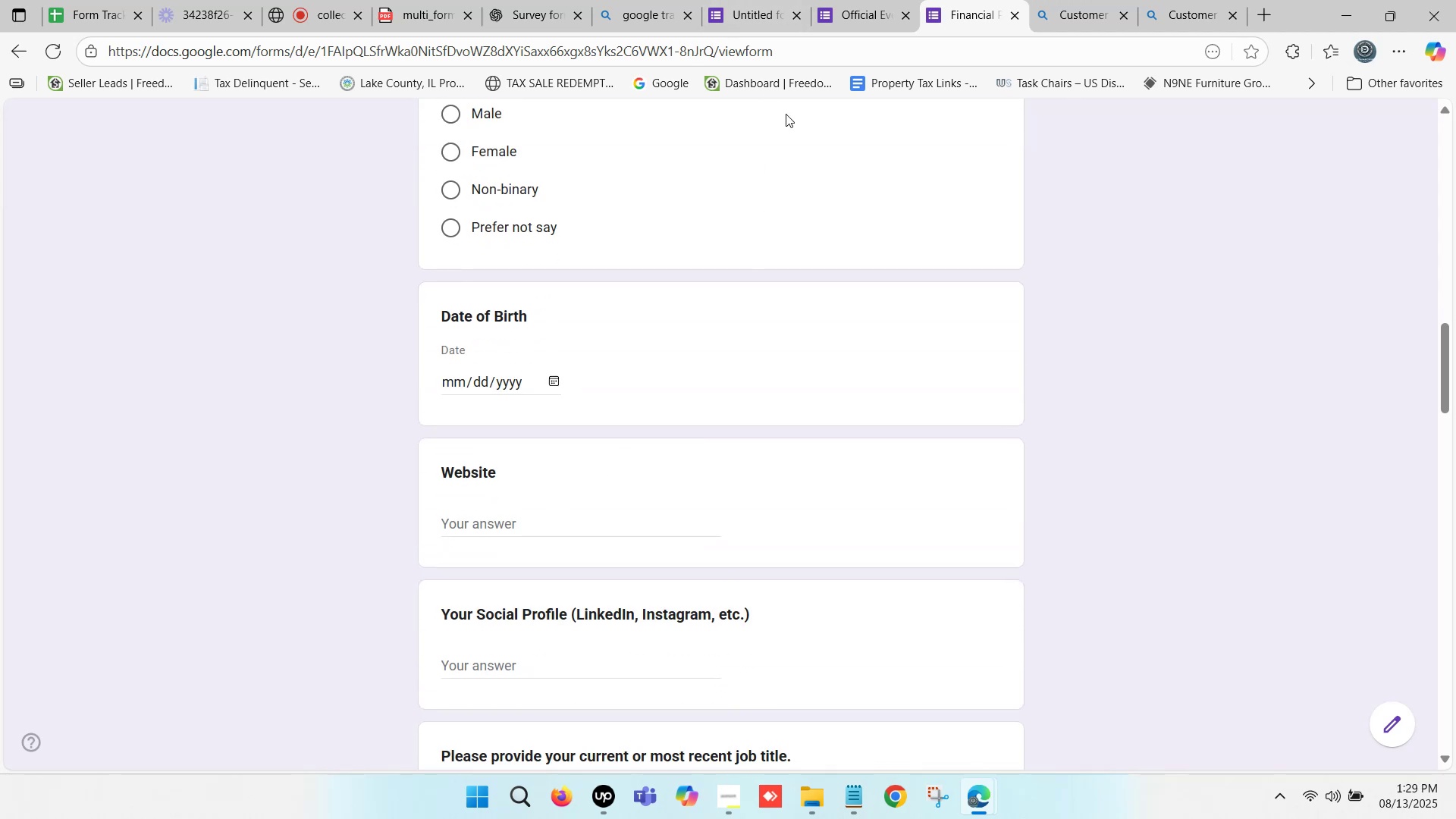 
left_click([767, 0])
 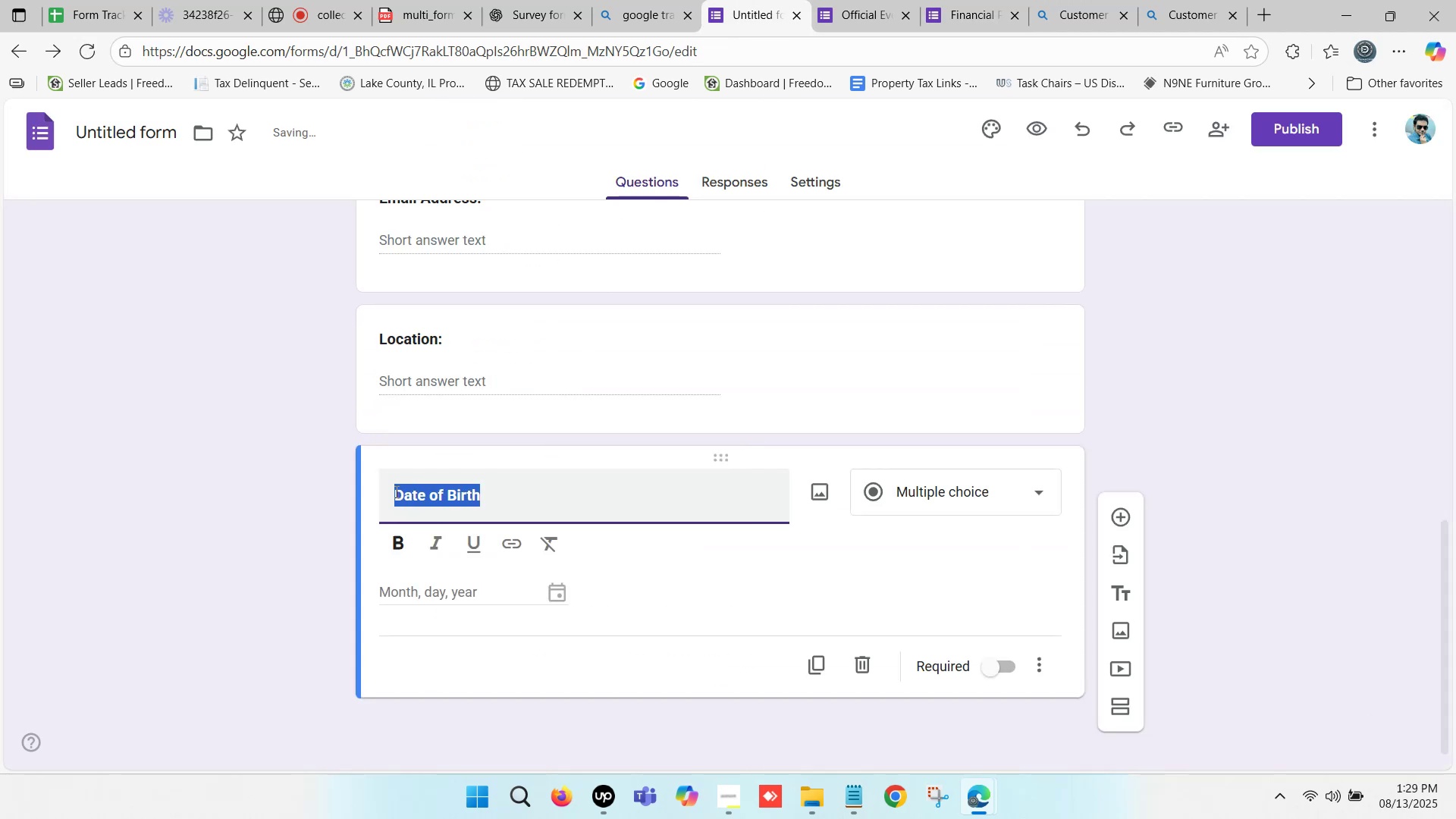 
left_click([510, 497])
 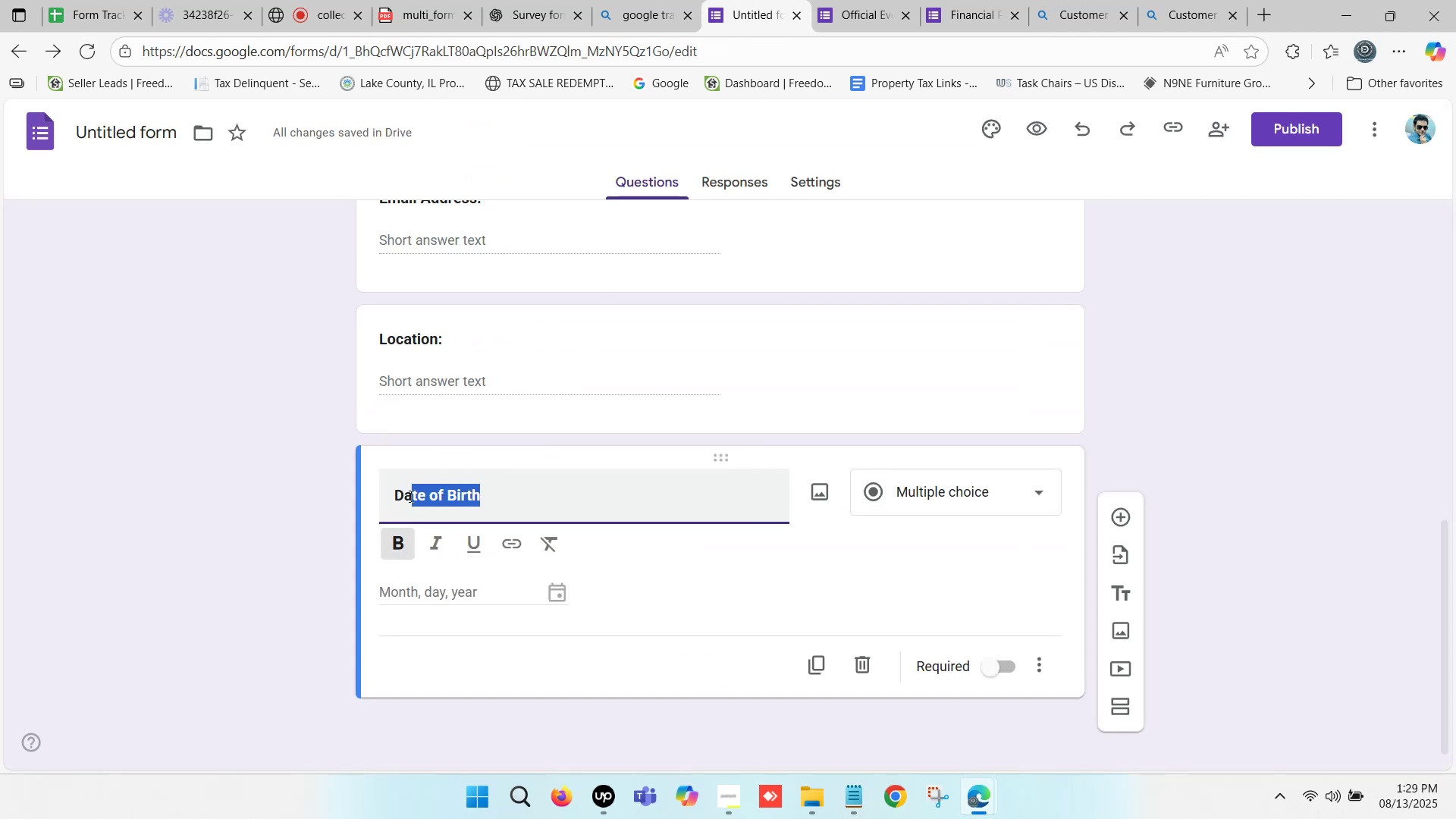 
left_click([513, 496])
 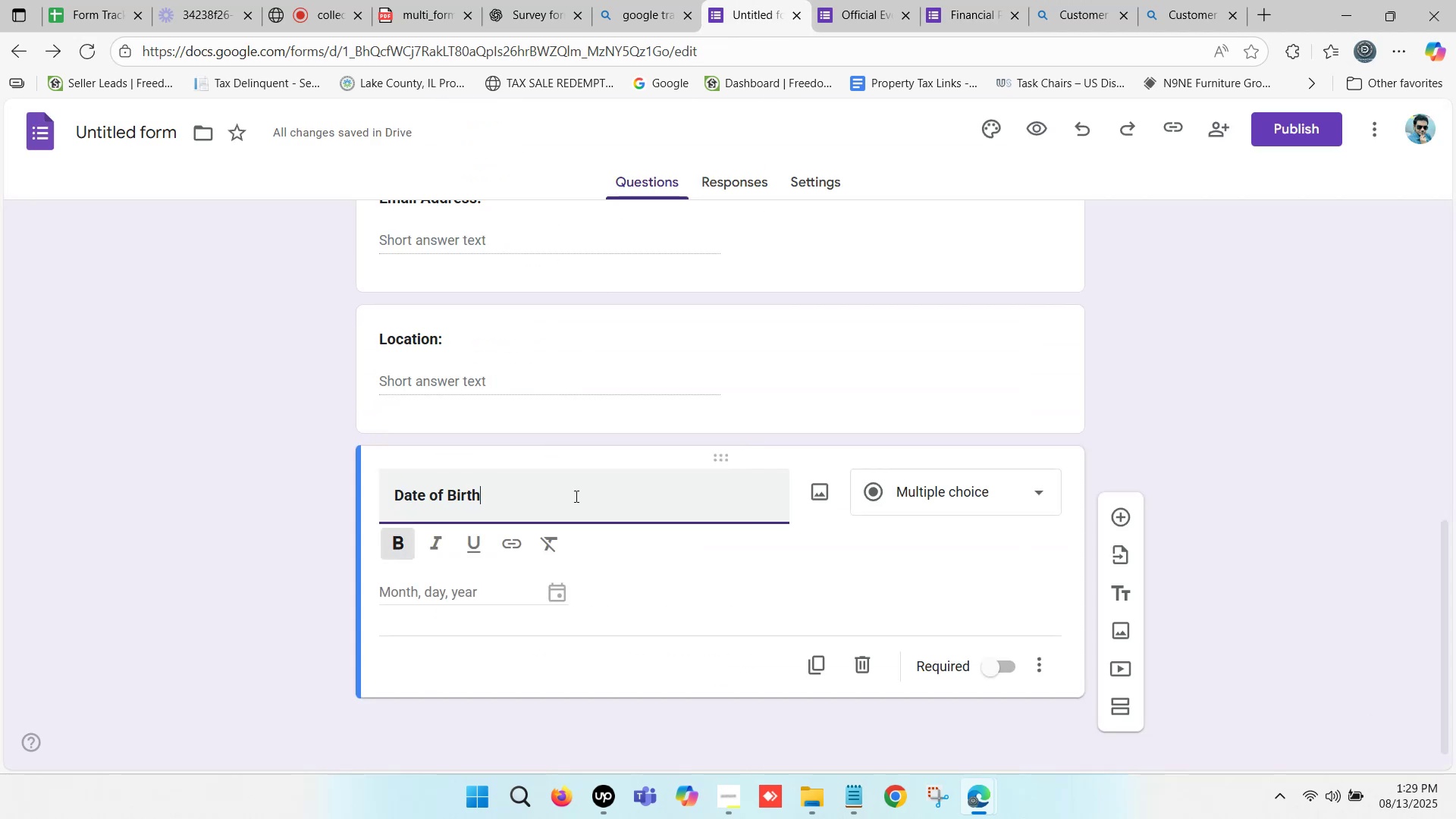 
scroll: coordinate [950, 491], scroll_direction: down, amount: 2.0
 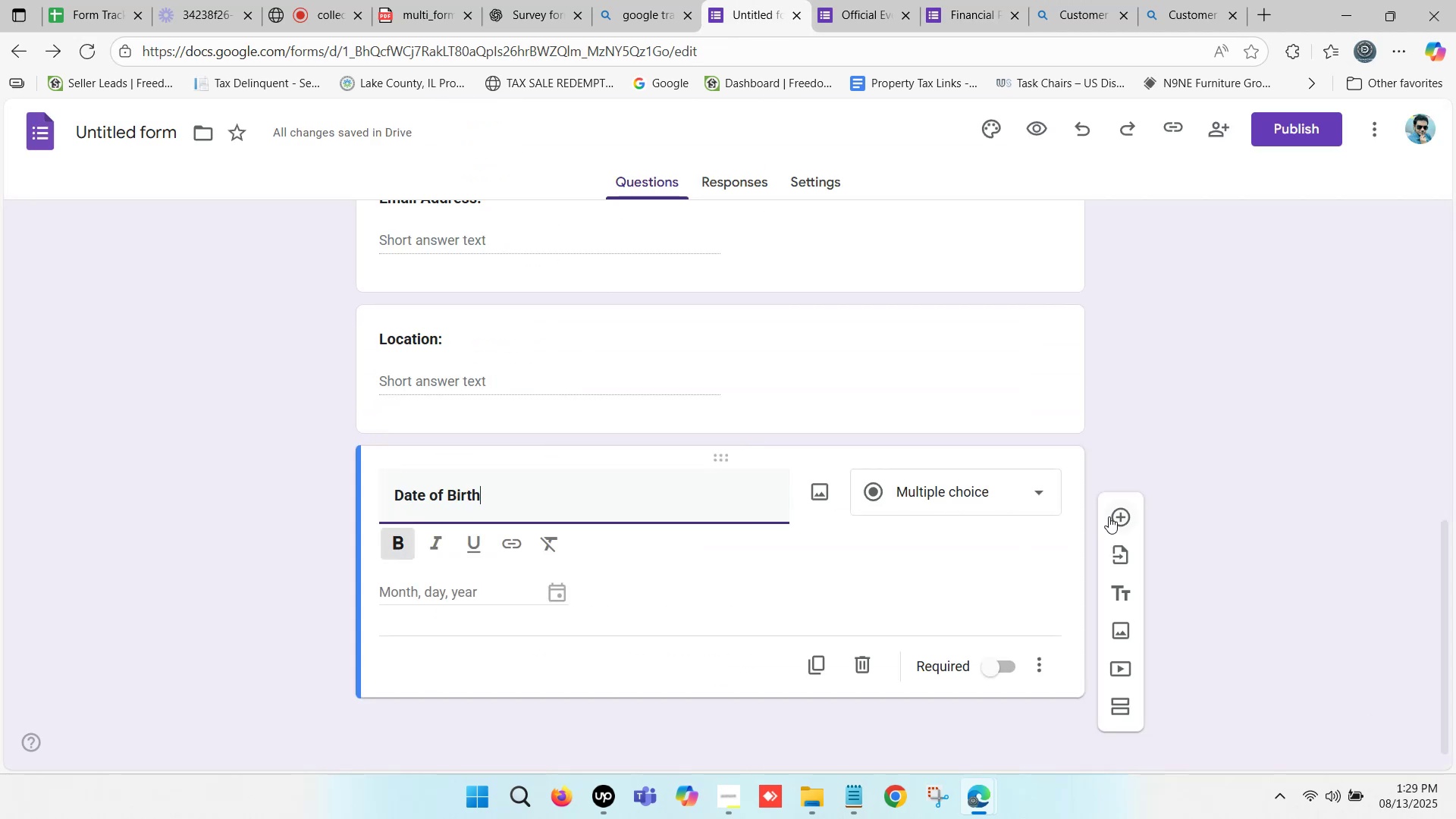 
left_click([1112, 518])
 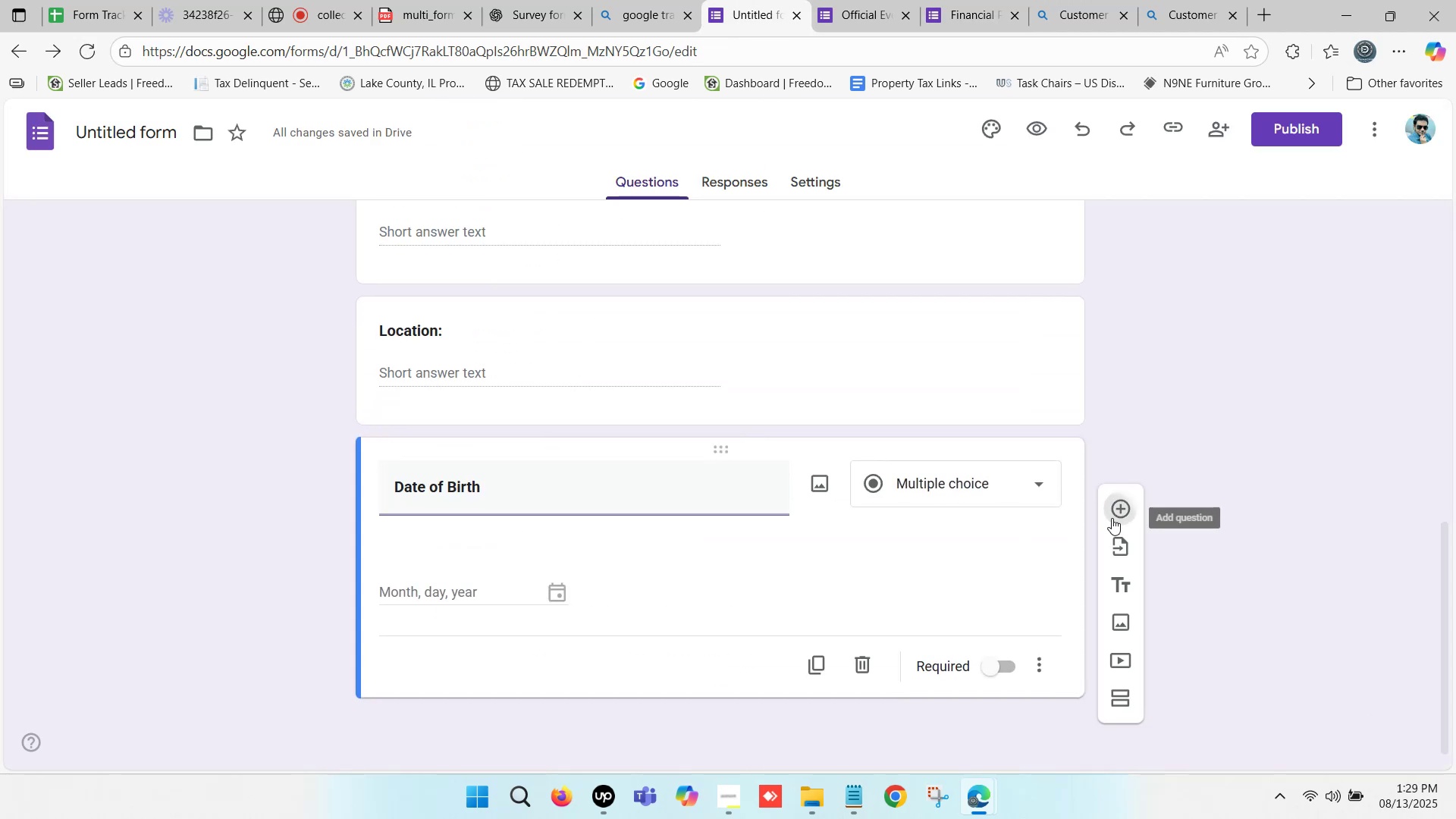 
scroll: coordinate [751, 518], scroll_direction: down, amount: 1.0
 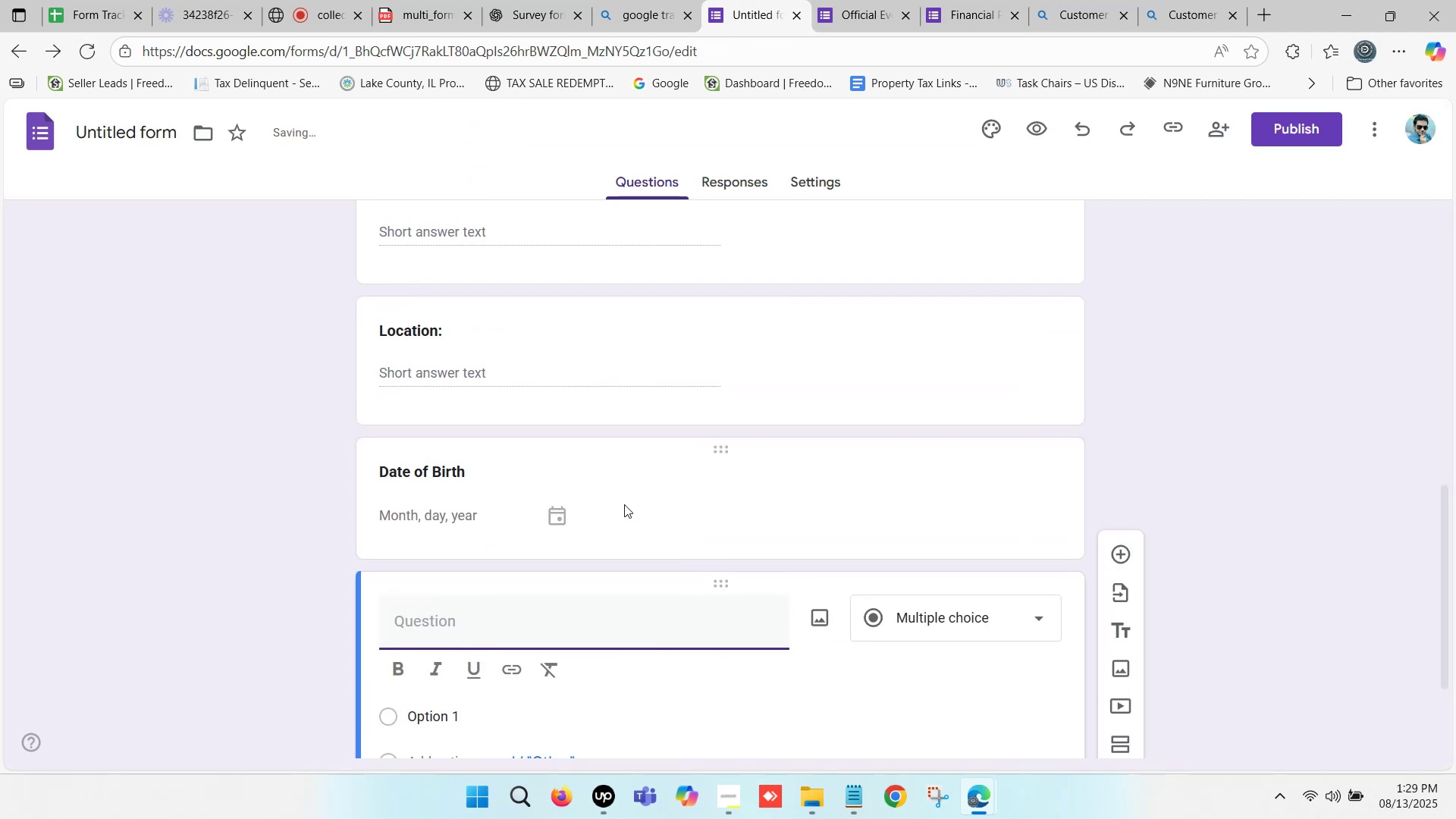 
type(Lind)
key(Backspace)
key(Backspace)
 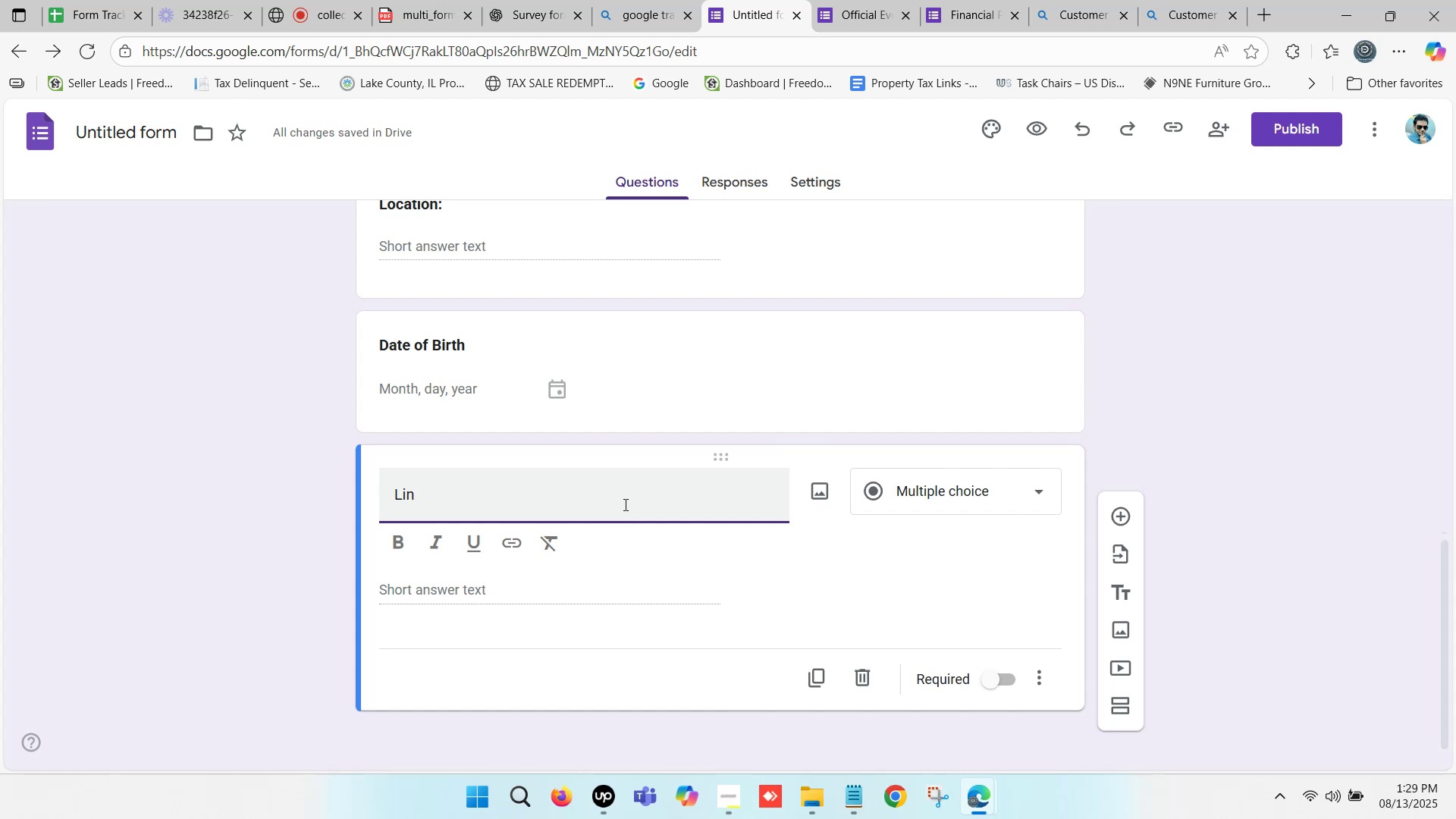 
wait(23.92)
 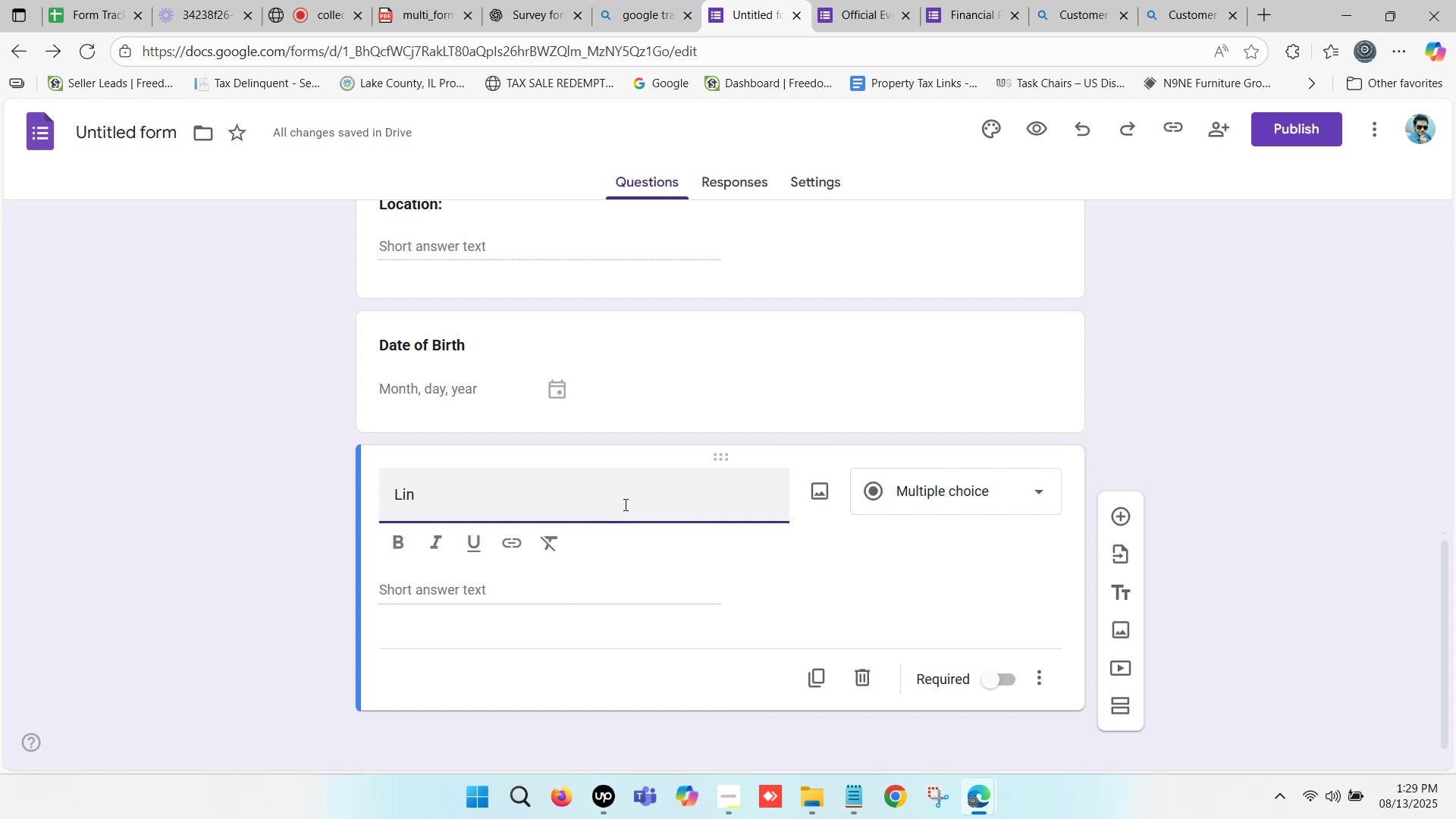 
type(kedin)
 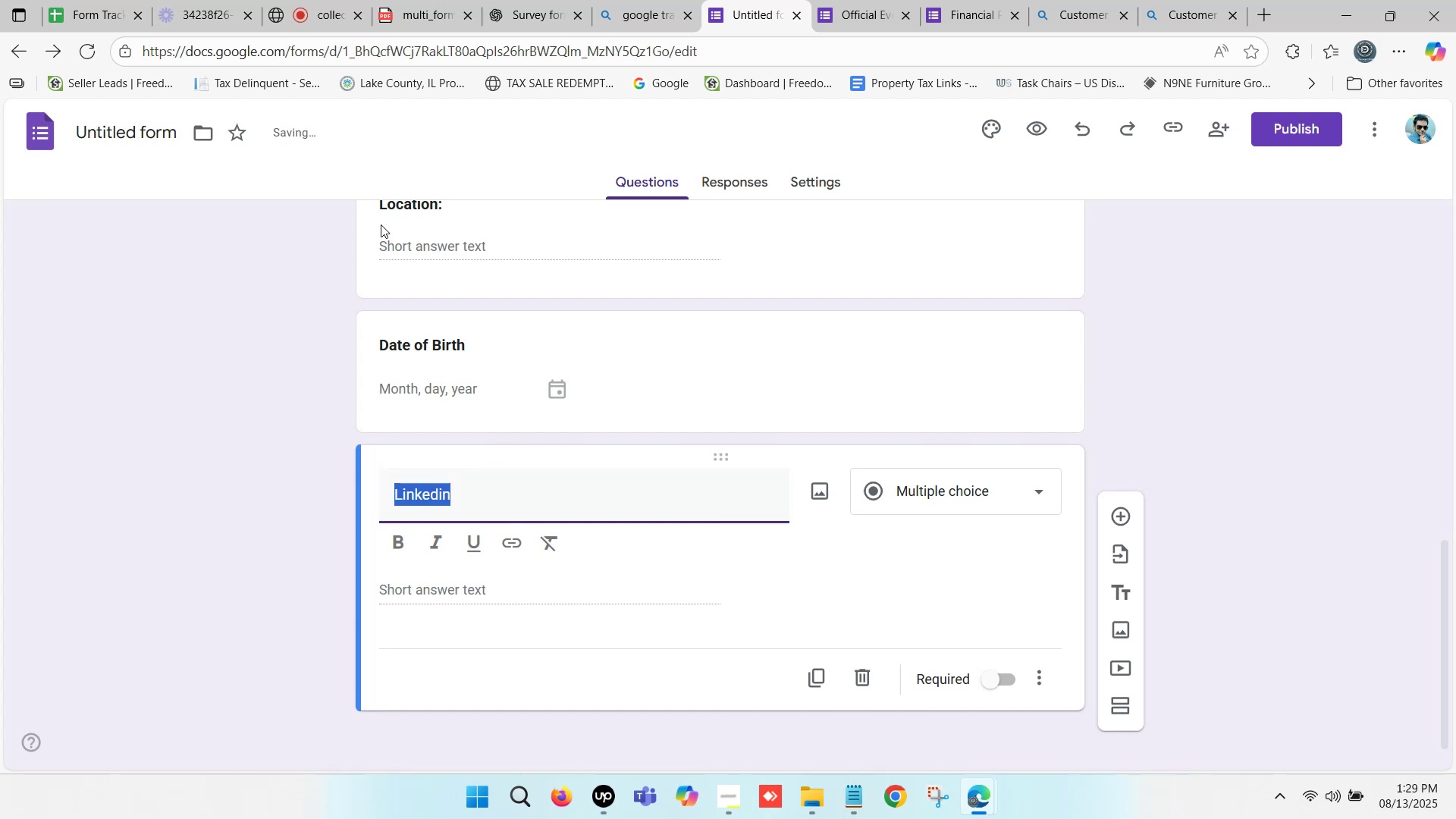 
left_click([388, 543])
 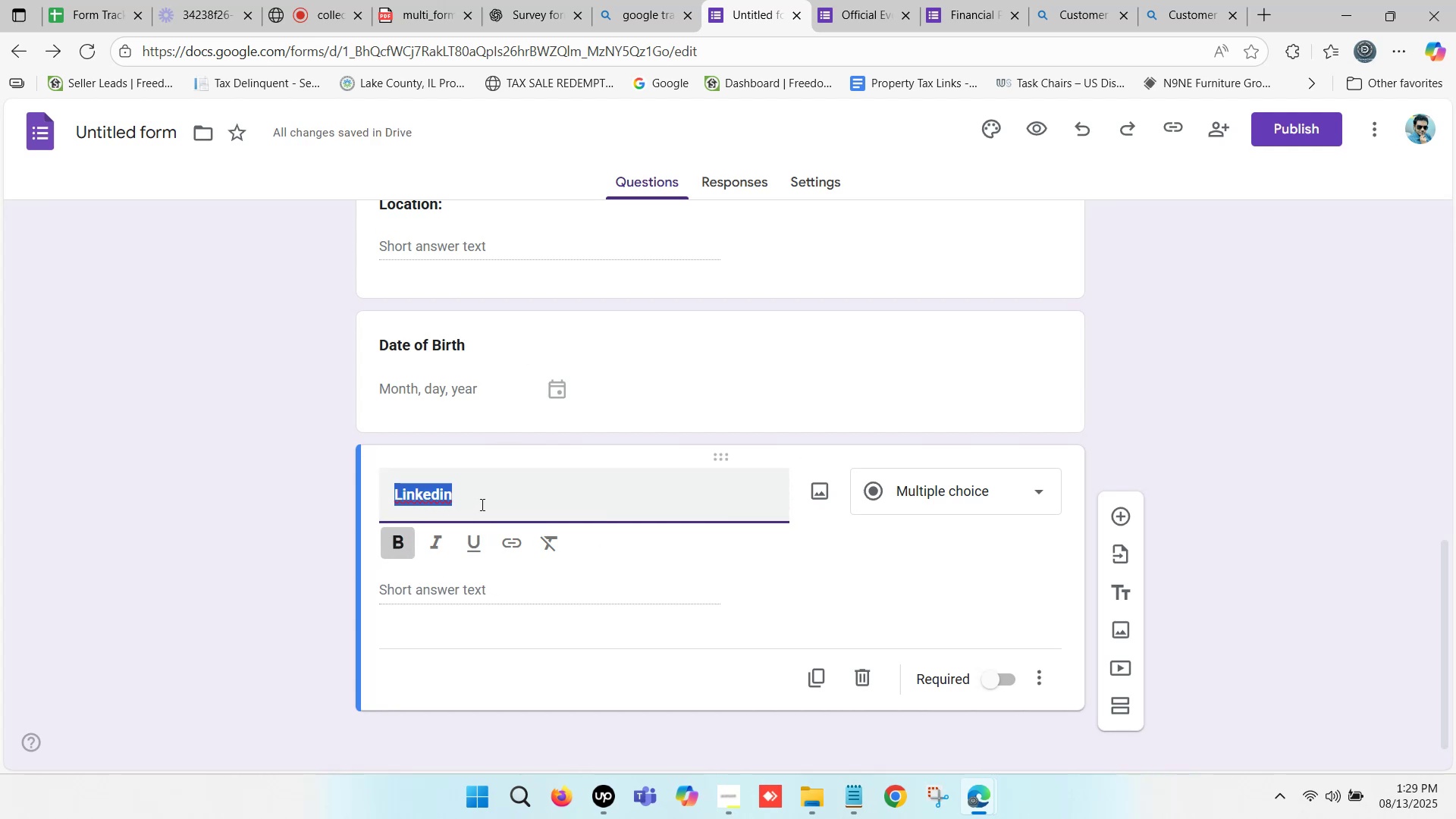 
left_click([483, 496])
 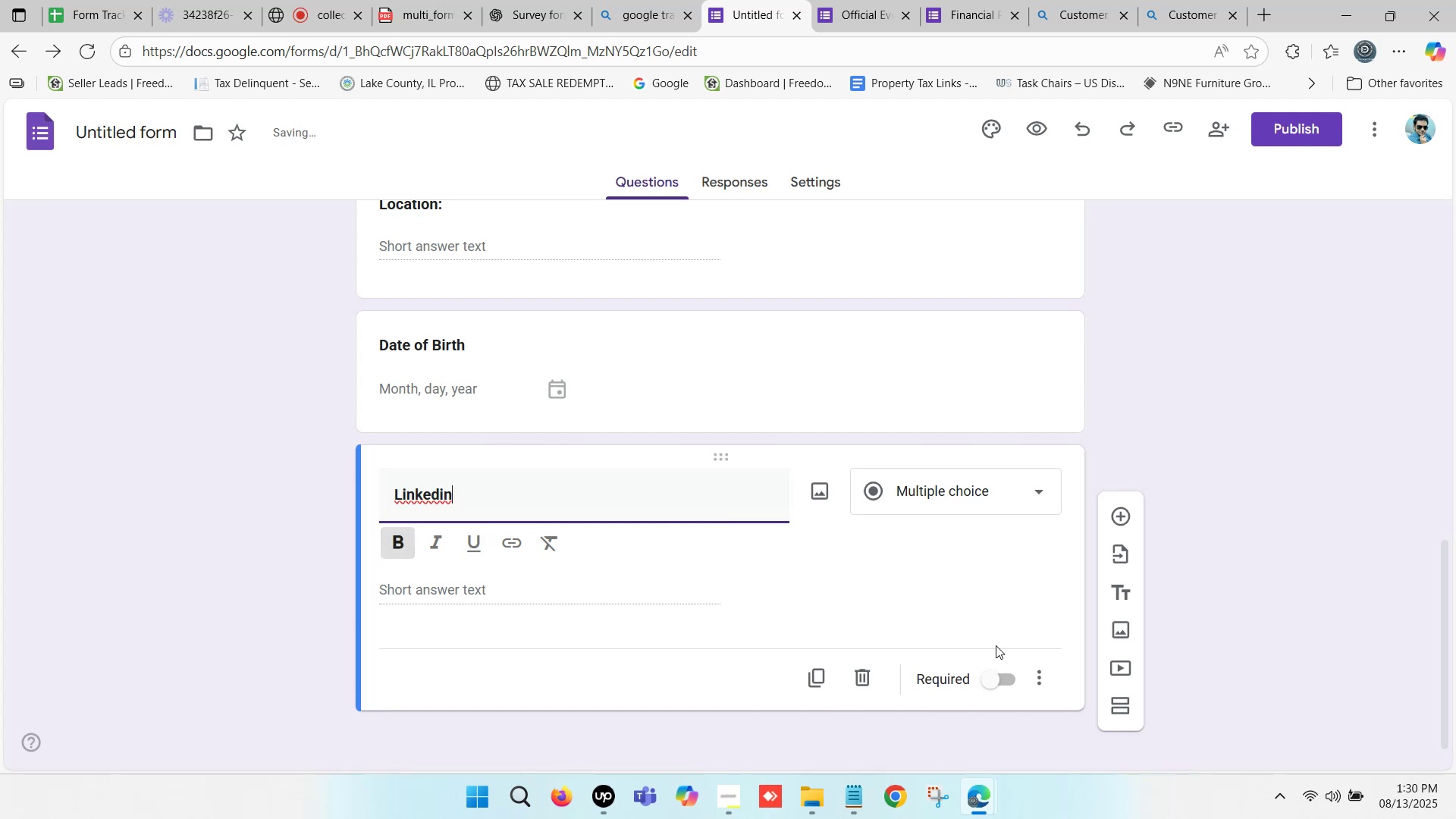 
left_click([993, 678])
 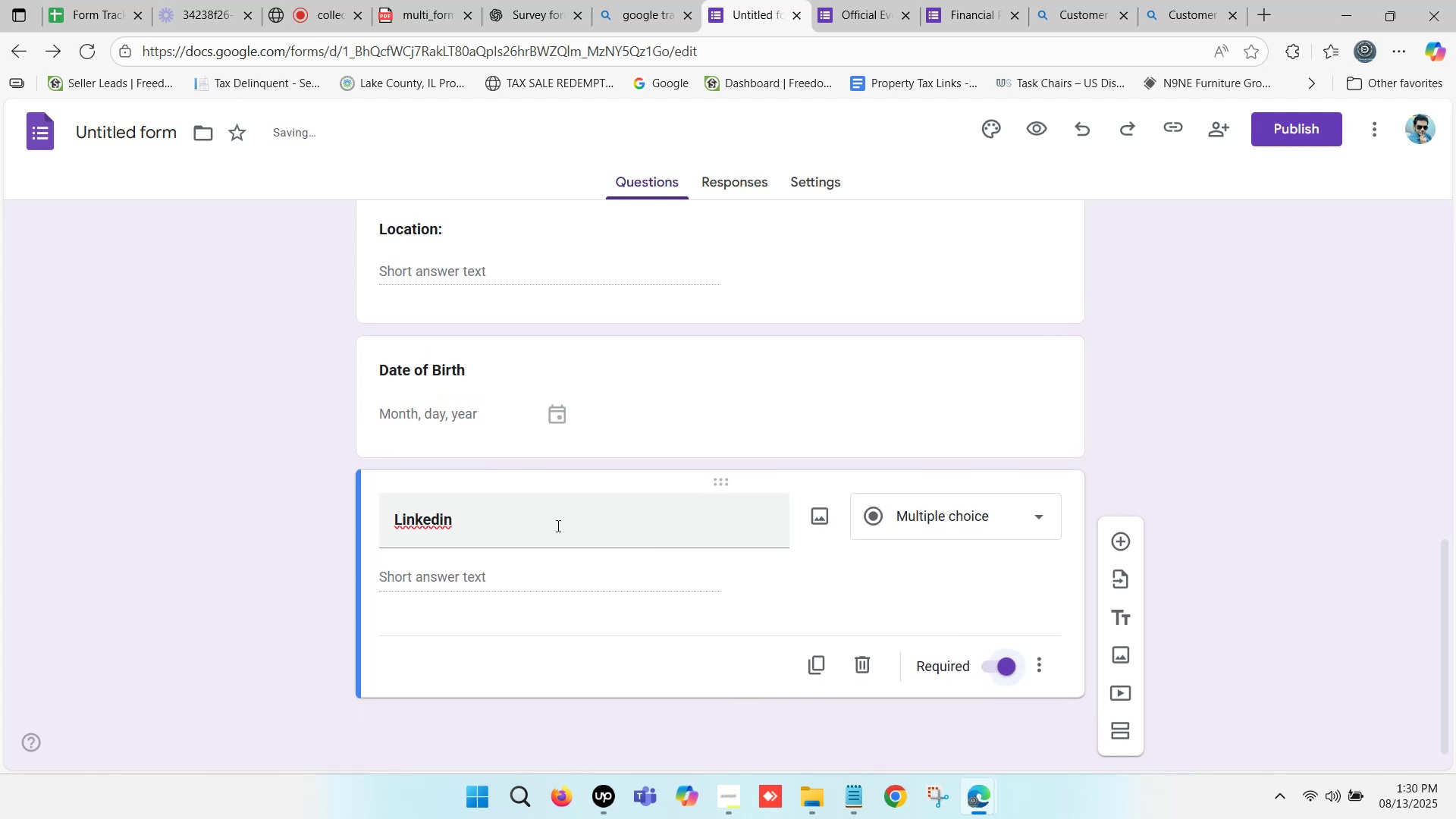 
left_click([492, 532])
 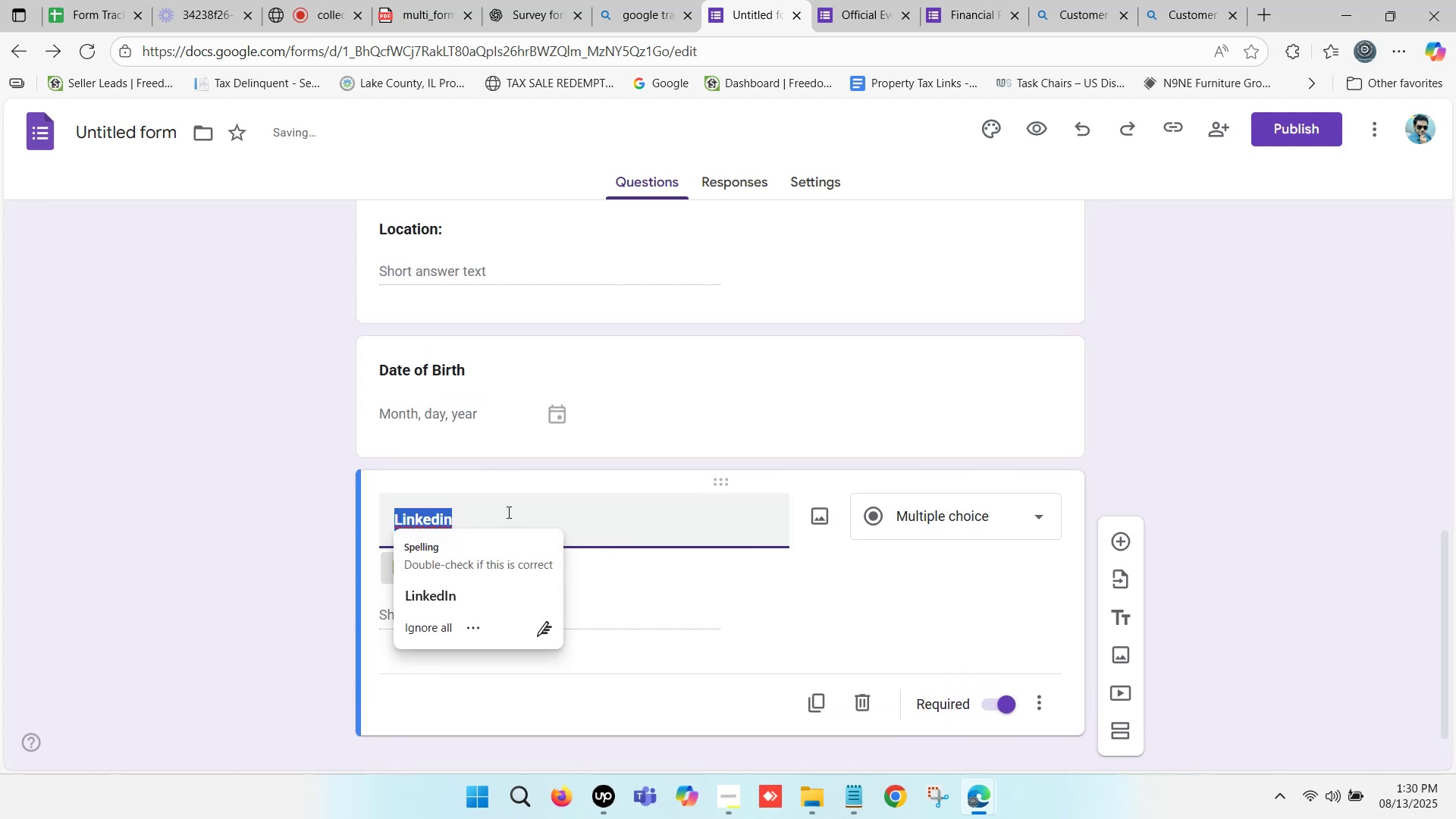 
left_click([504, 513])
 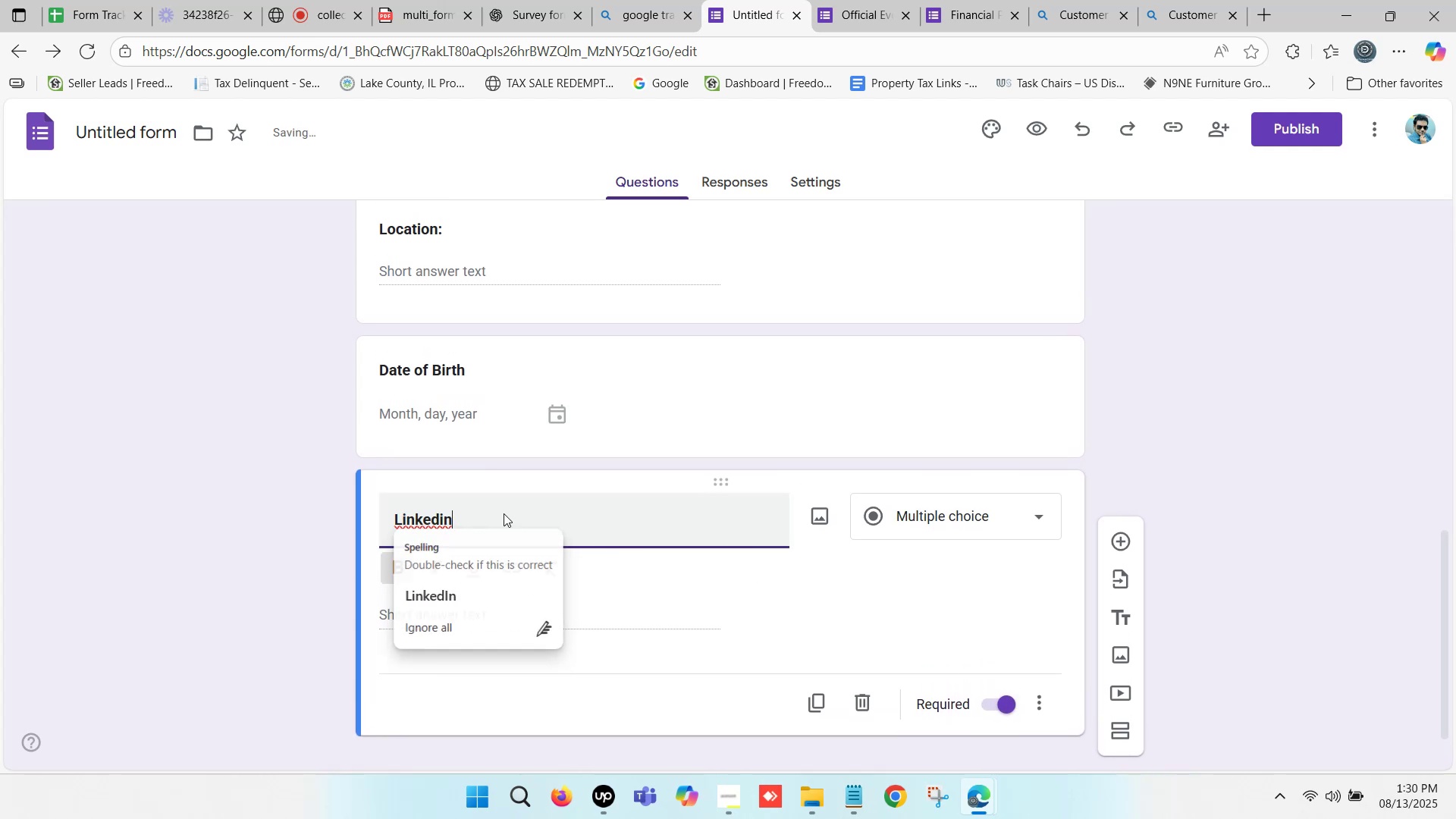 
scroll: coordinate [529, 516], scroll_direction: down, amount: 2.0
 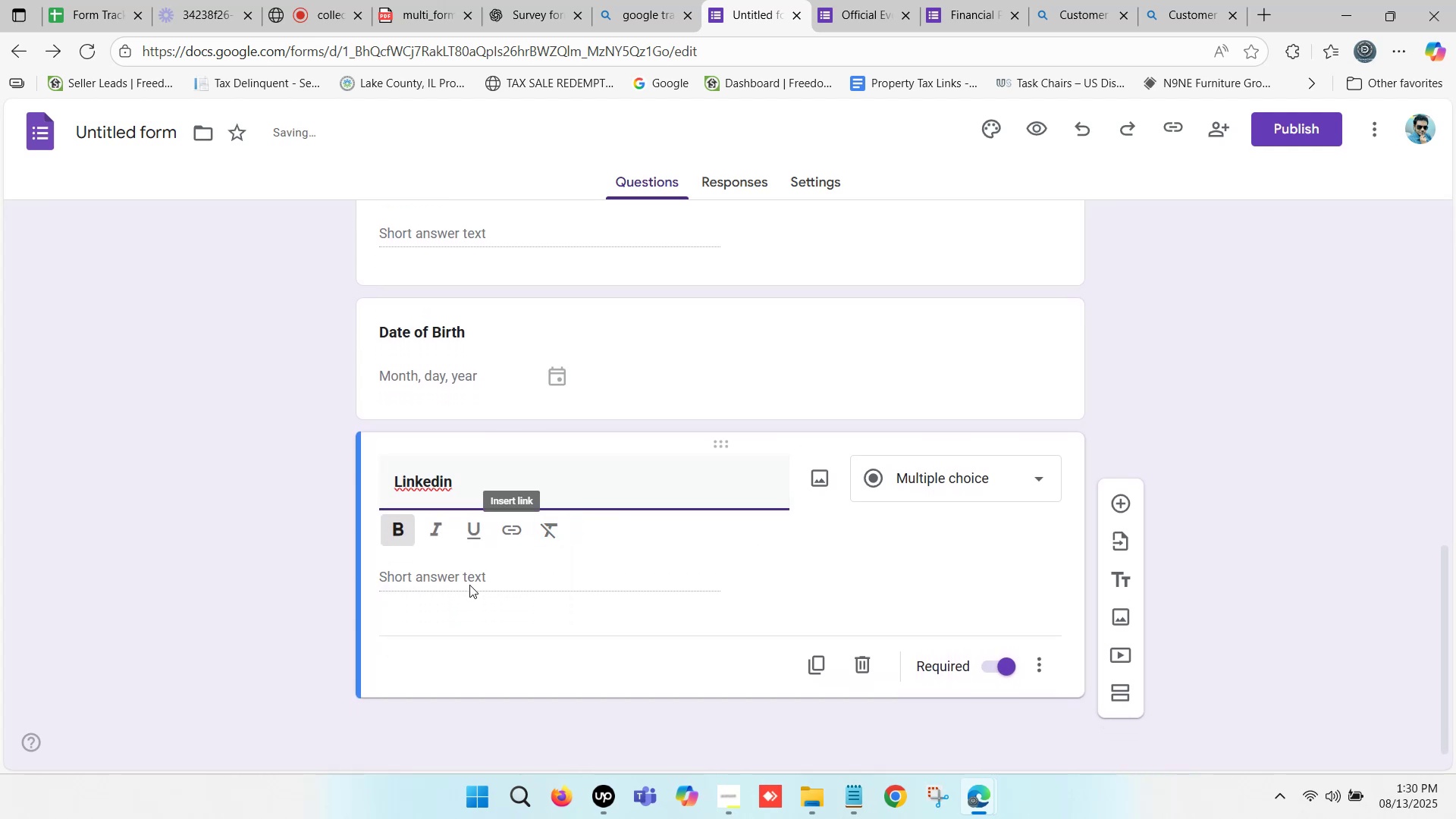 
left_click([456, 580])
 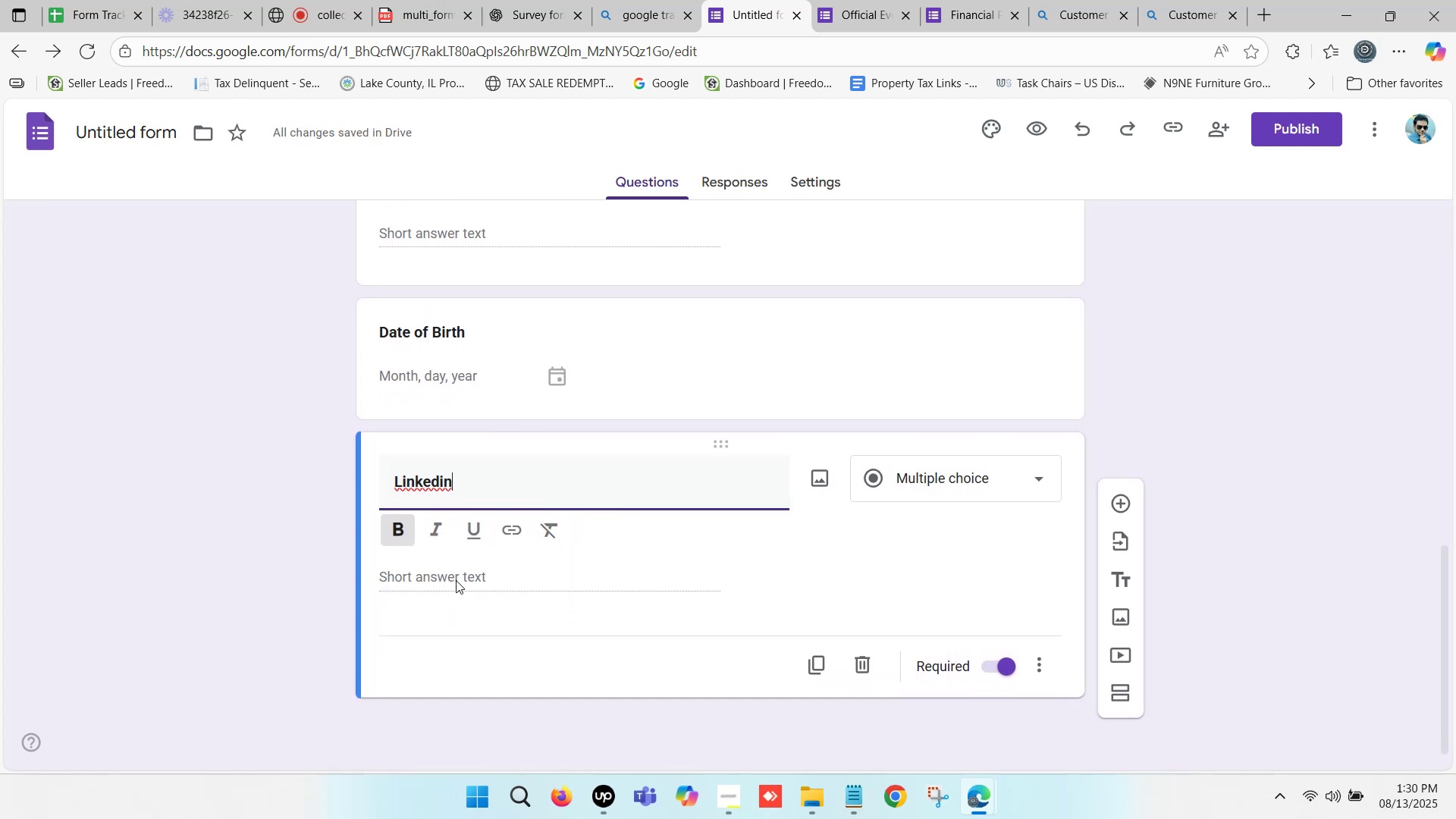 
scroll: coordinate [526, 491], scroll_direction: none, amount: 0.0
 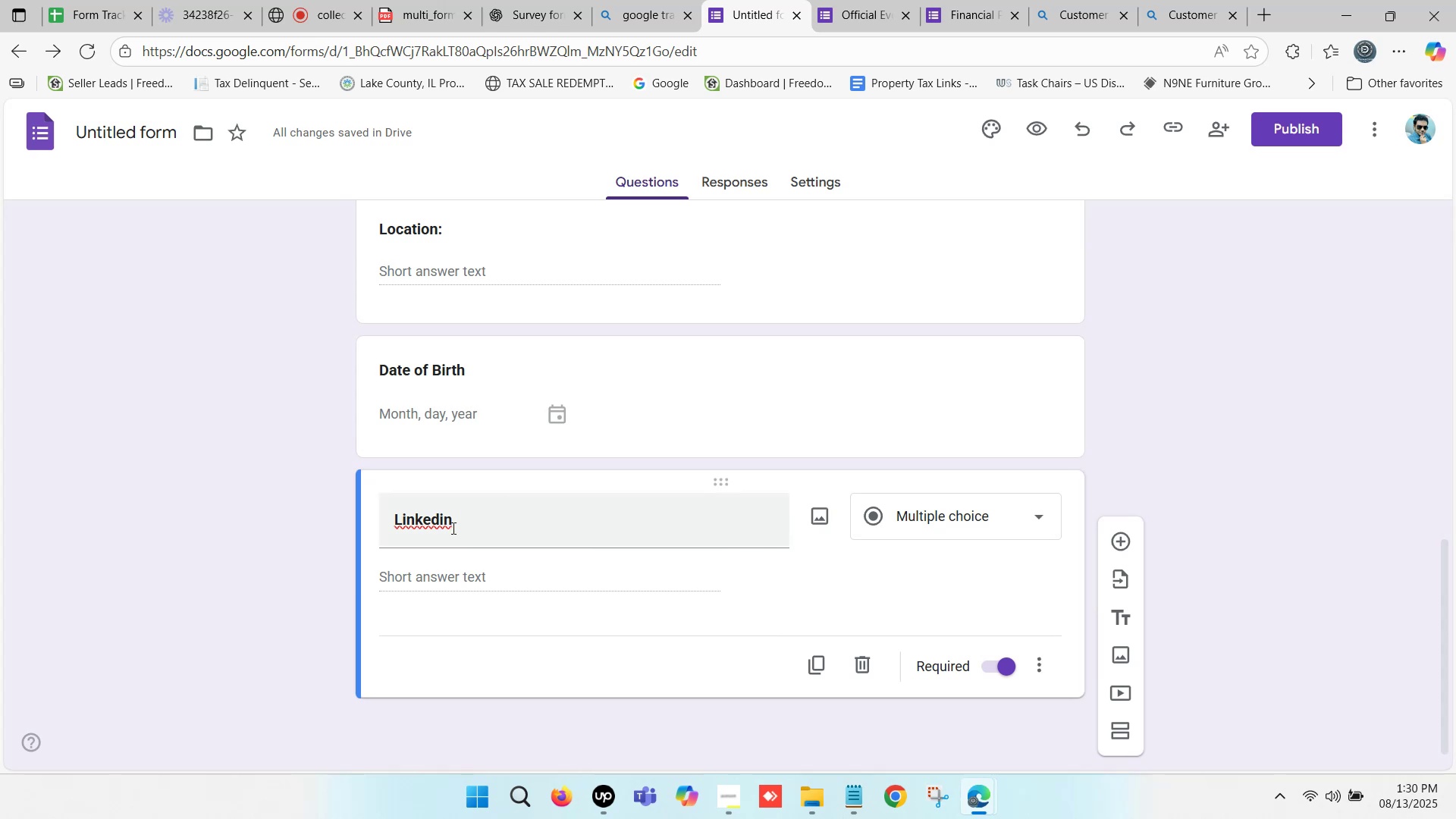 
right_click([427, 523])
 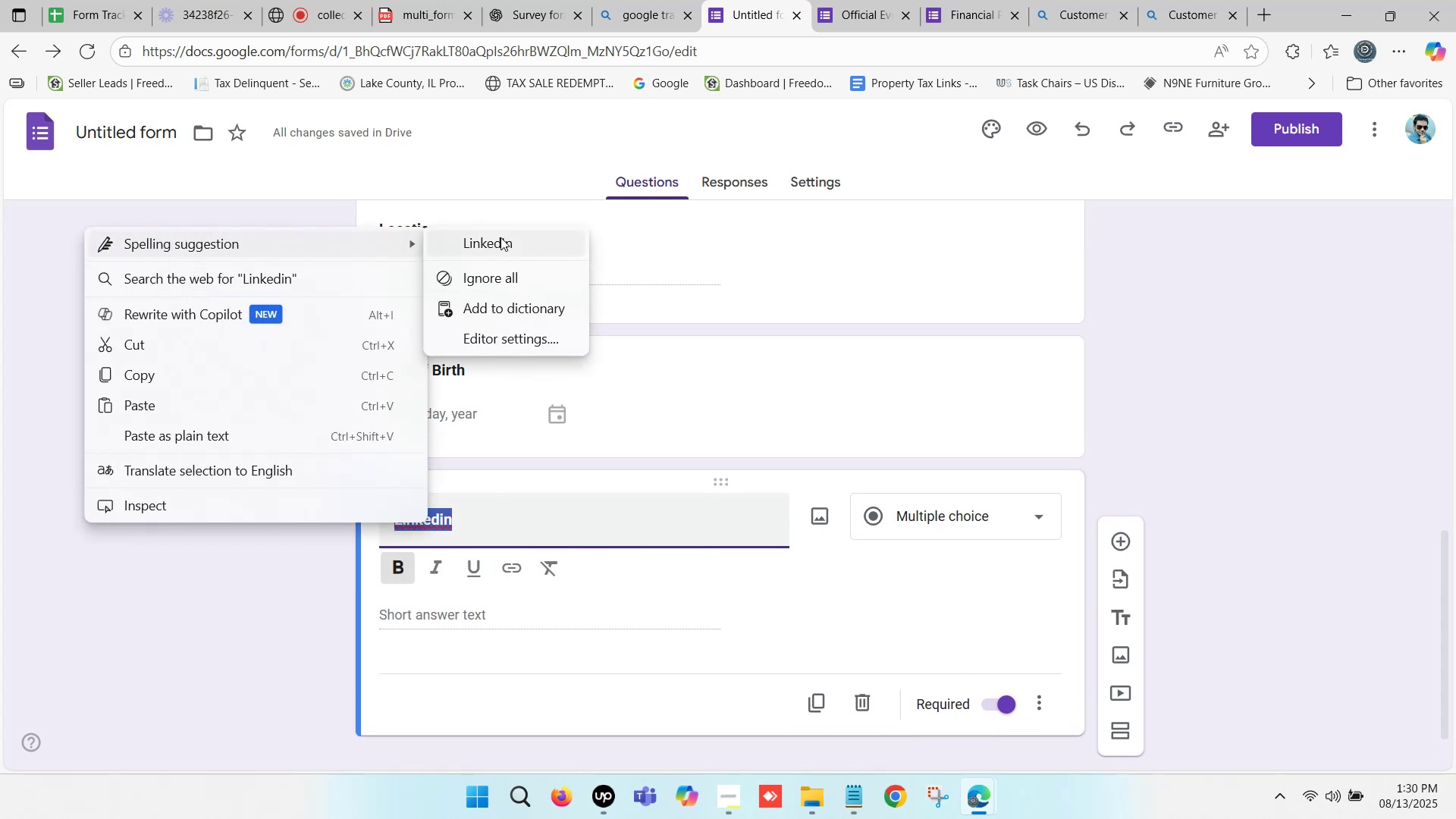 
left_click([502, 235])
 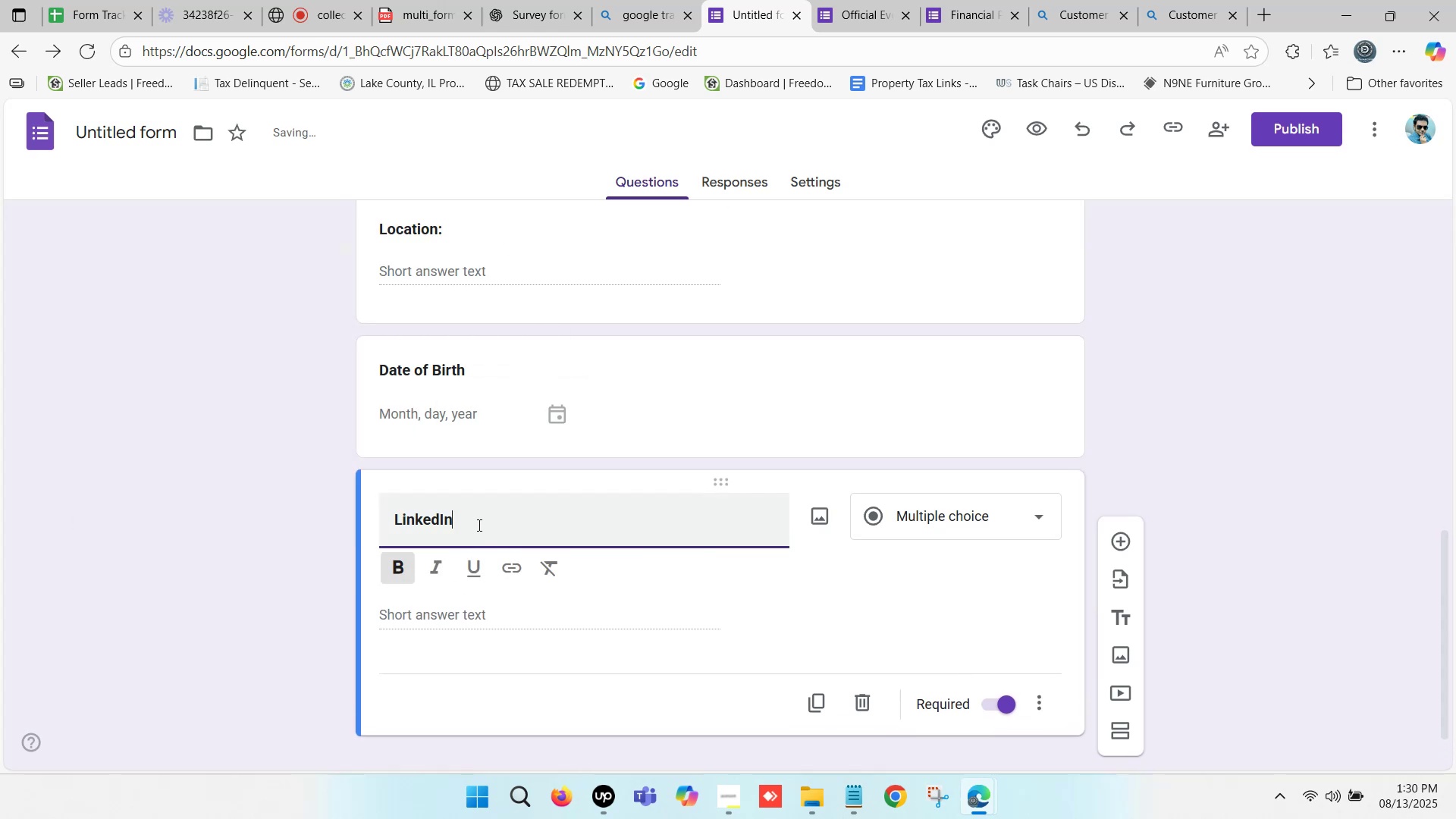 
key(Backspace)
 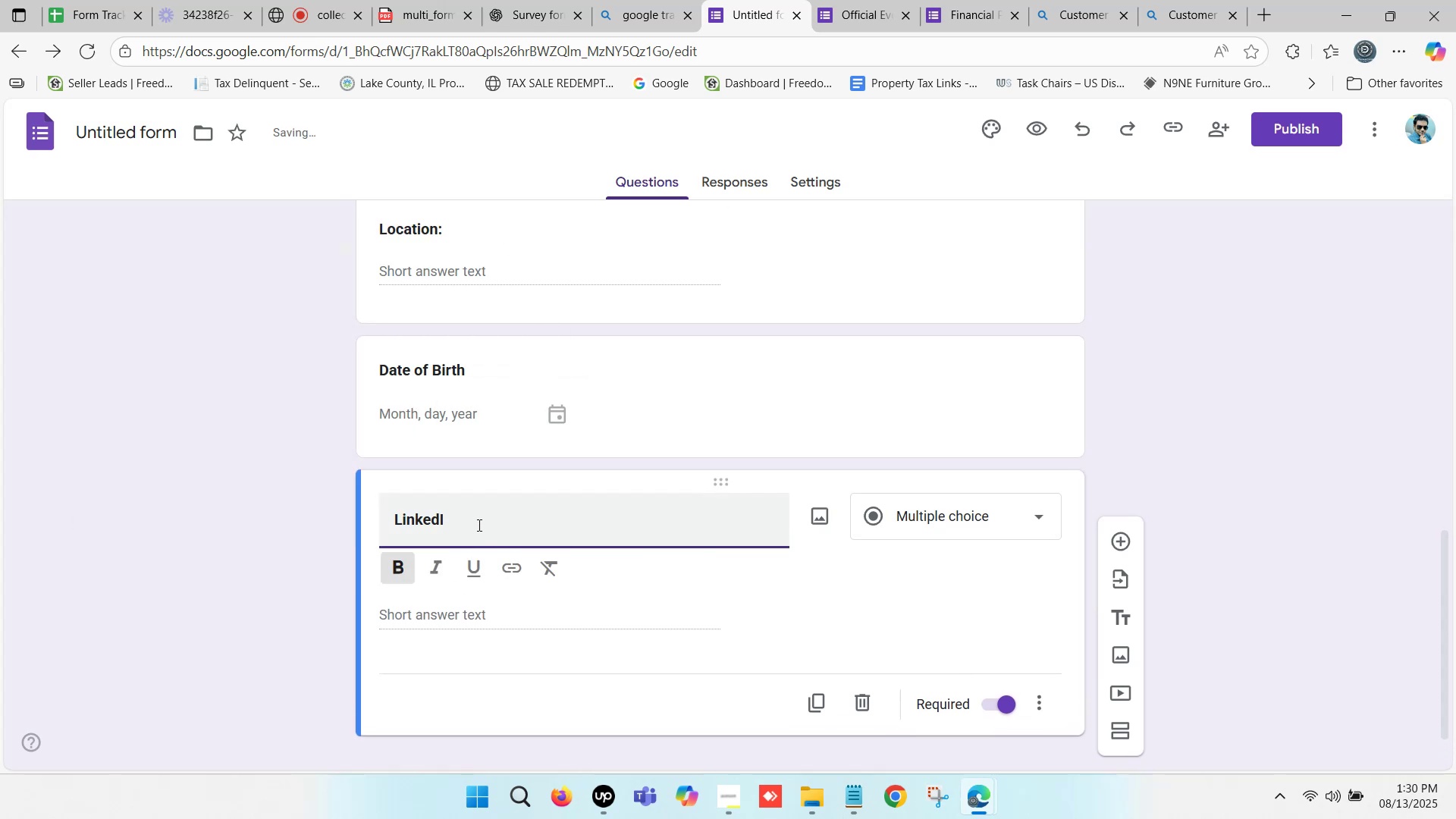 
key(Backspace)
 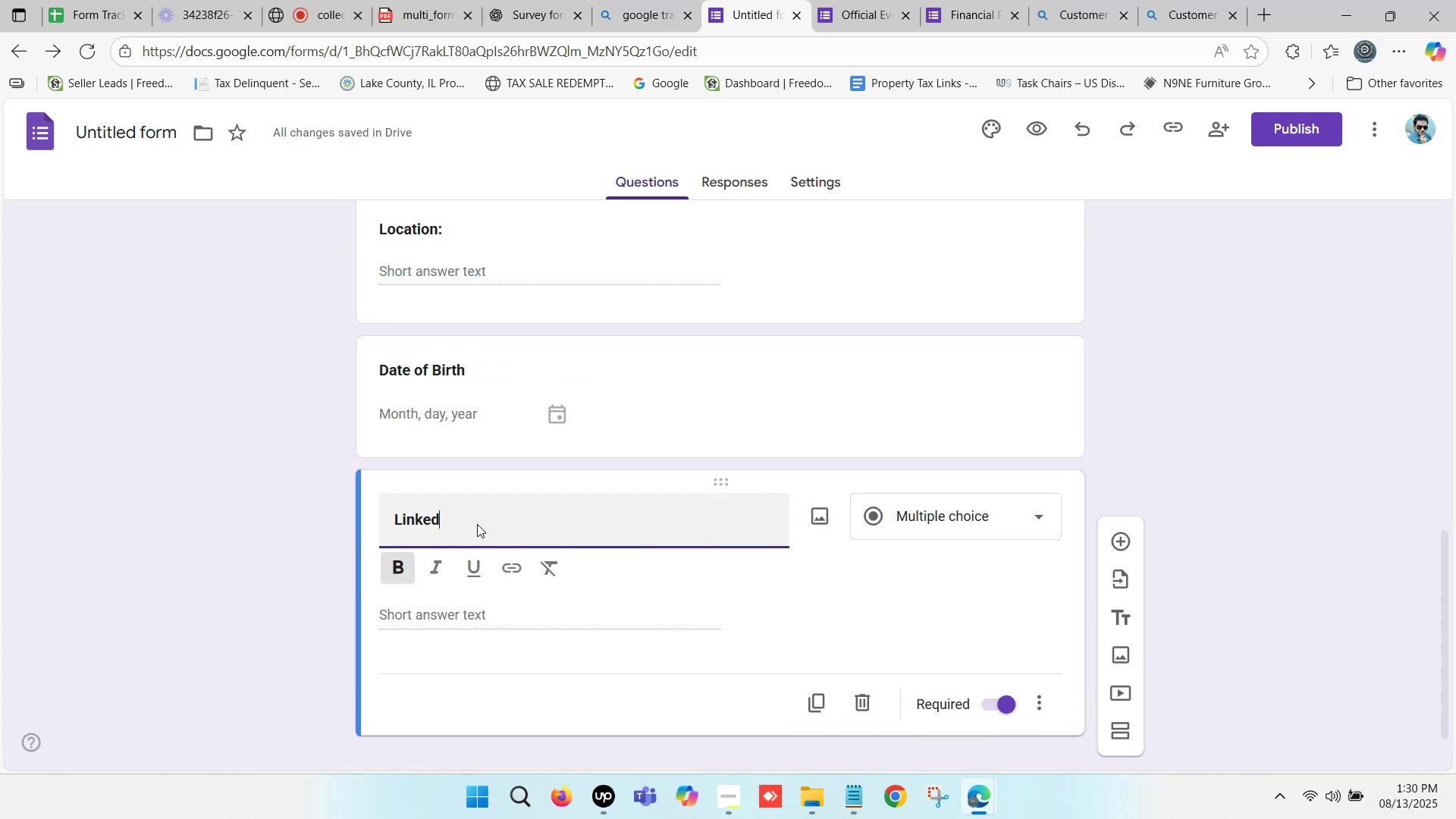 
type(in)
 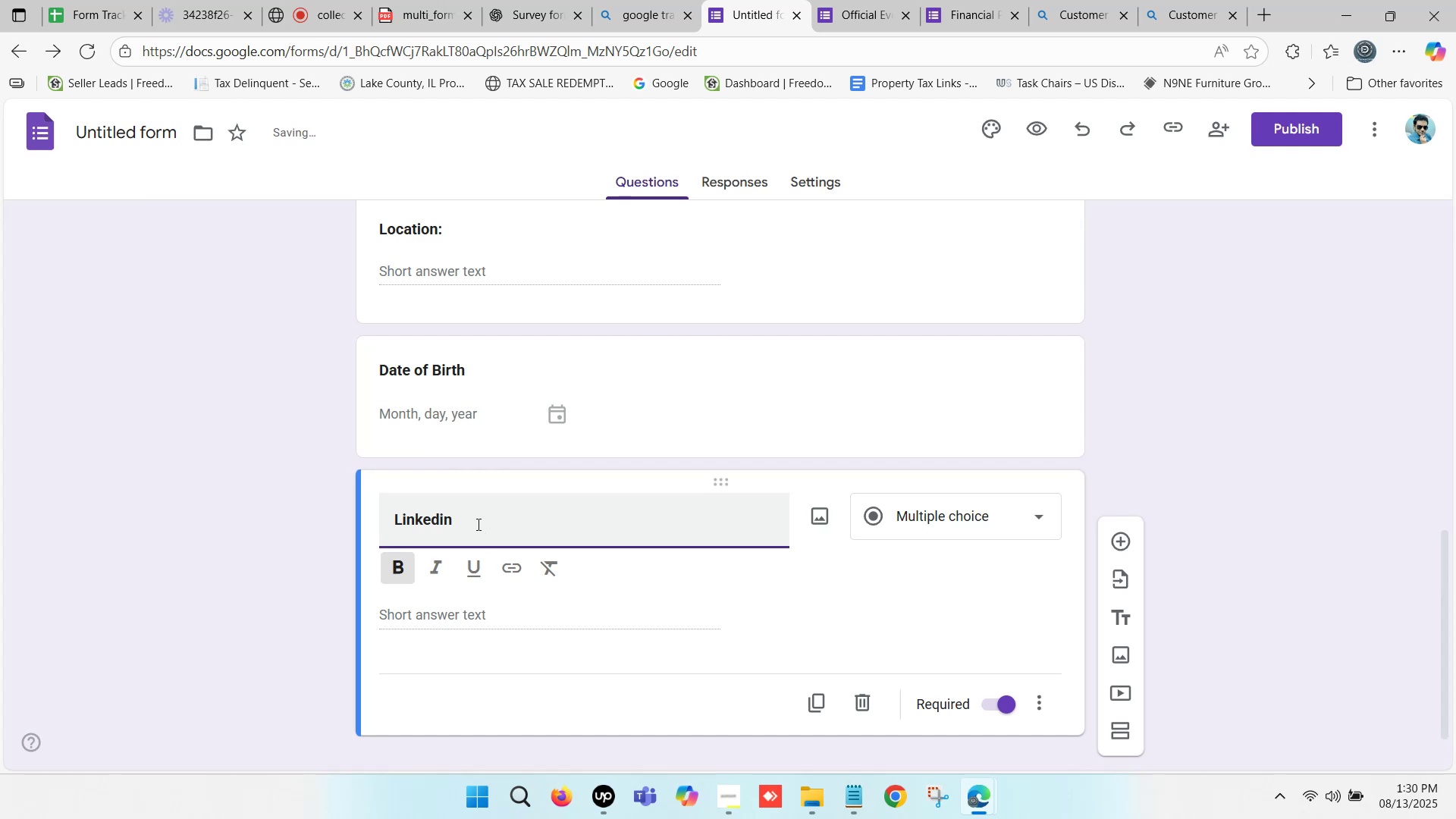 
left_click([477, 524])
 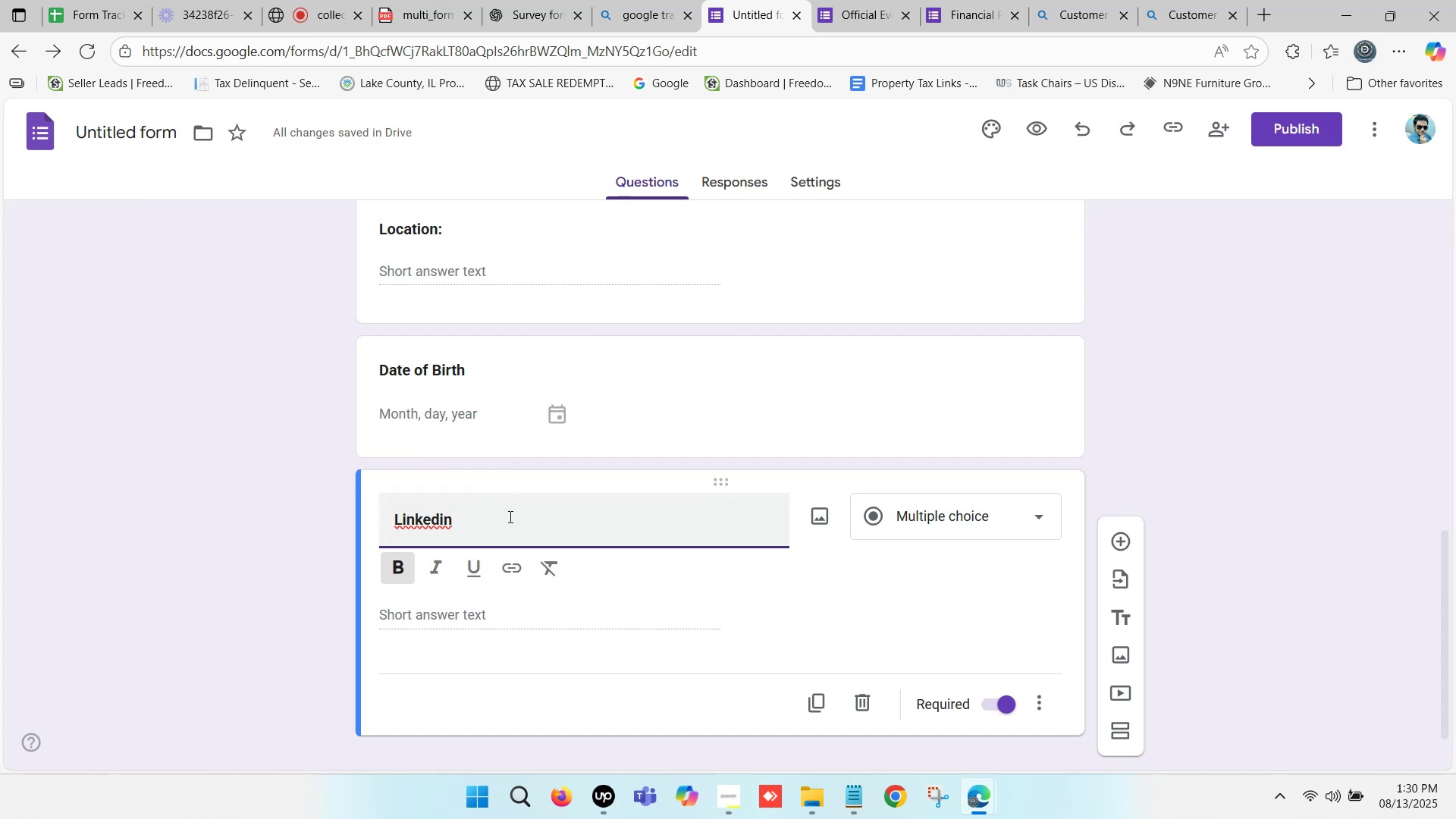 
wait(6.68)
 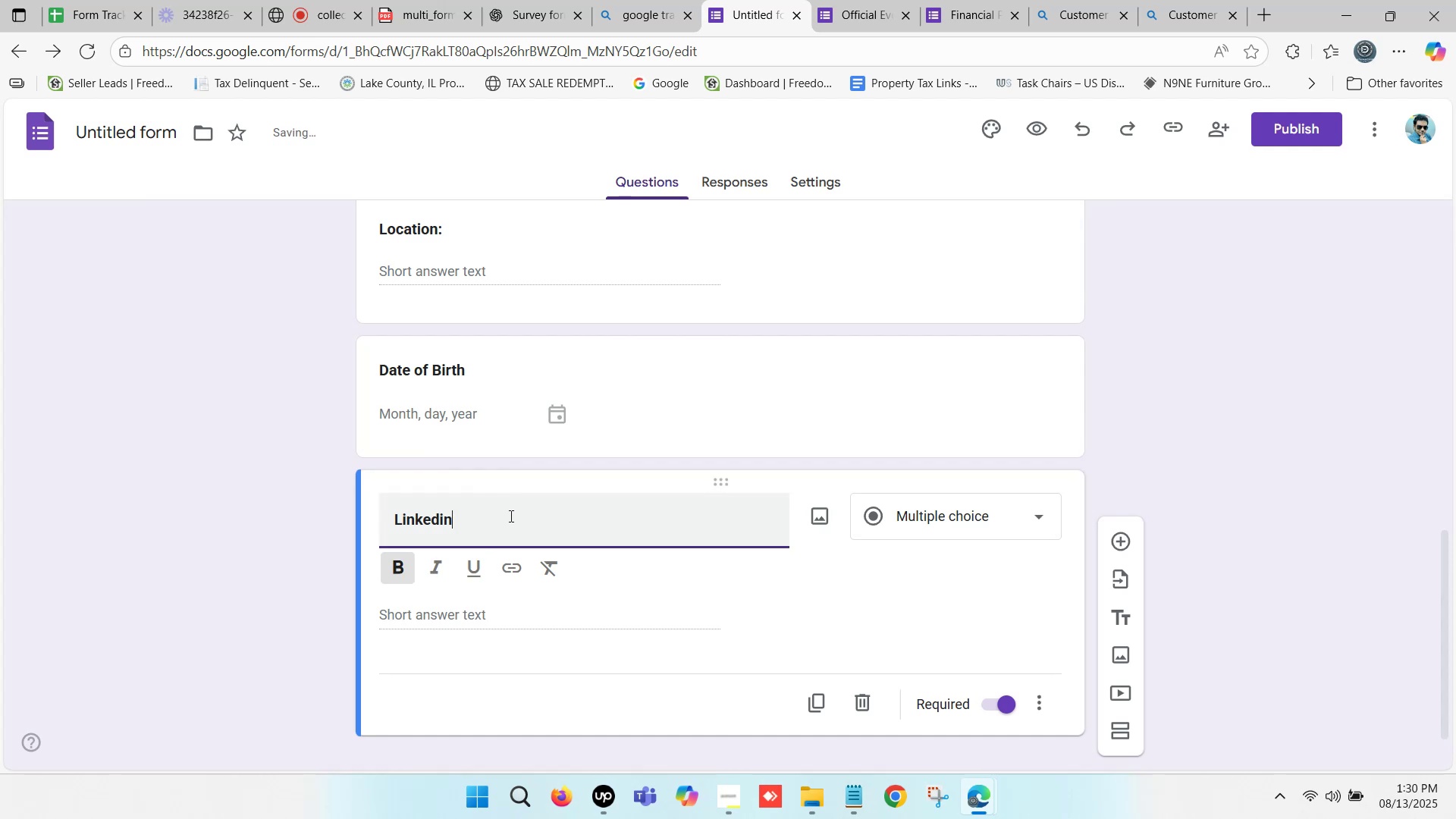 
scroll: coordinate [516, 516], scroll_direction: down, amount: 1.0
 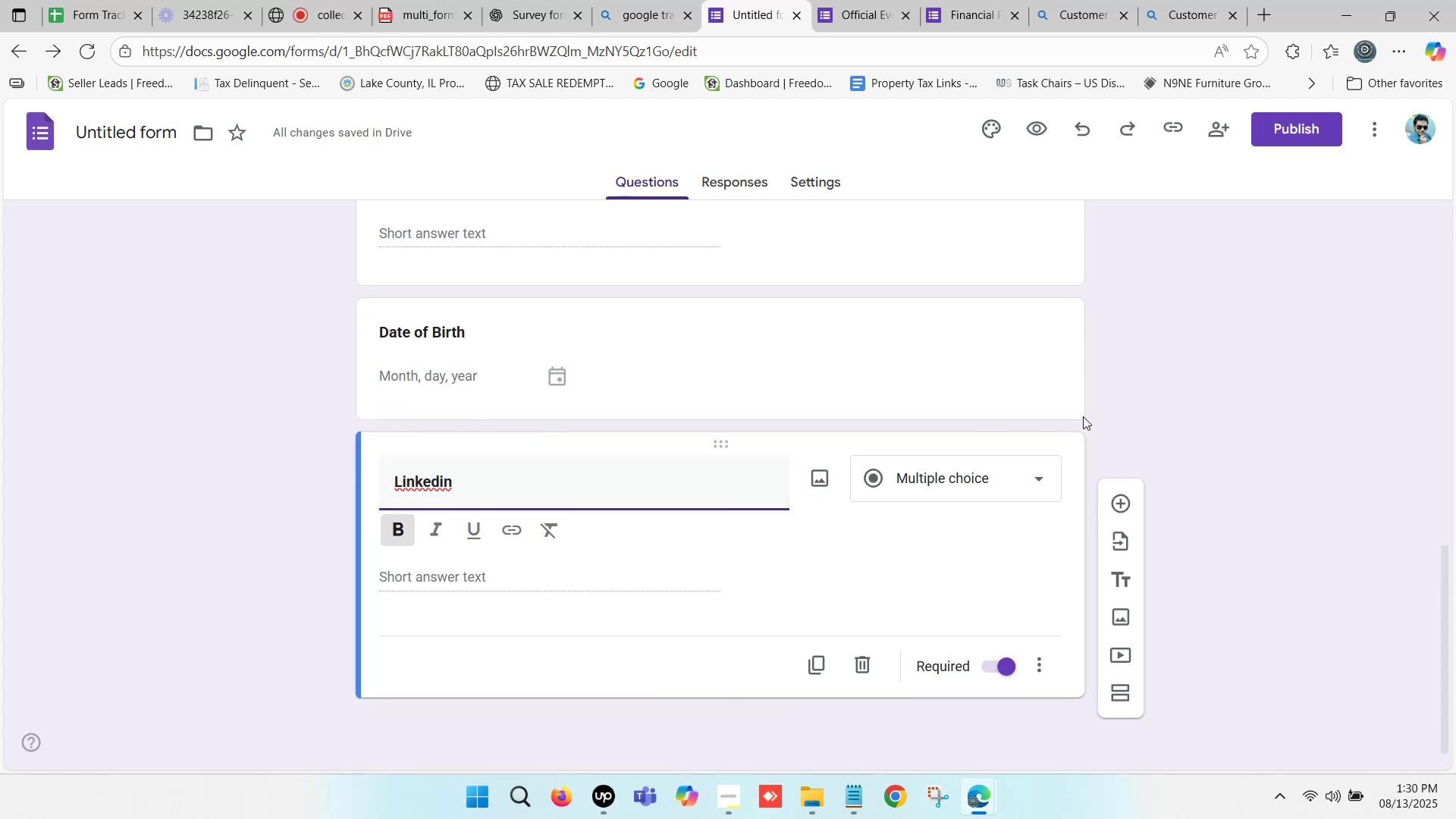 
left_click([1139, 390])
 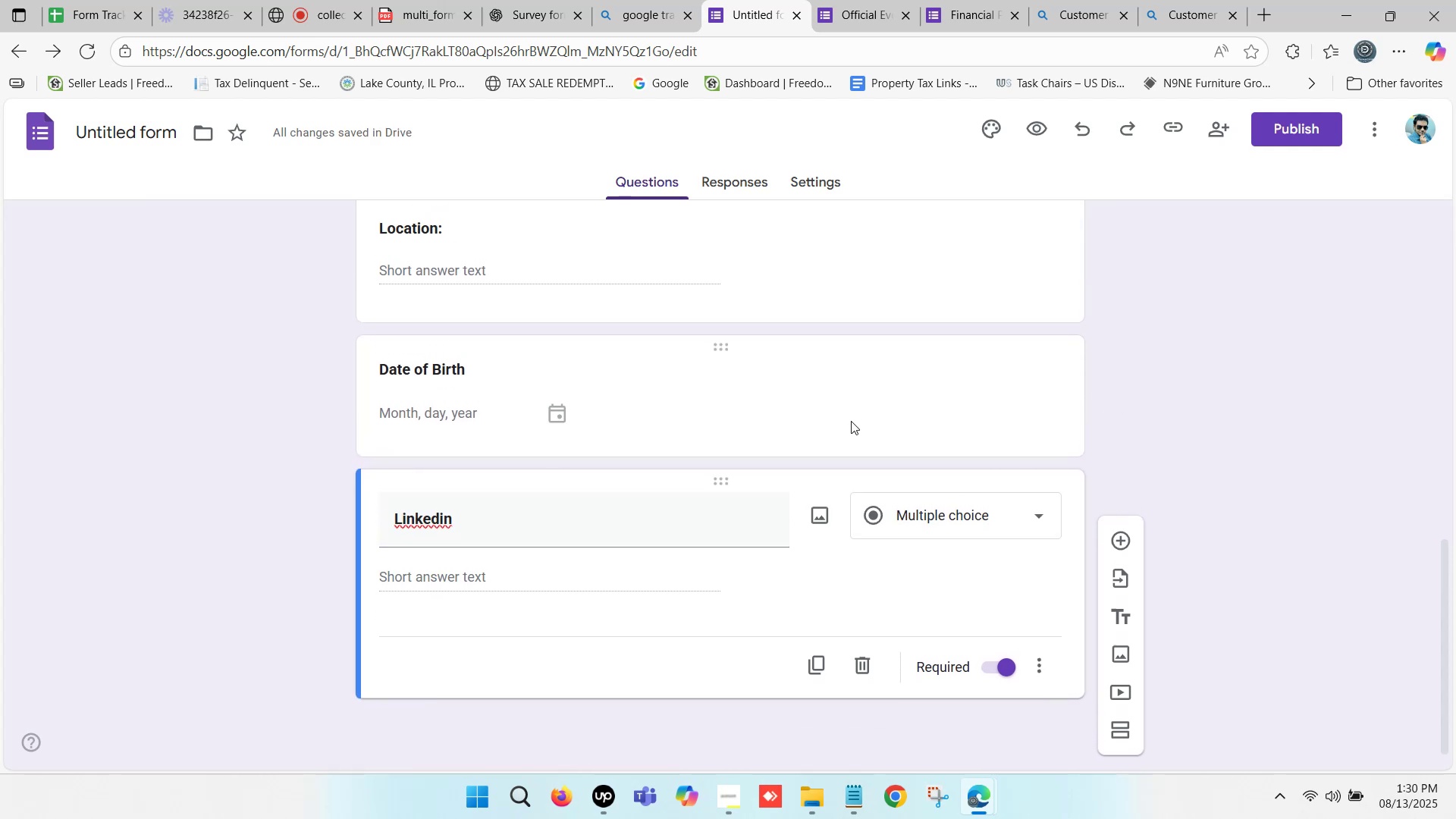 
scroll: coordinate [667, 444], scroll_direction: down, amount: 2.0
 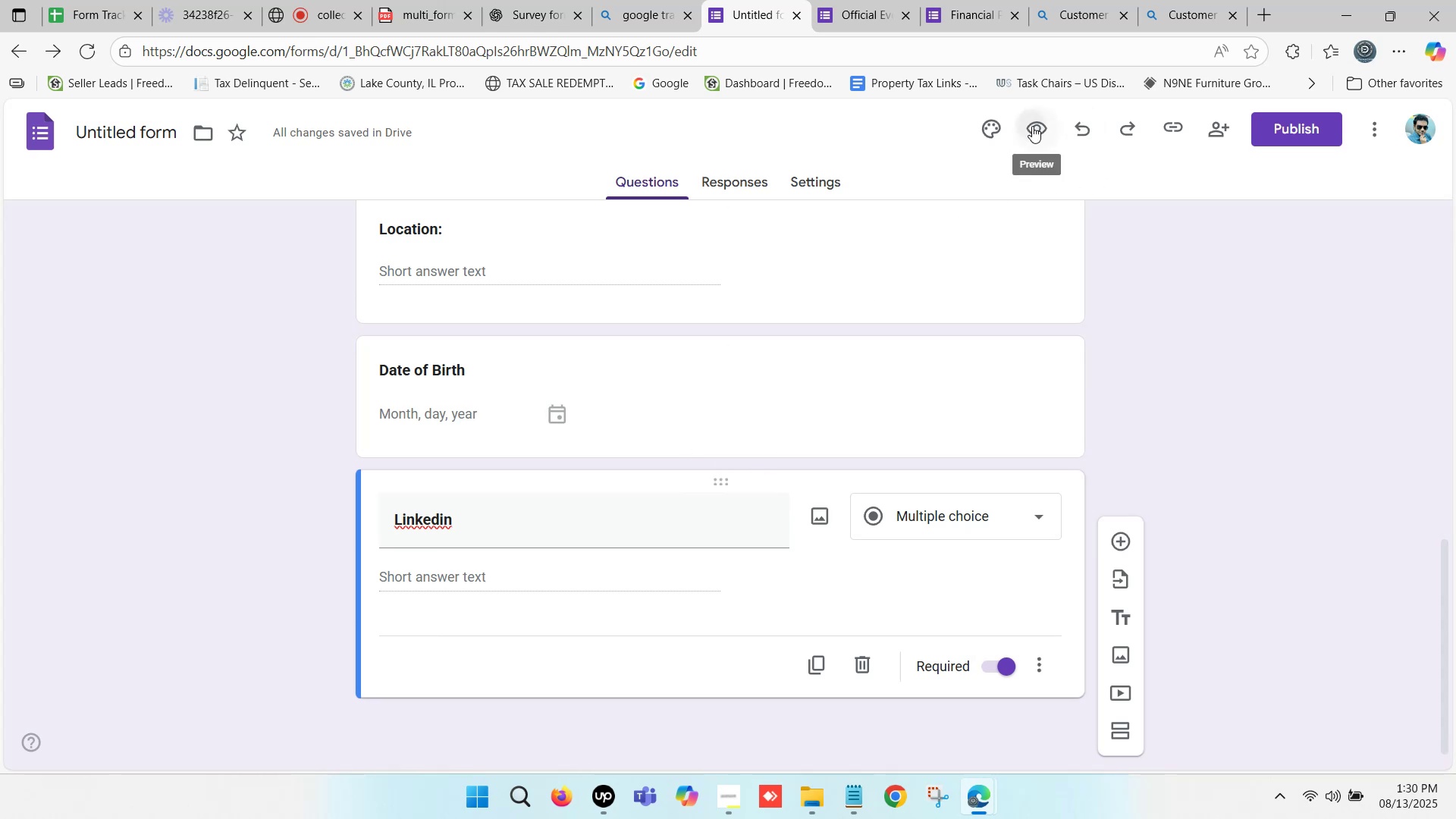 
left_click([824, 0])
 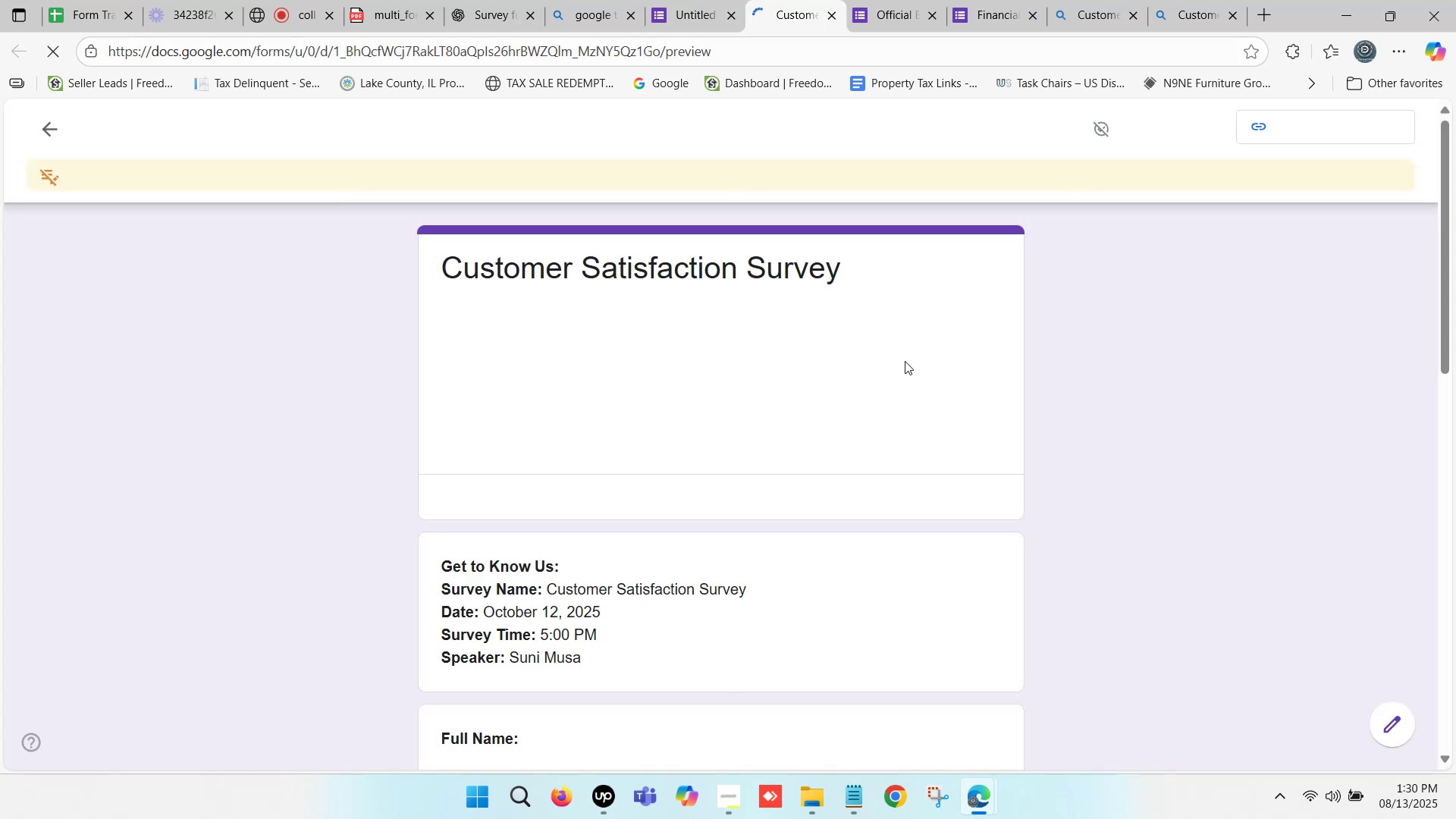 
scroll: coordinate [727, 403], scroll_direction: down, amount: 5.0
 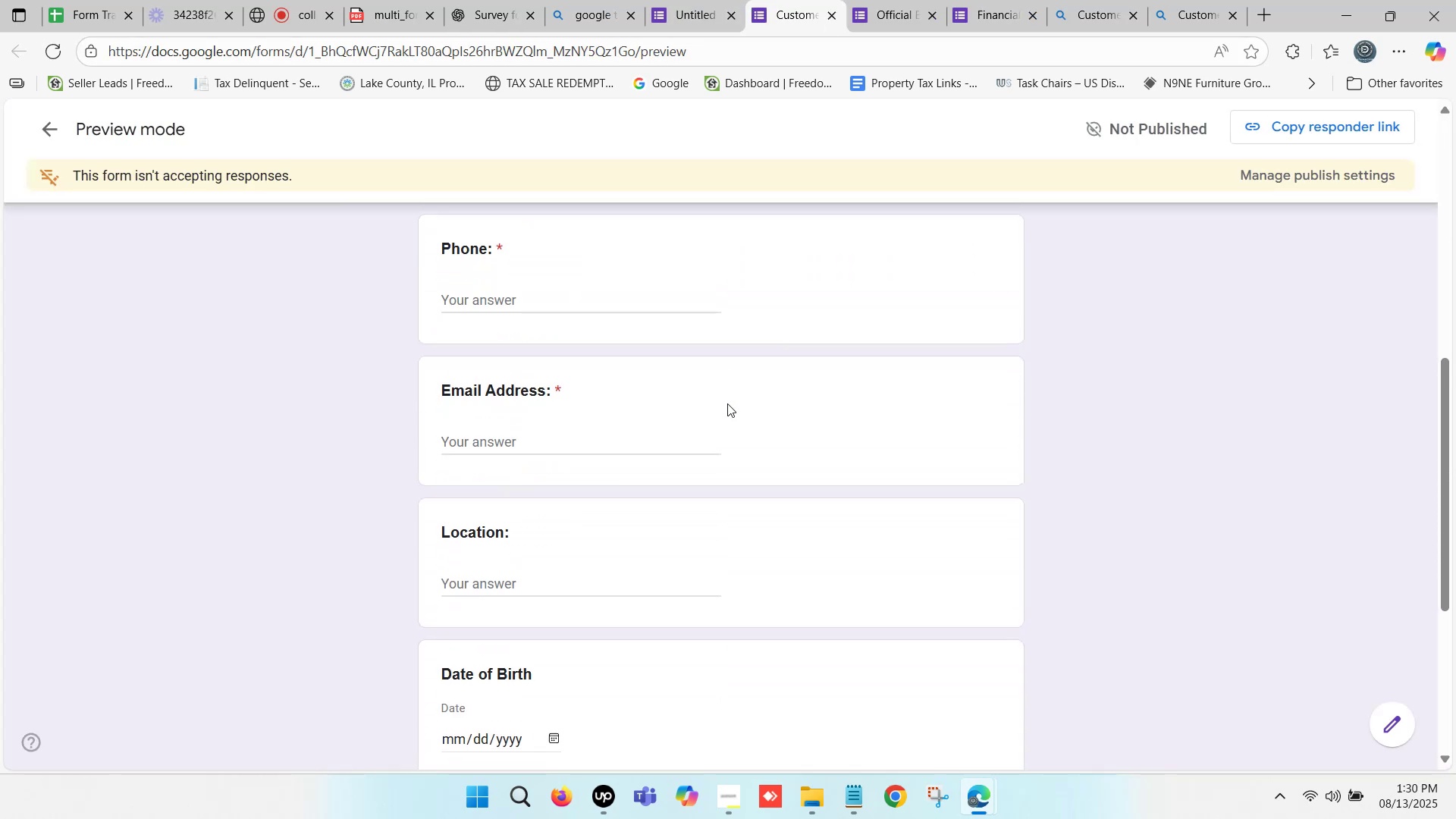 
scroll: coordinate [727, 403], scroll_direction: up, amount: 1.0
 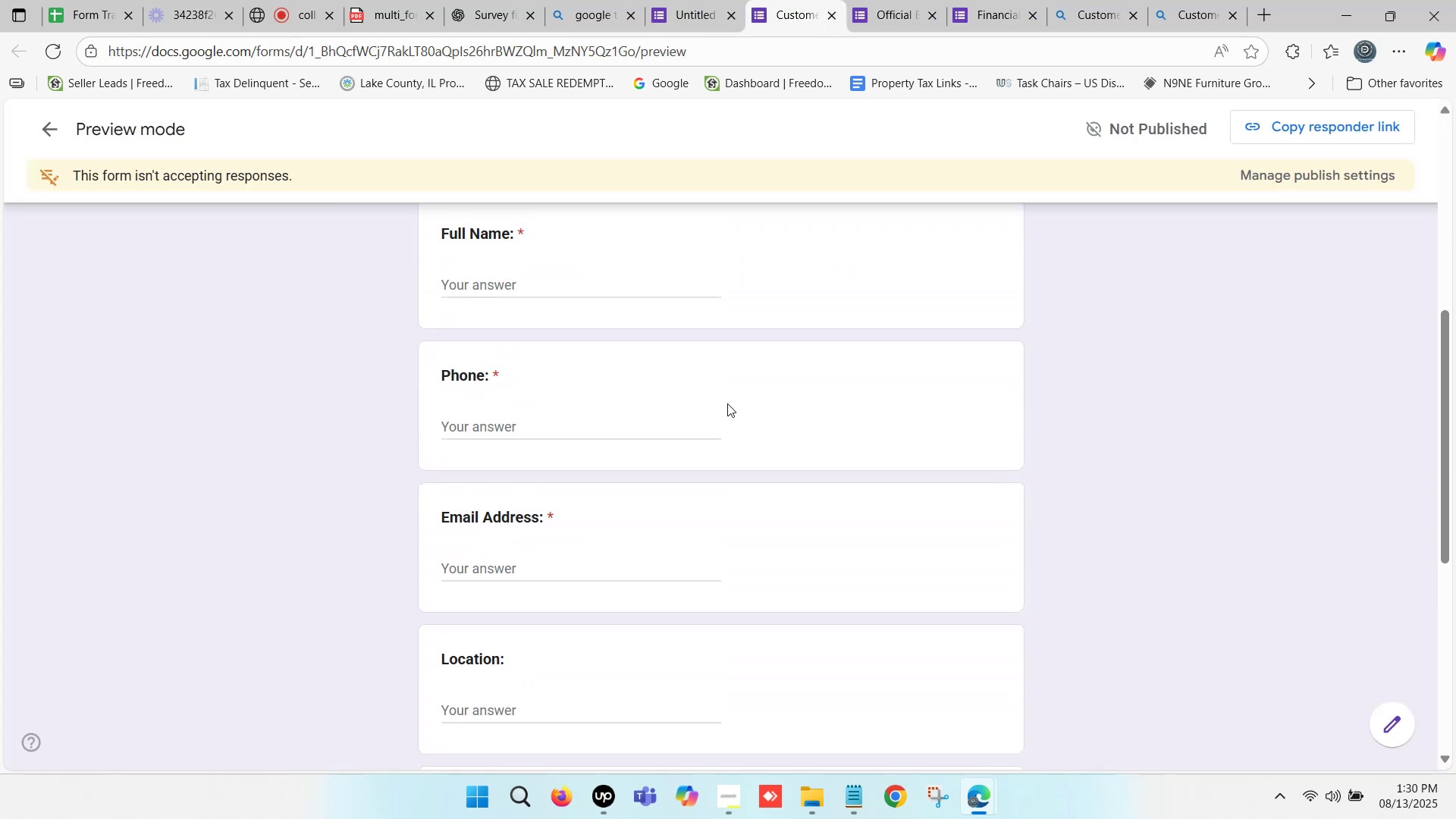 
scroll: coordinate [727, 403], scroll_direction: down, amount: 3.0
 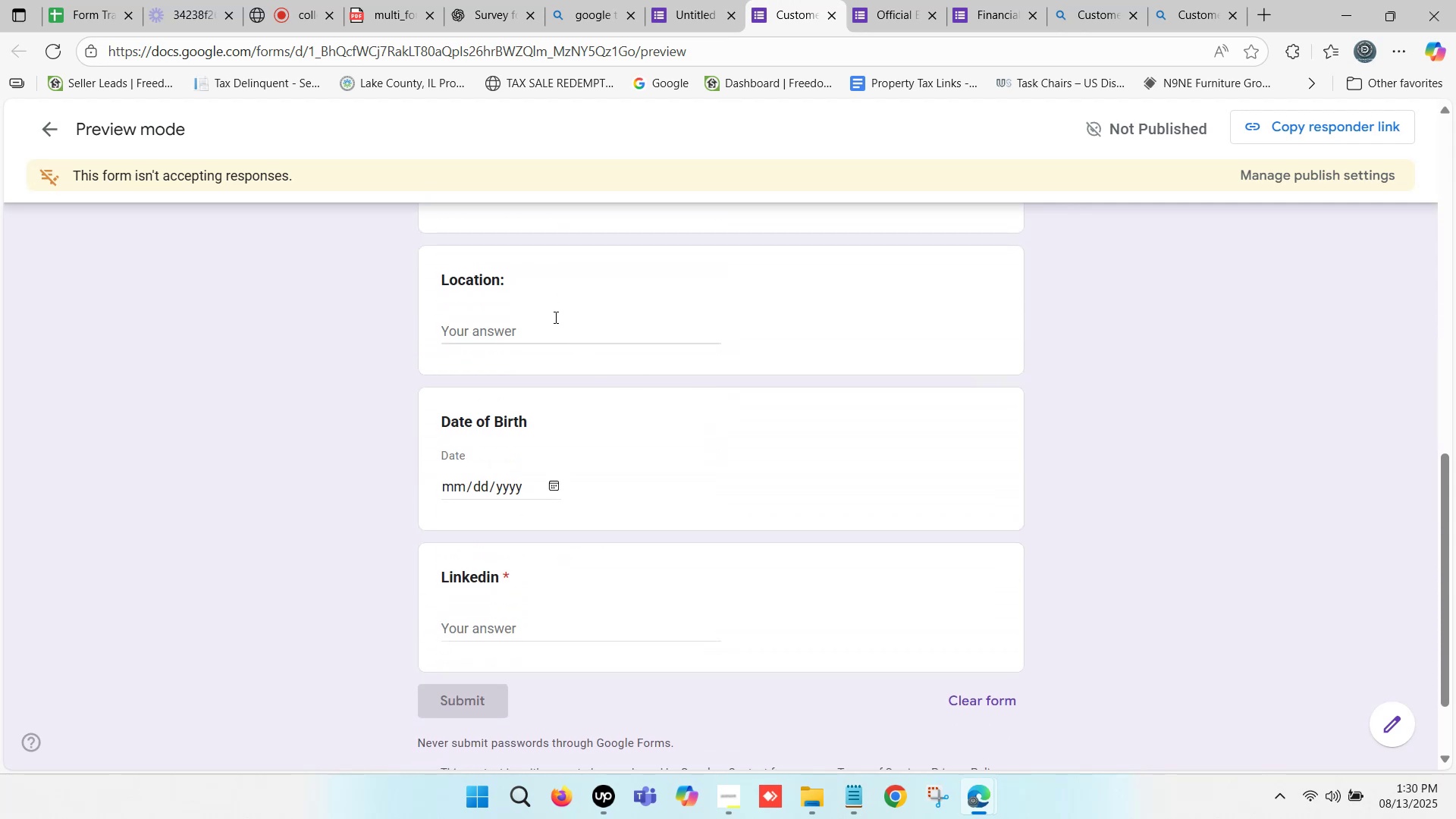 
left_click([702, 0])
 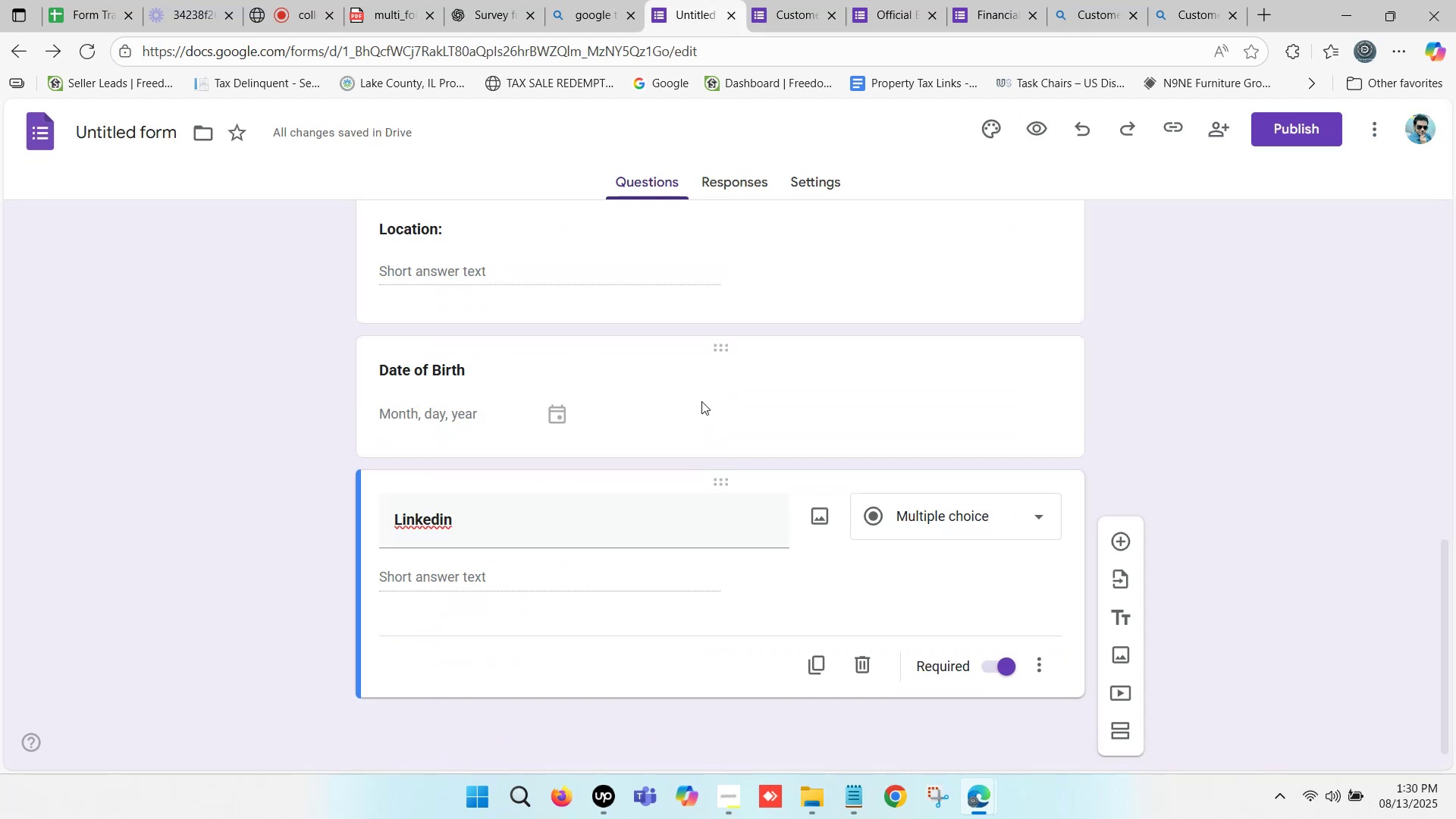 
scroll: coordinate [707, 423], scroll_direction: up, amount: 1.0
 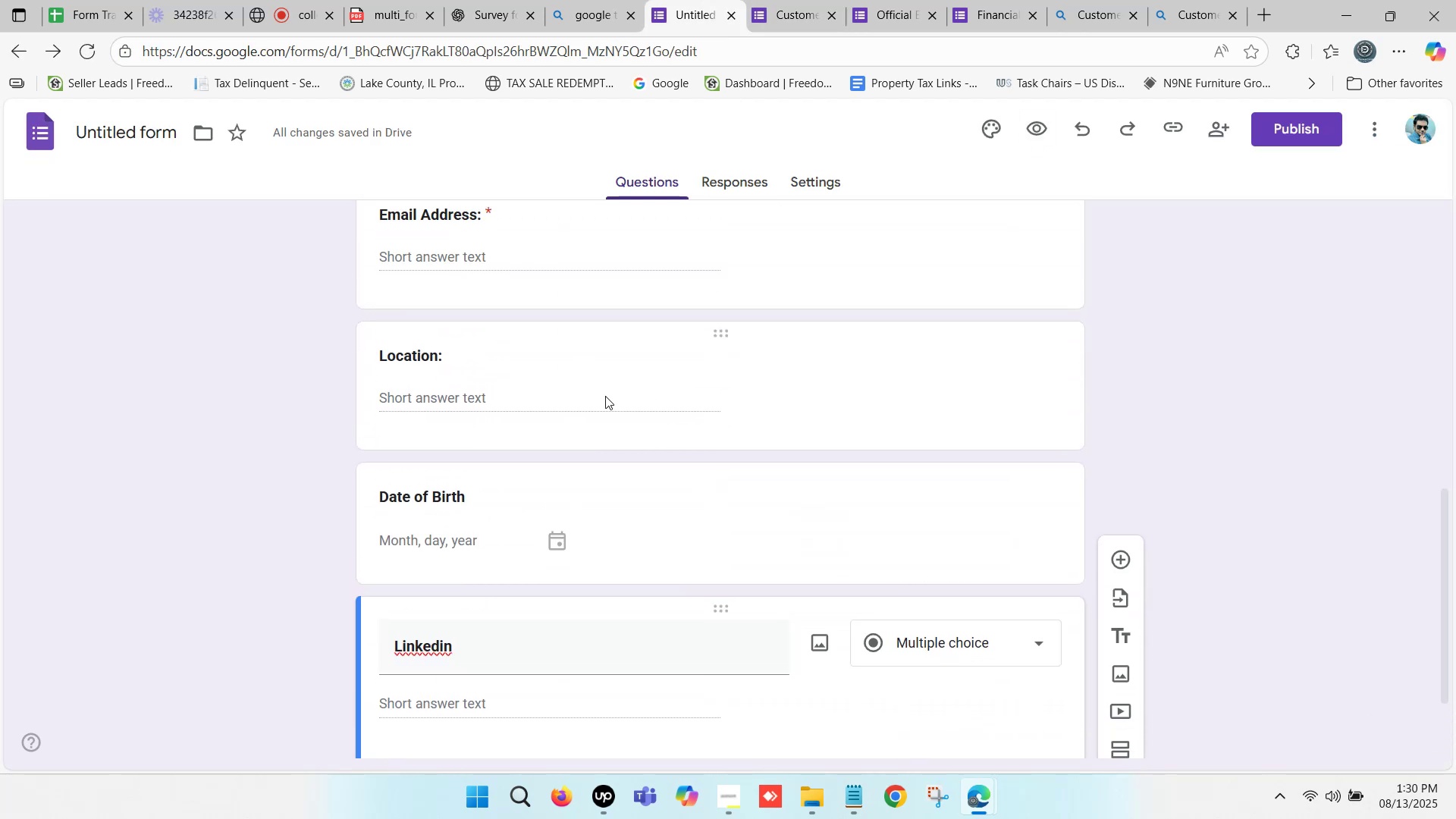 
left_click([510, 369])
 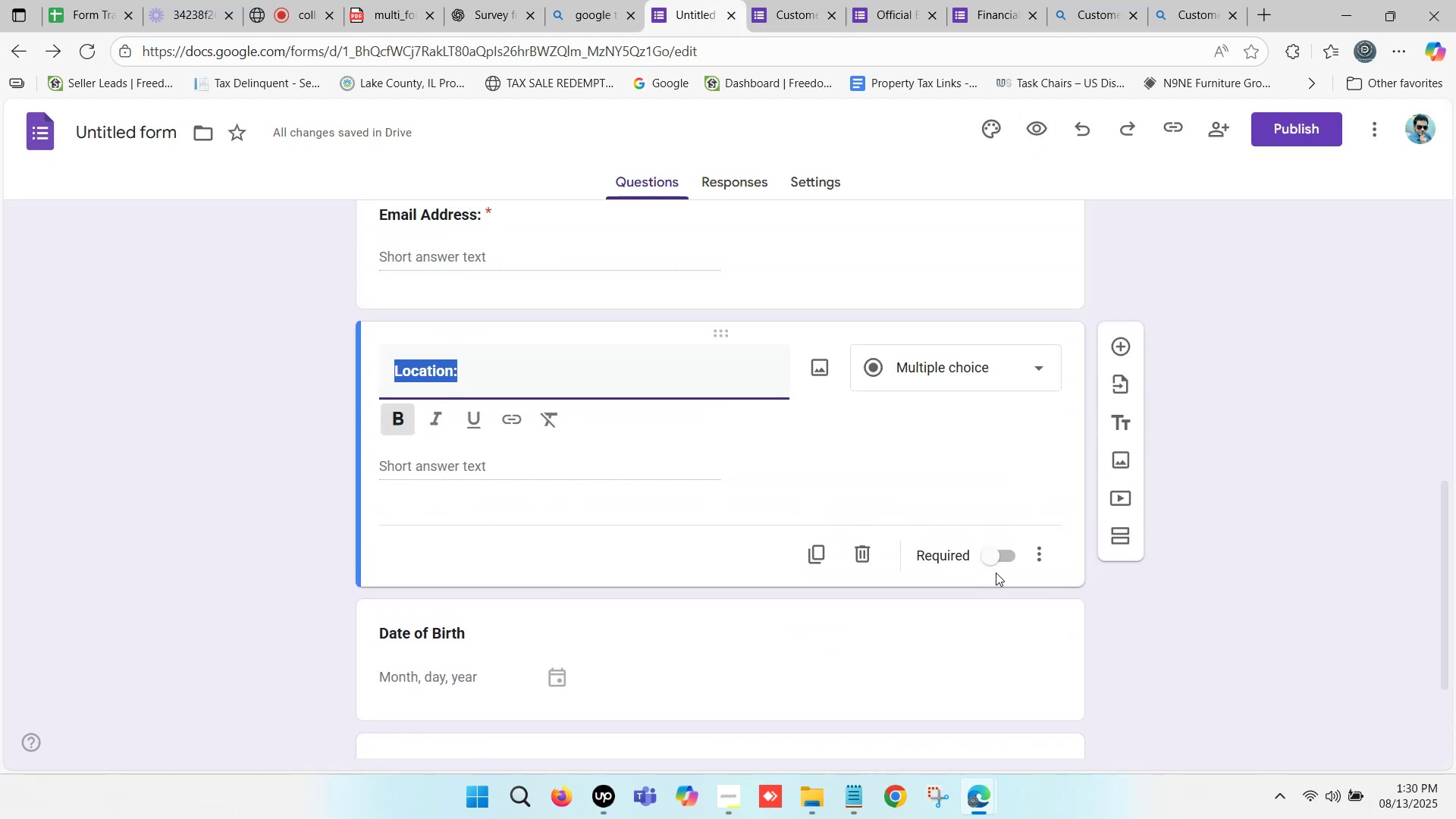 
left_click([994, 554])
 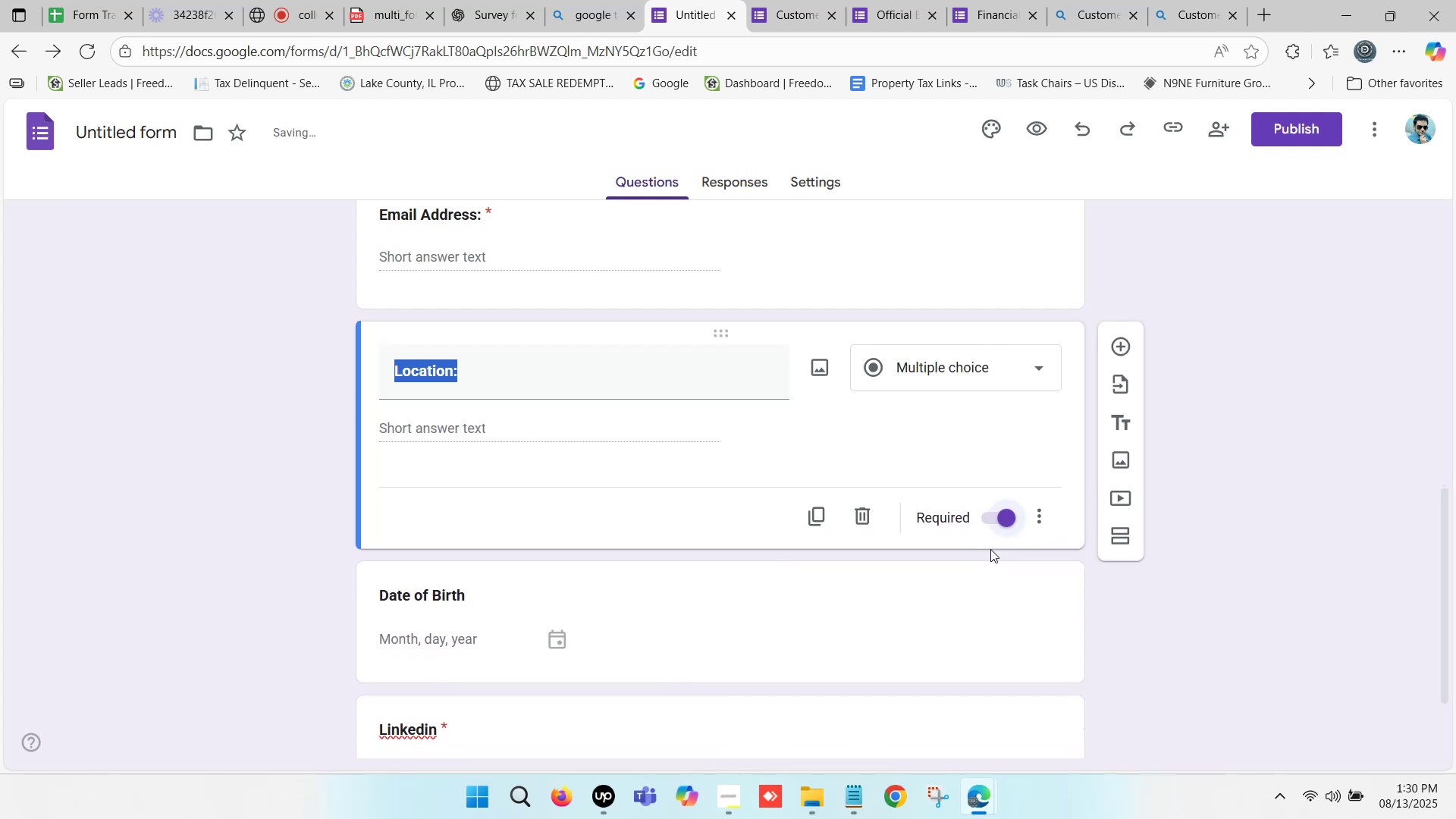 
scroll: coordinate [543, 416], scroll_direction: down, amount: 3.0
 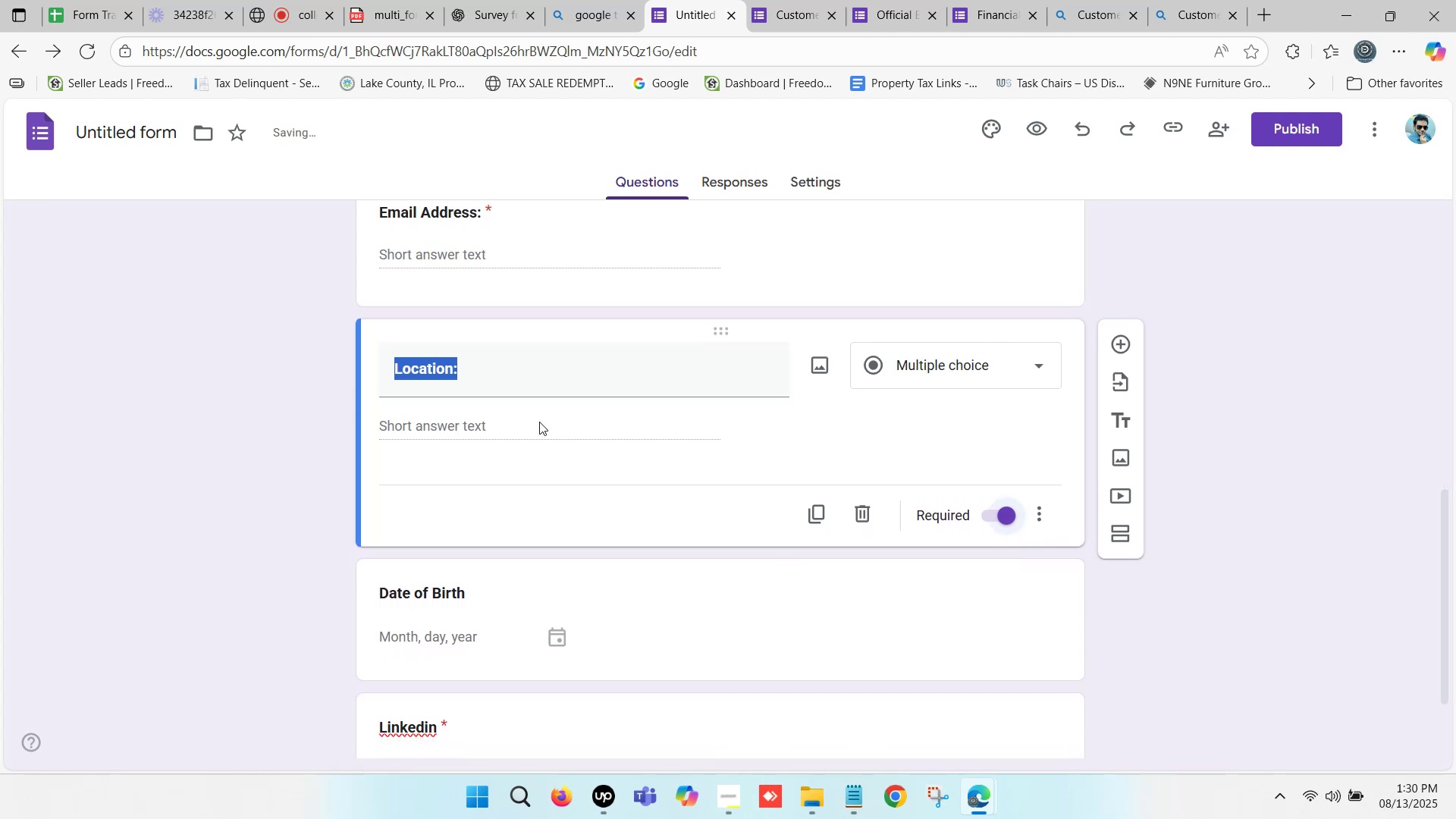 
scroll: coordinate [540, 432], scroll_direction: up, amount: 4.0
 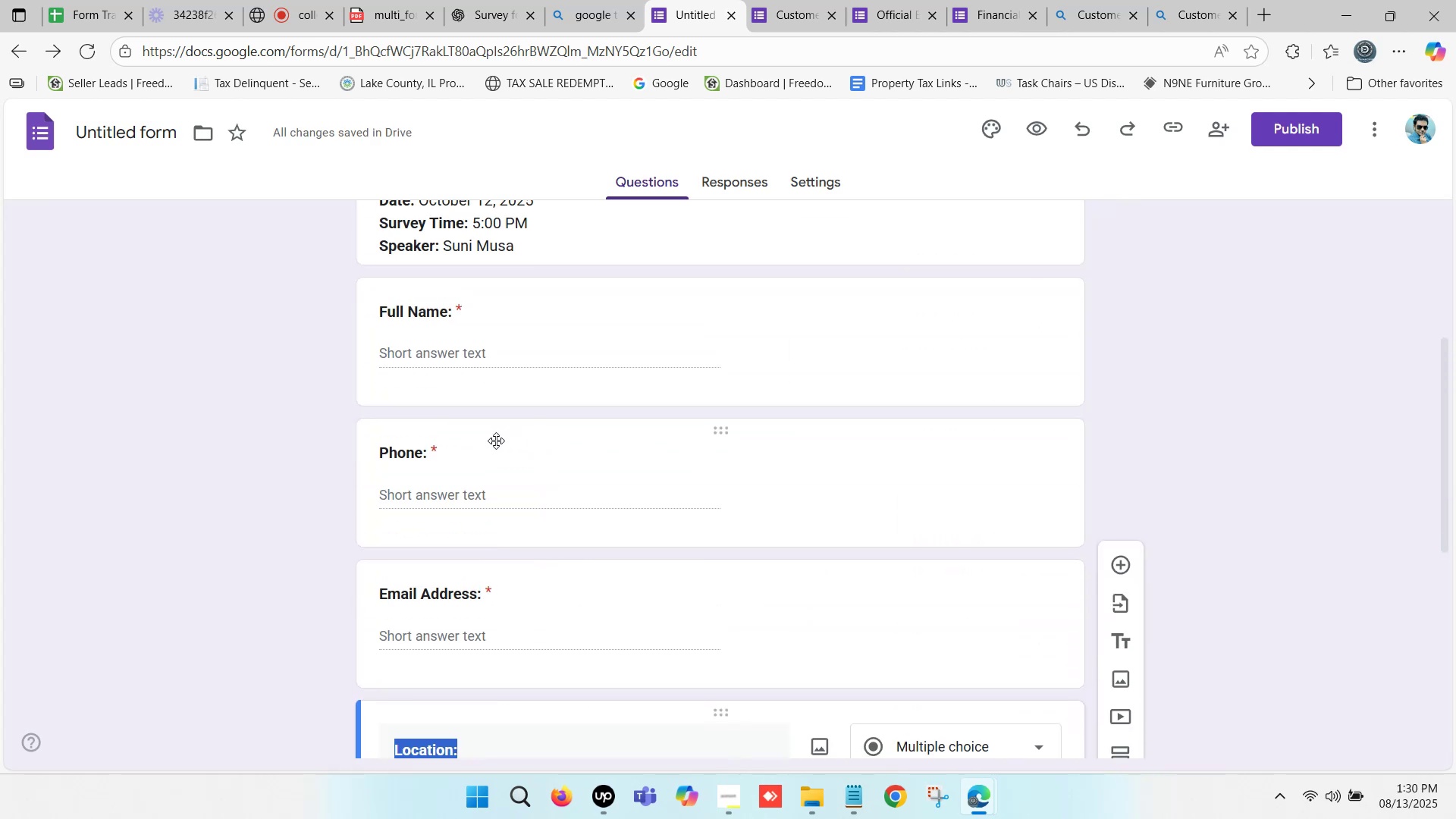 
left_click([454, 467])
 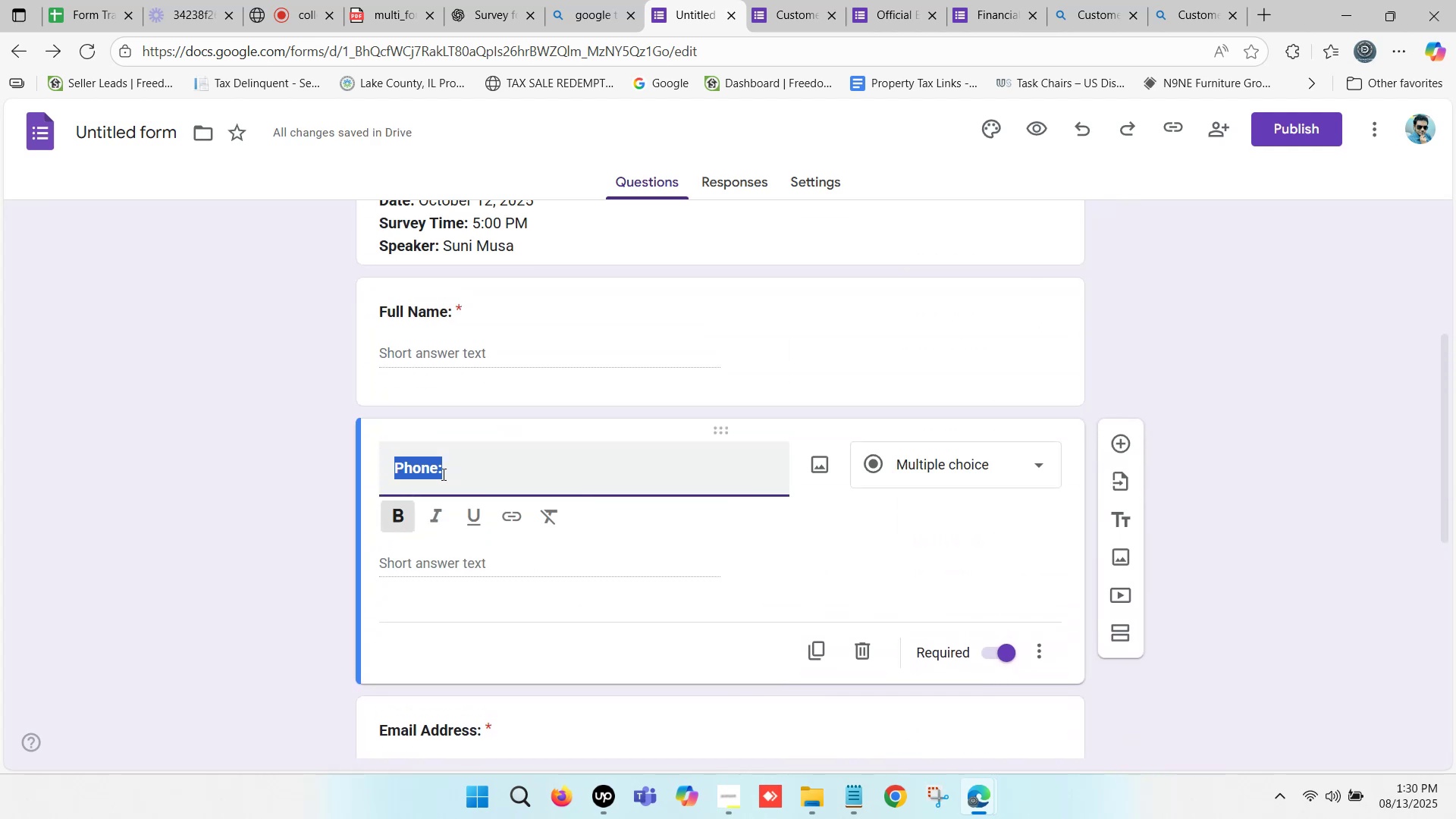 
left_click([438, 475])
 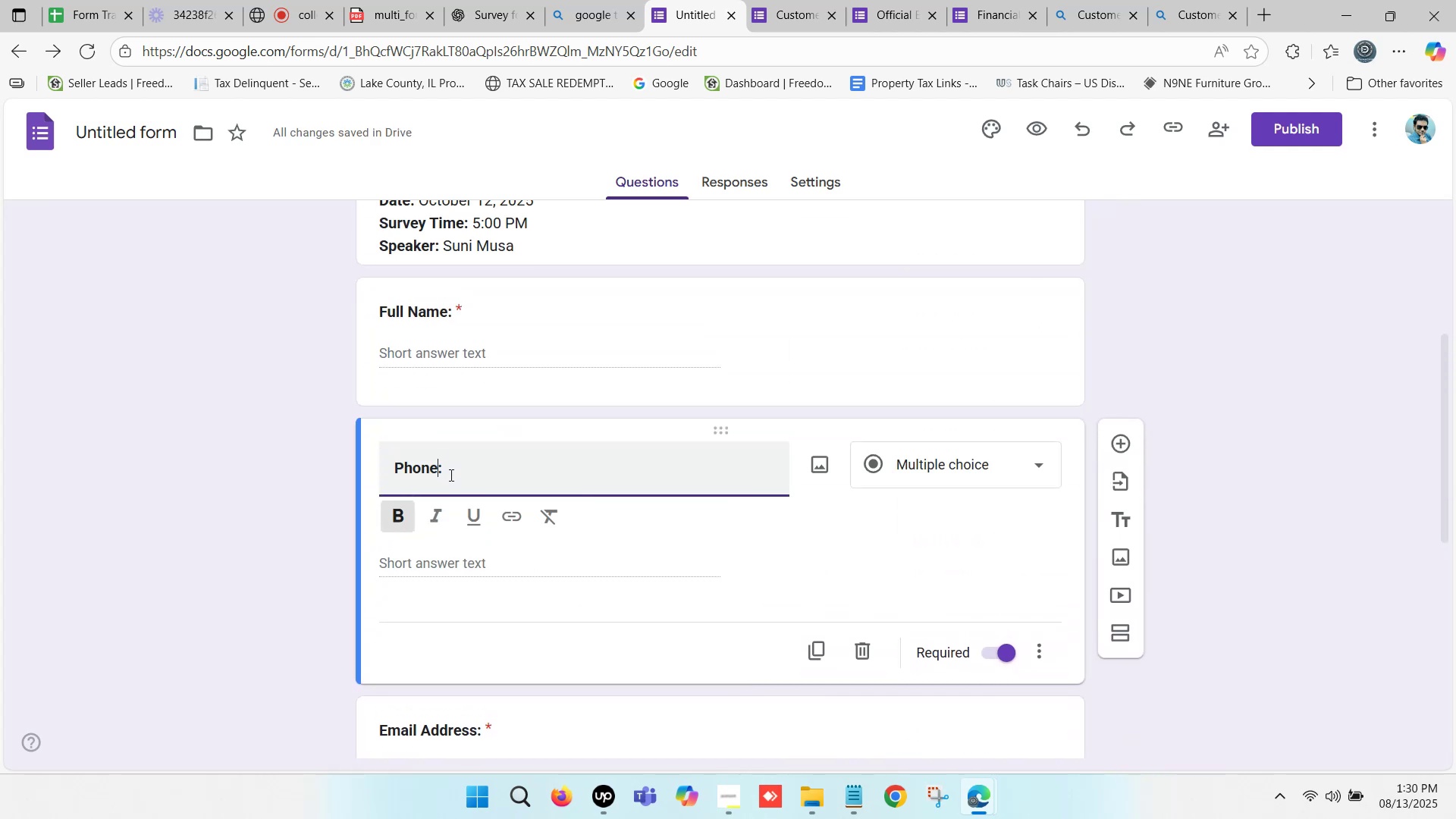 
left_click([450, 471])
 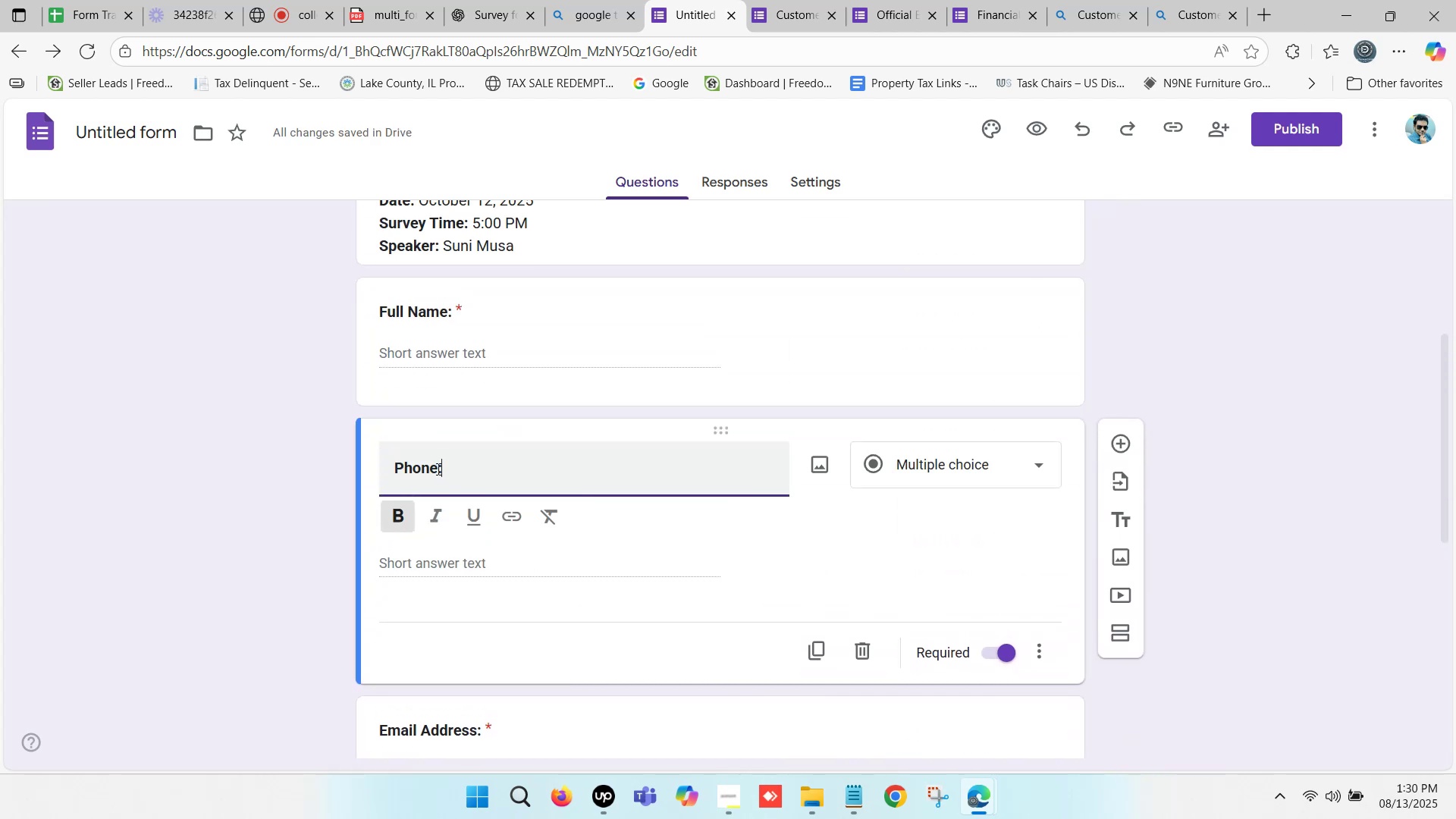 
left_click([437, 468])
 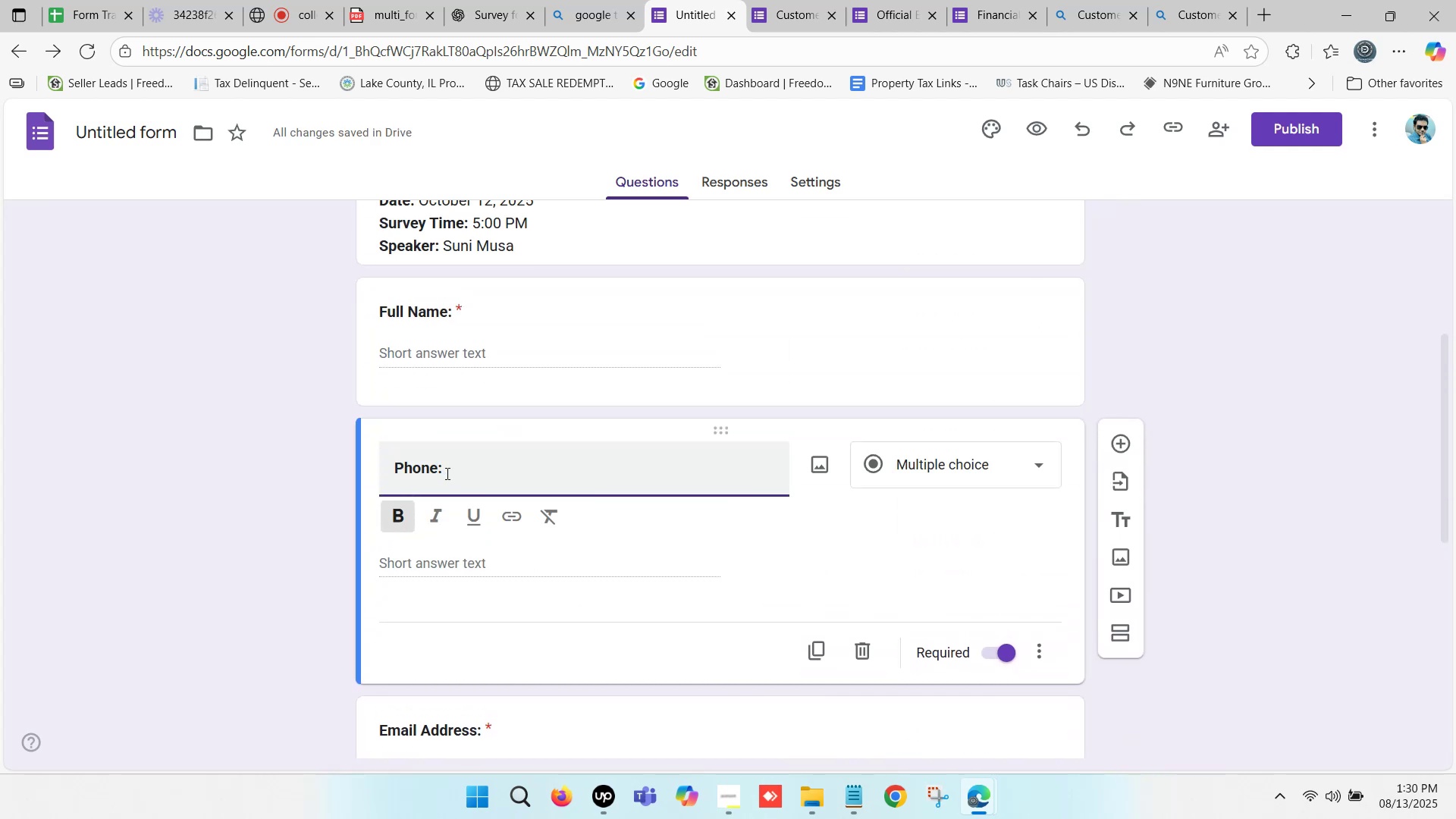 
type( Number)
 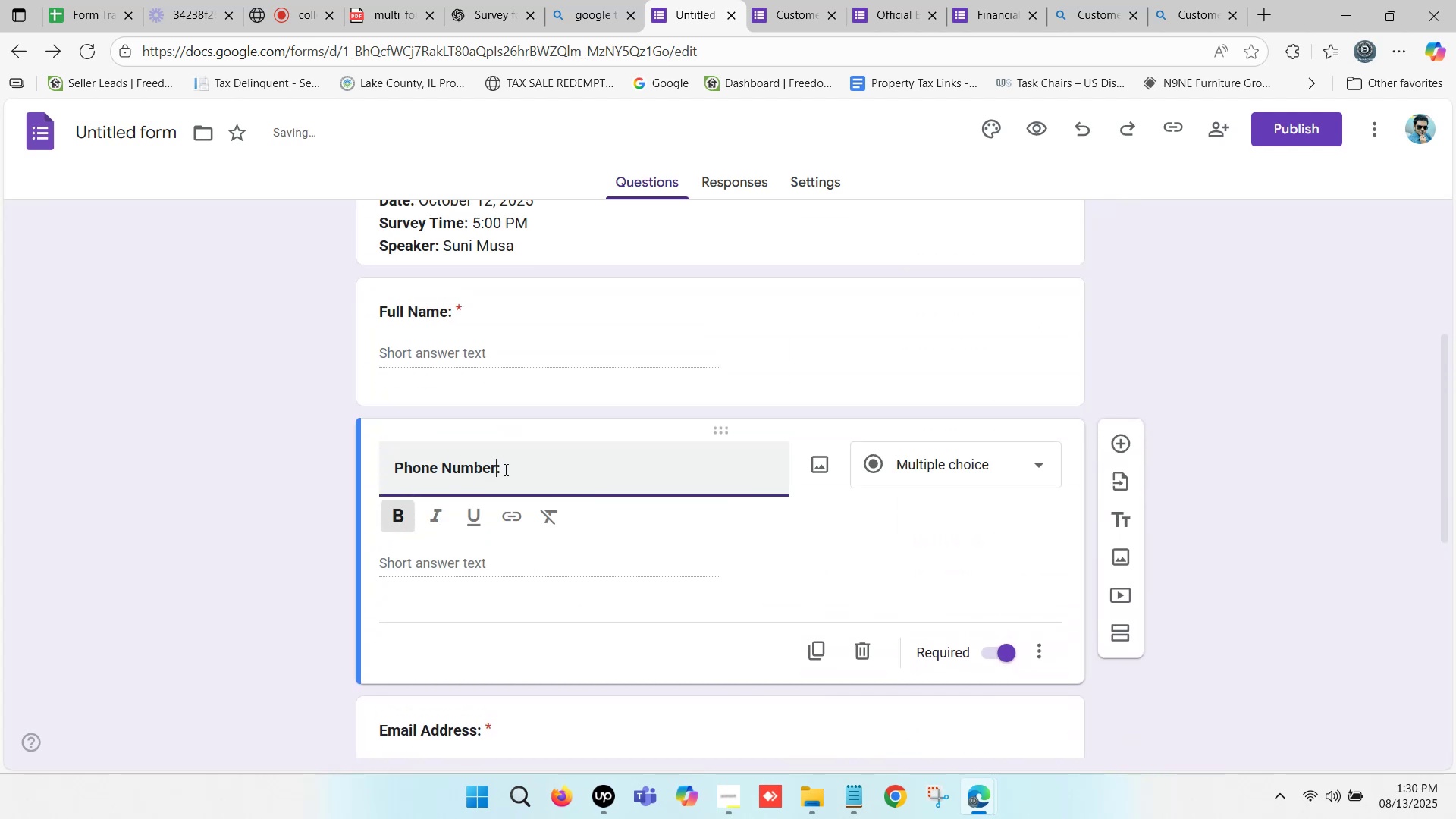 
double_click([514, 466])
 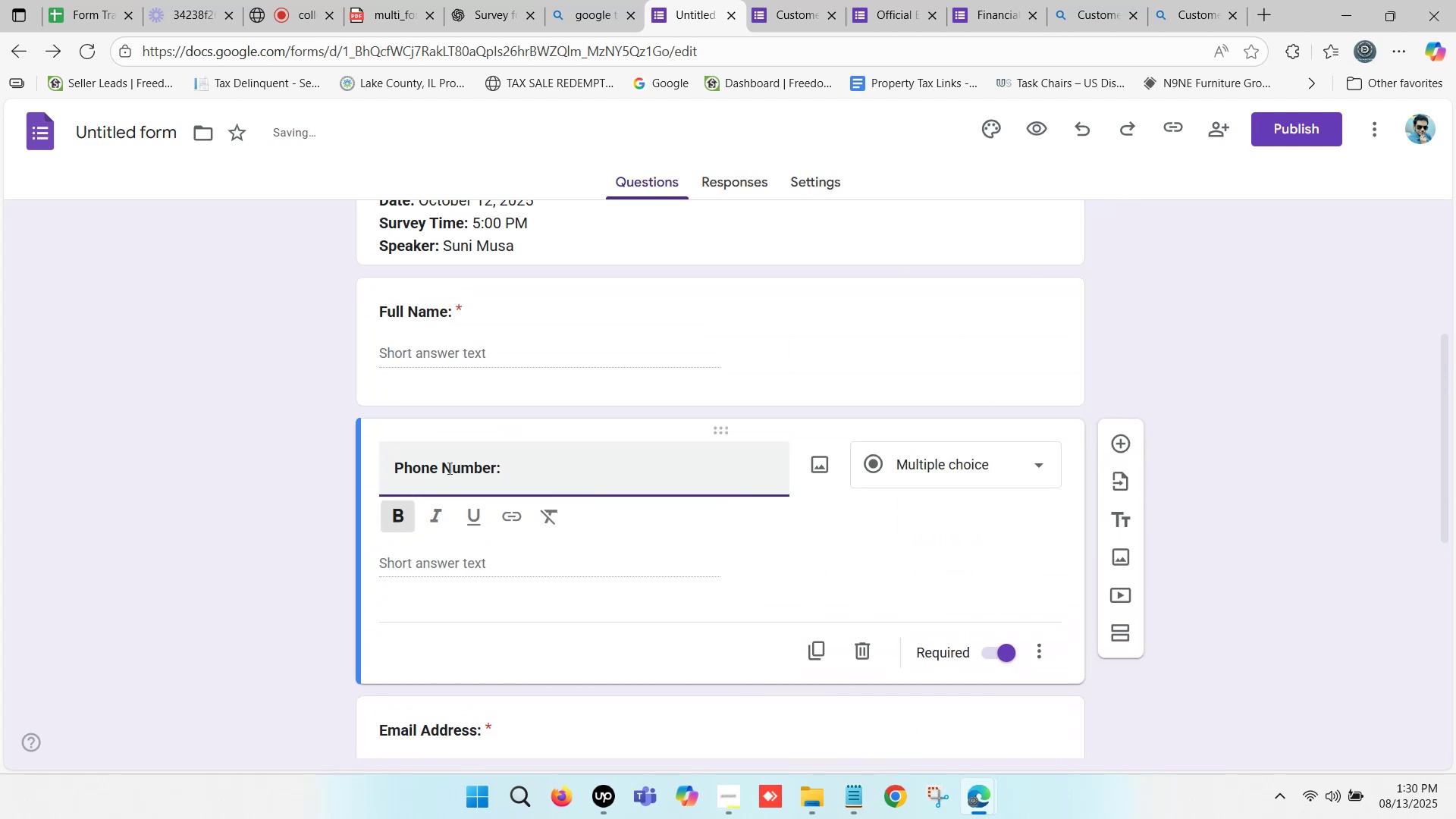 
left_click([248, 456])
 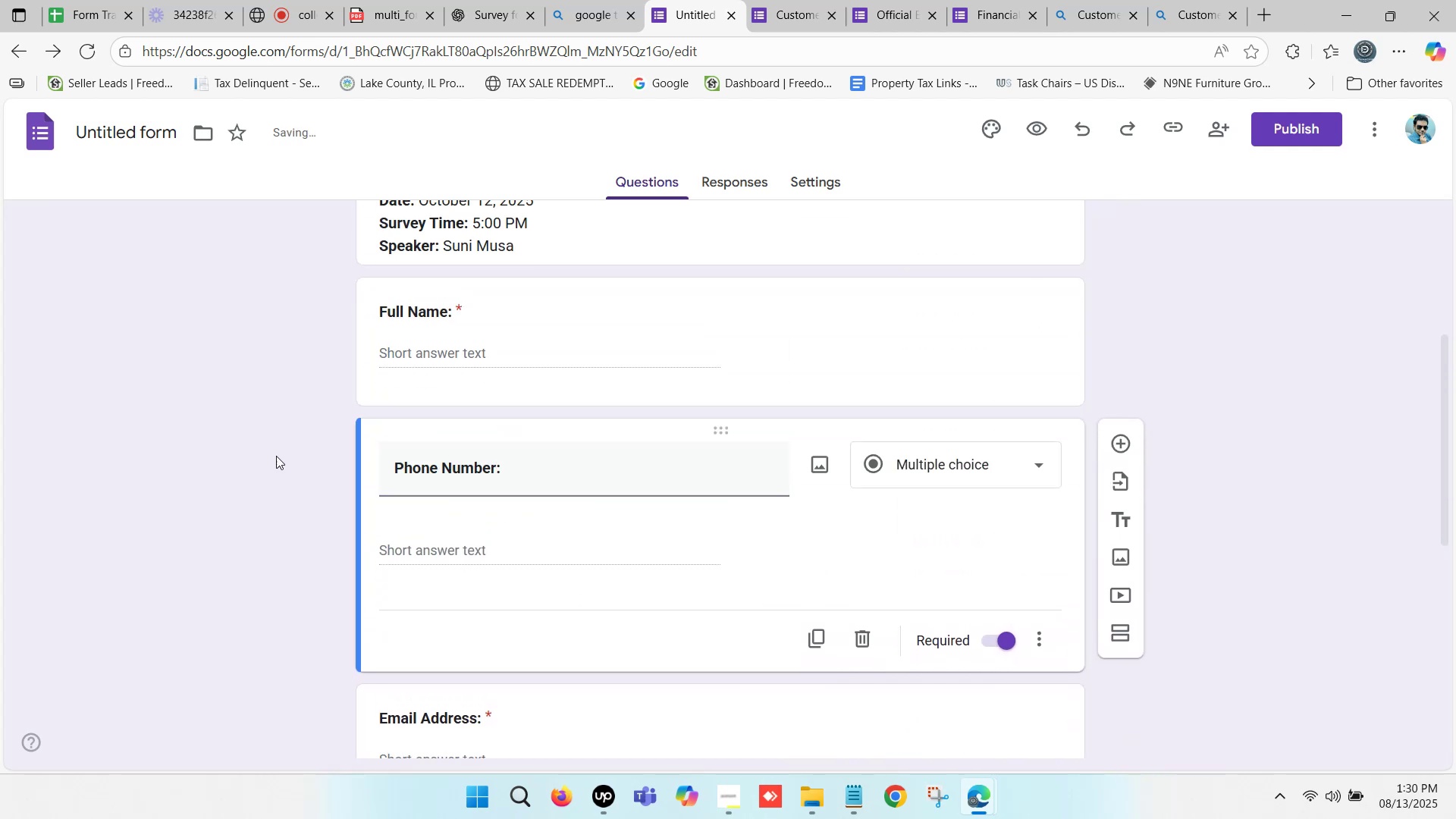 
scroll: coordinate [665, 460], scroll_direction: down, amount: 7.0
 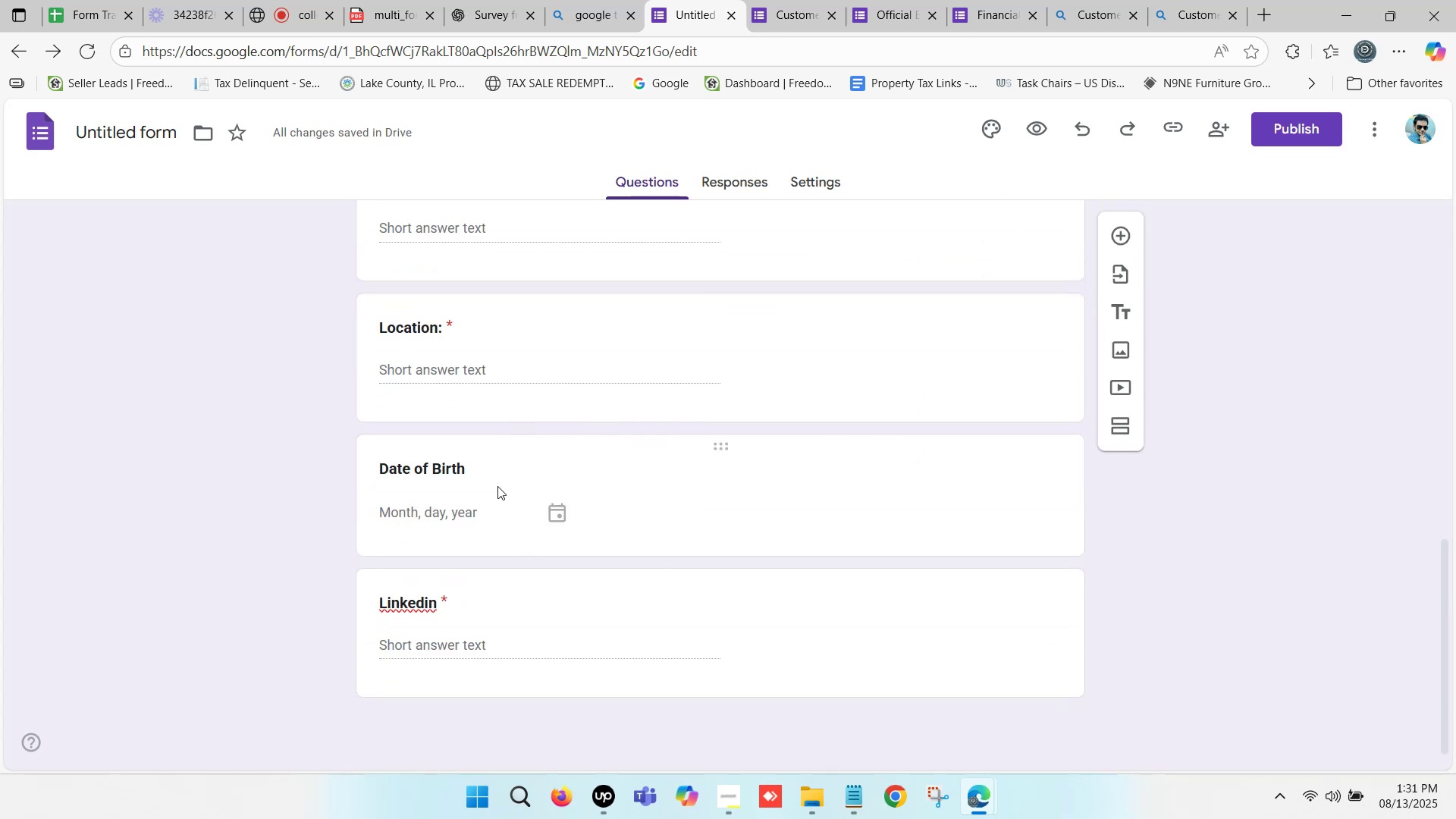 
left_click([509, 464])
 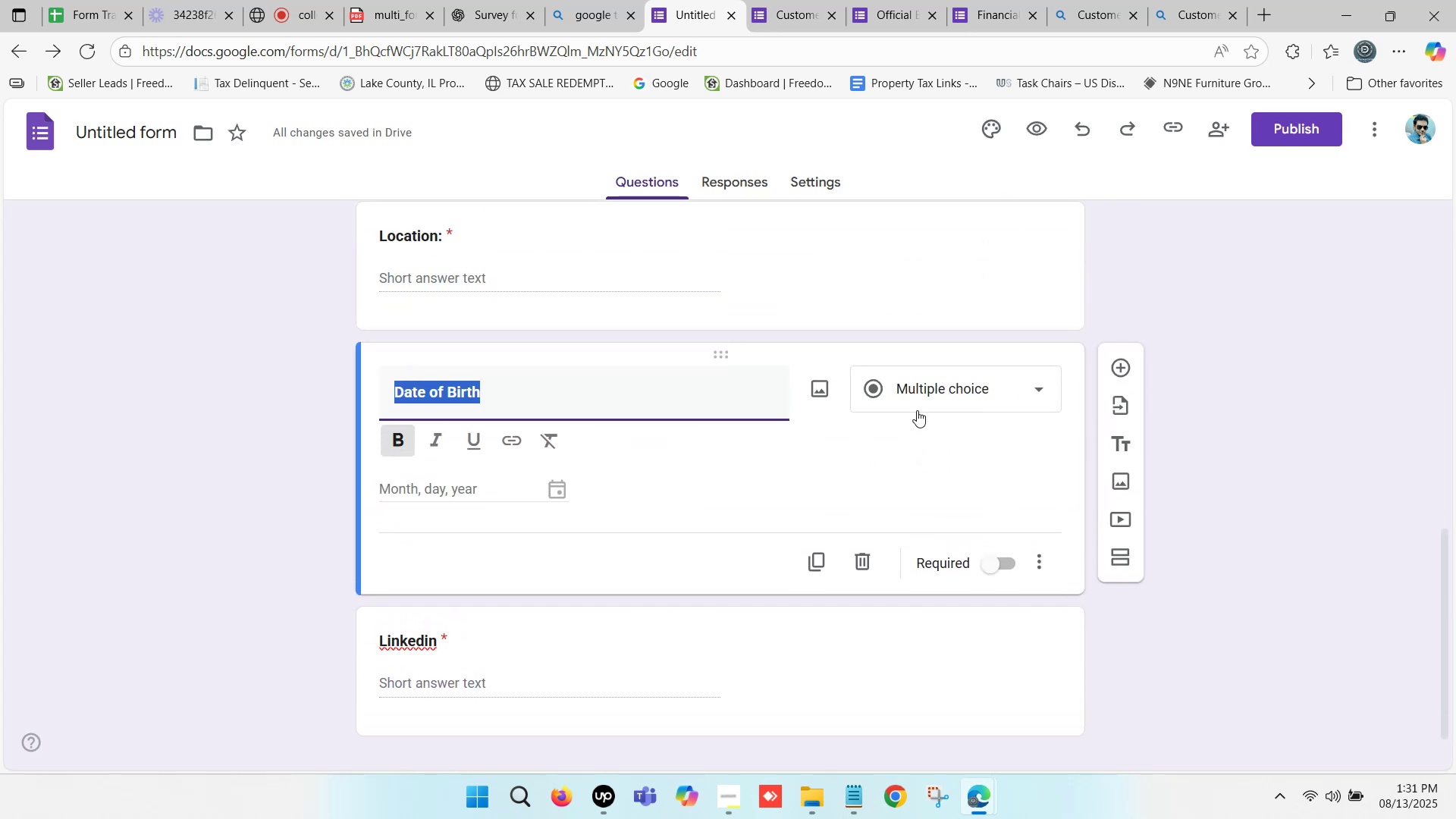 
left_click([930, 392])
 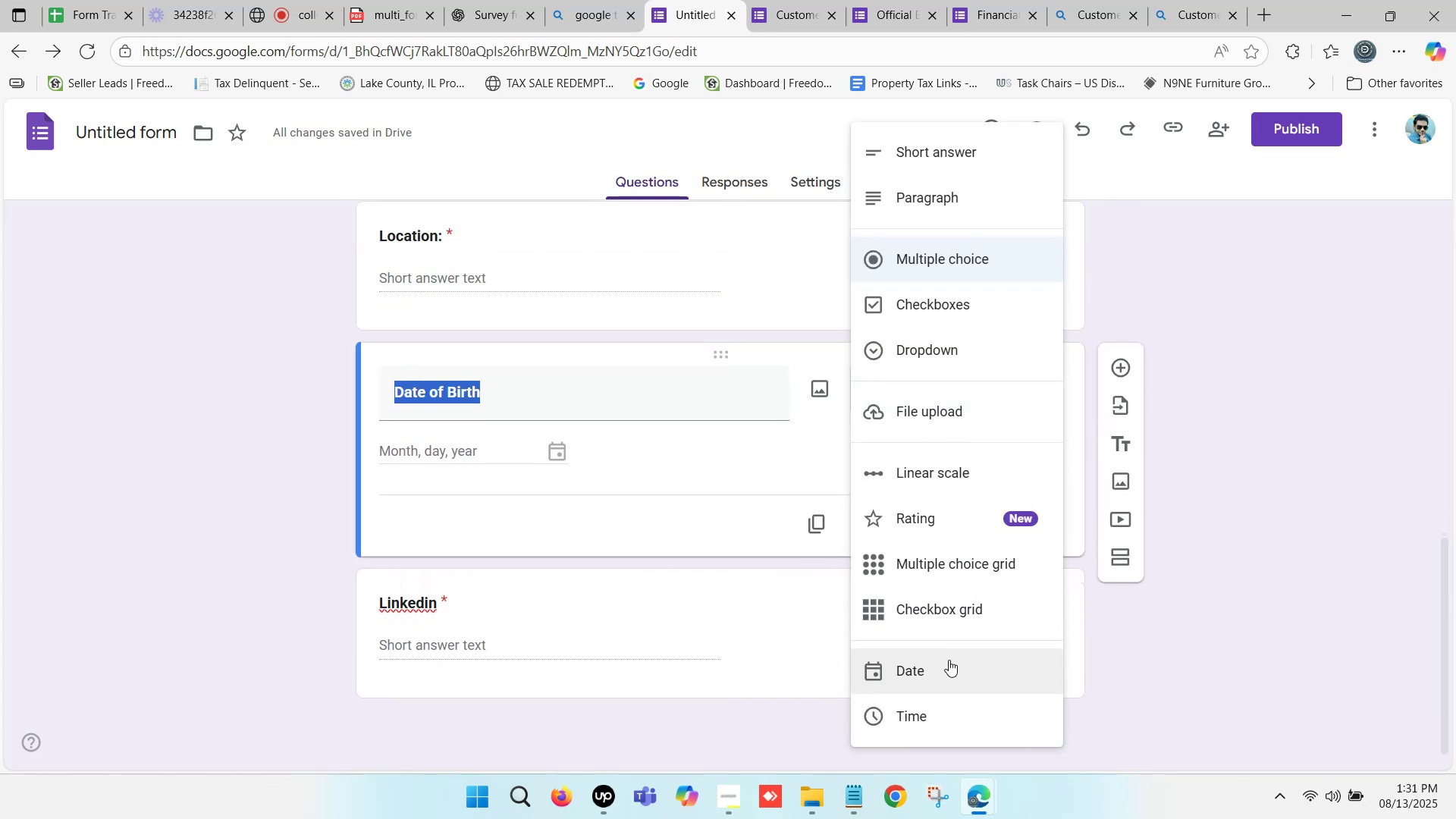 
left_click([927, 668])
 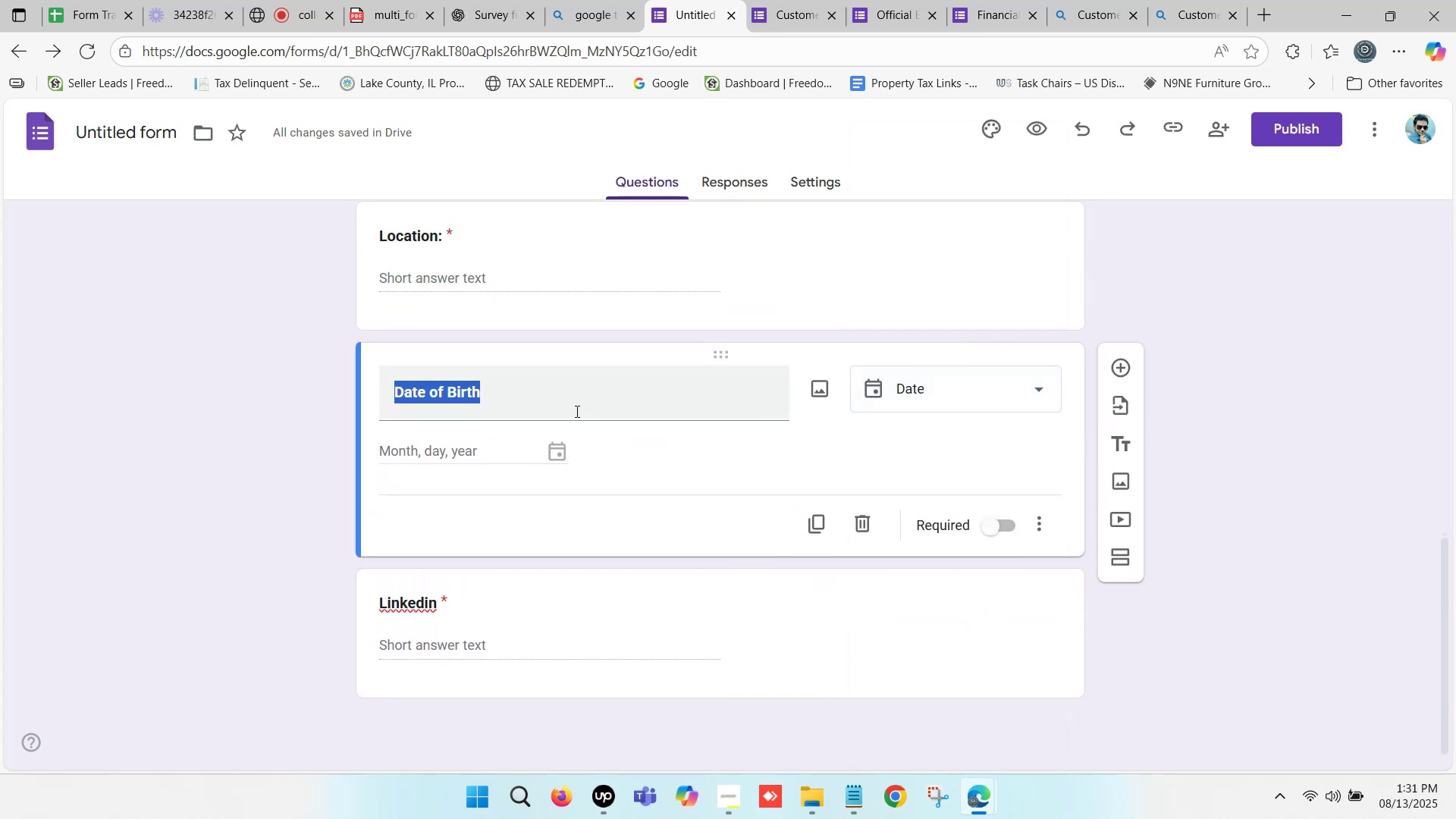 
left_click([551, 402])
 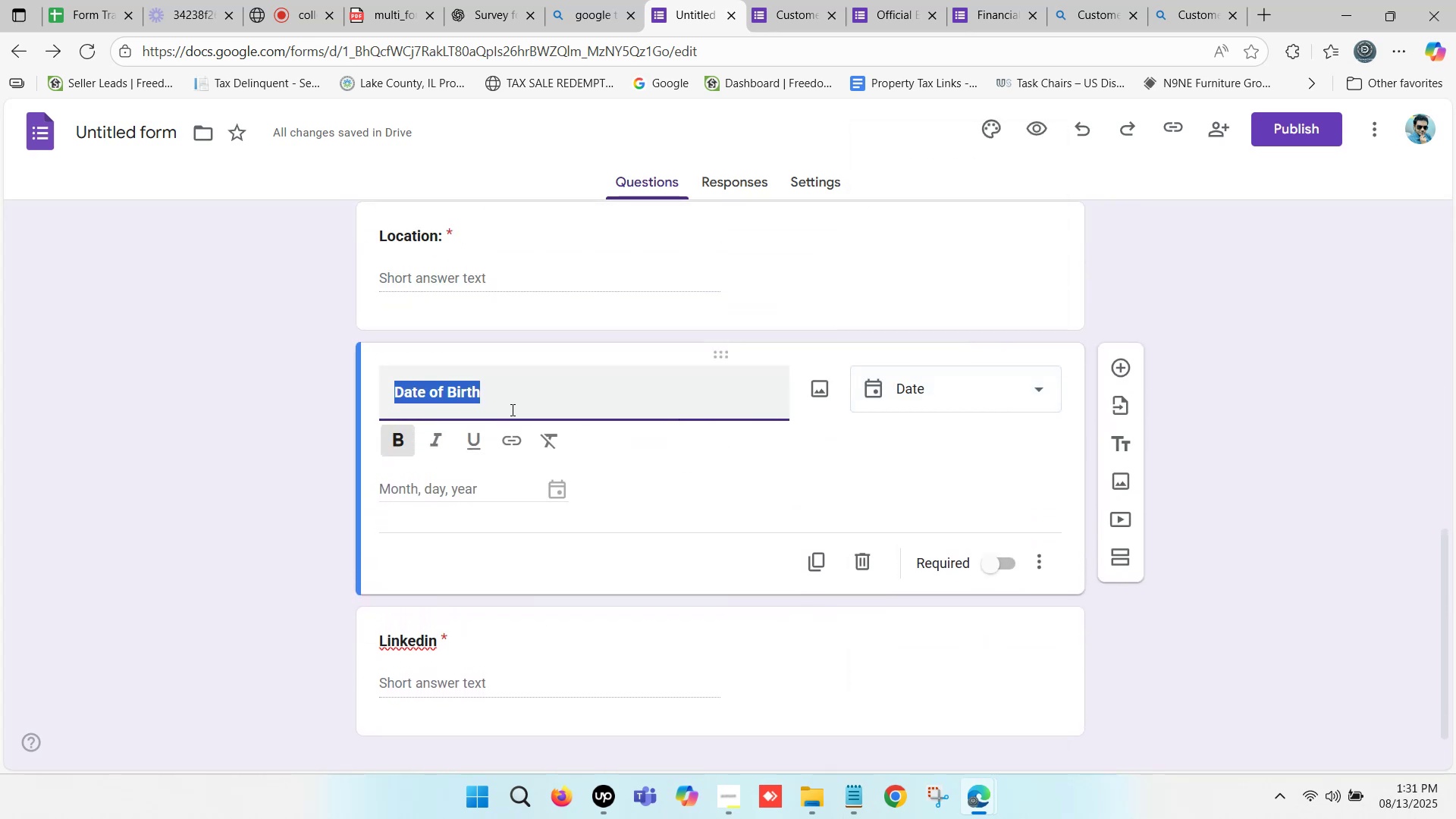 
left_click([525, 398])
 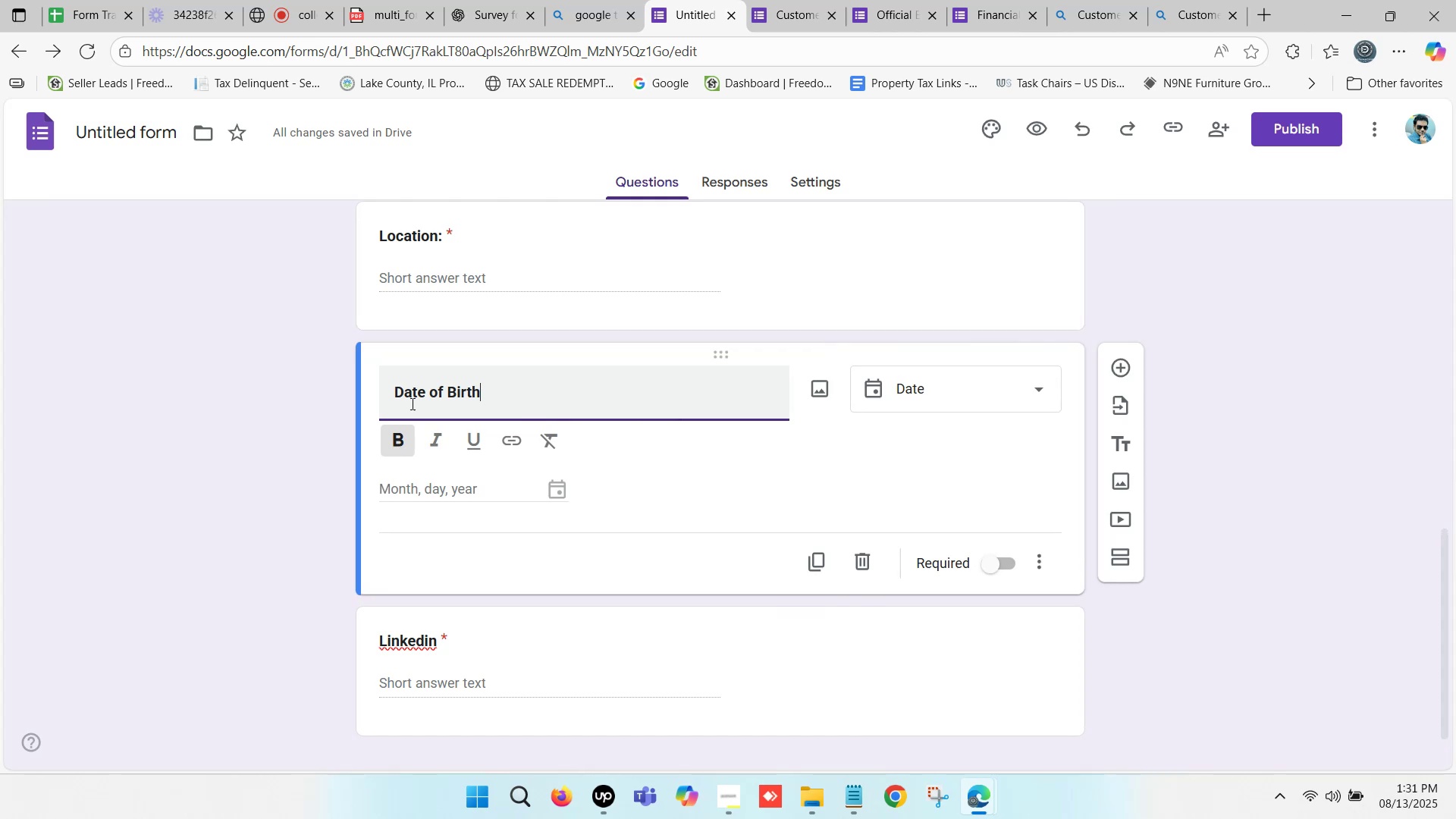 
left_click([230, 403])
 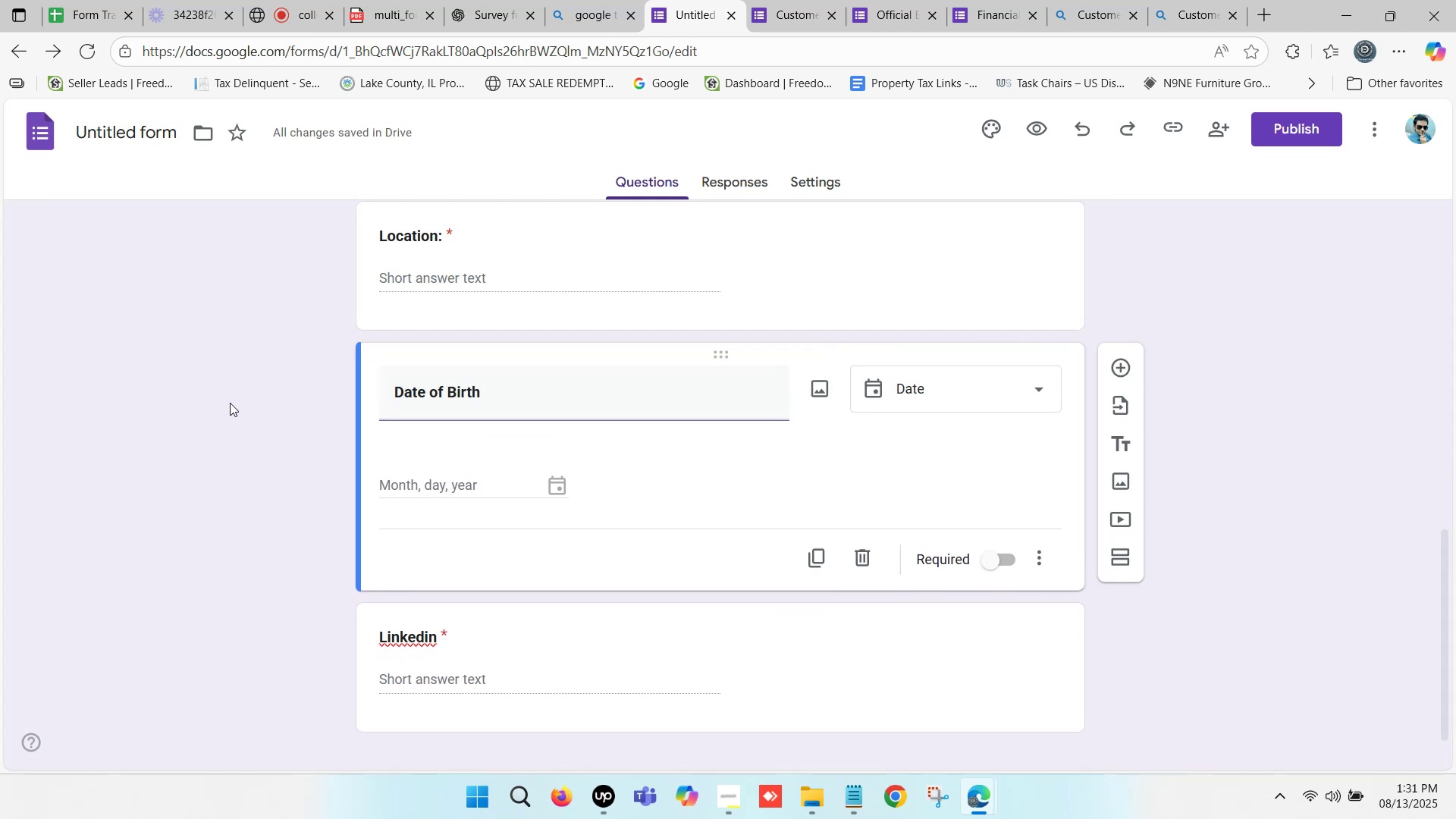 
scroll: coordinate [680, 430], scroll_direction: down, amount: 2.0
 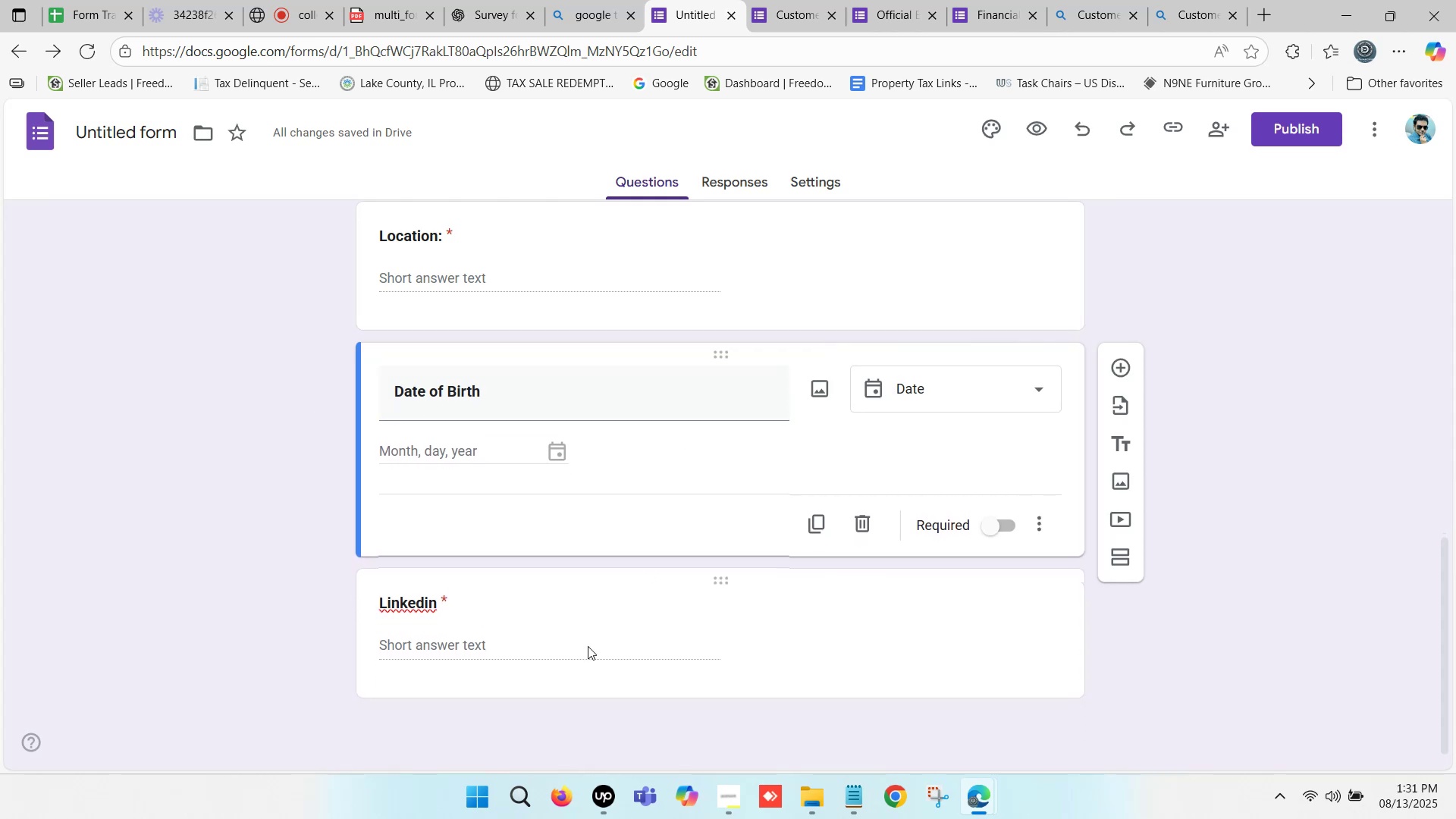 
left_click([524, 633])
 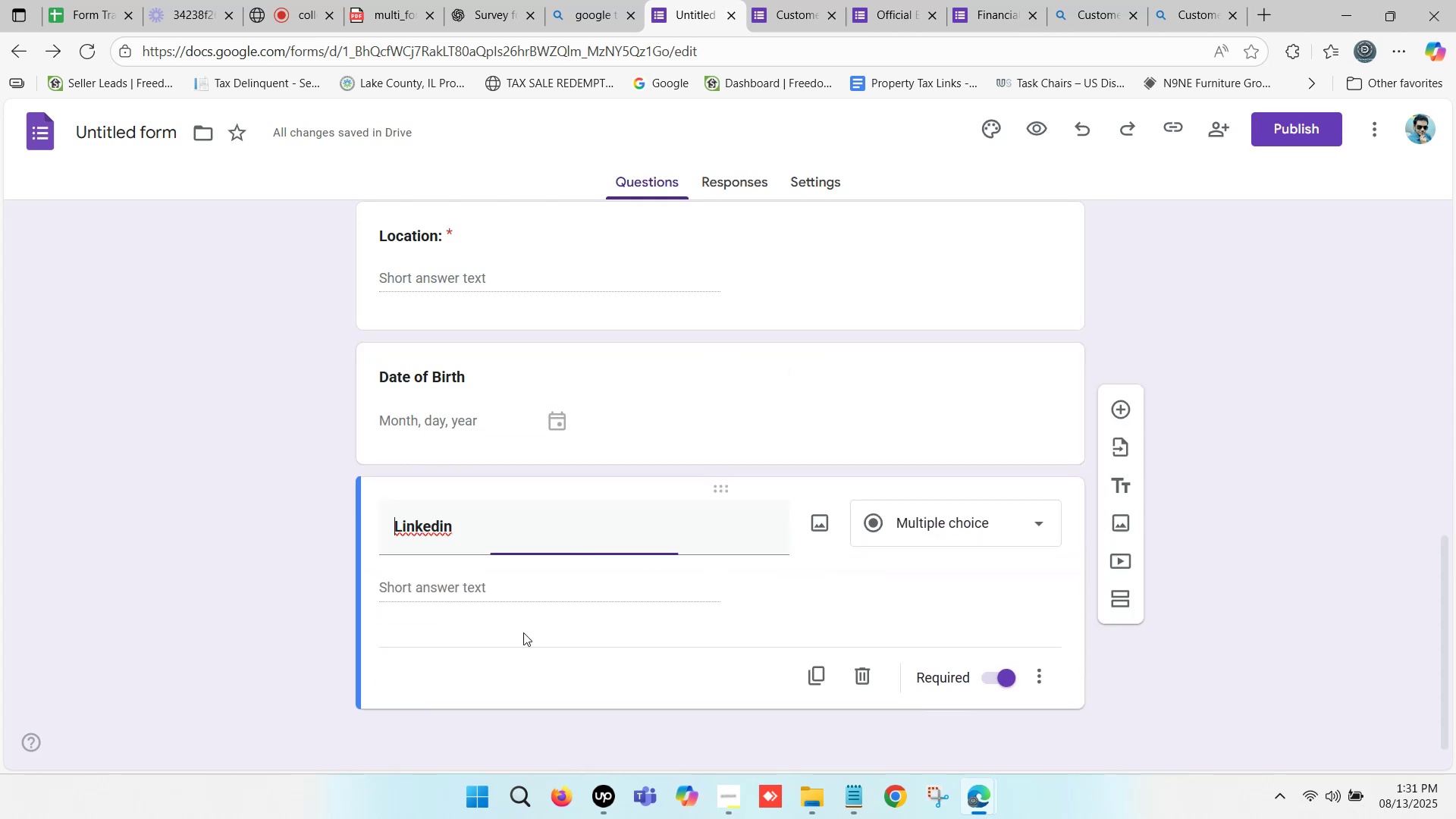 
scroll: coordinate [516, 576], scroll_direction: down, amount: 2.0
 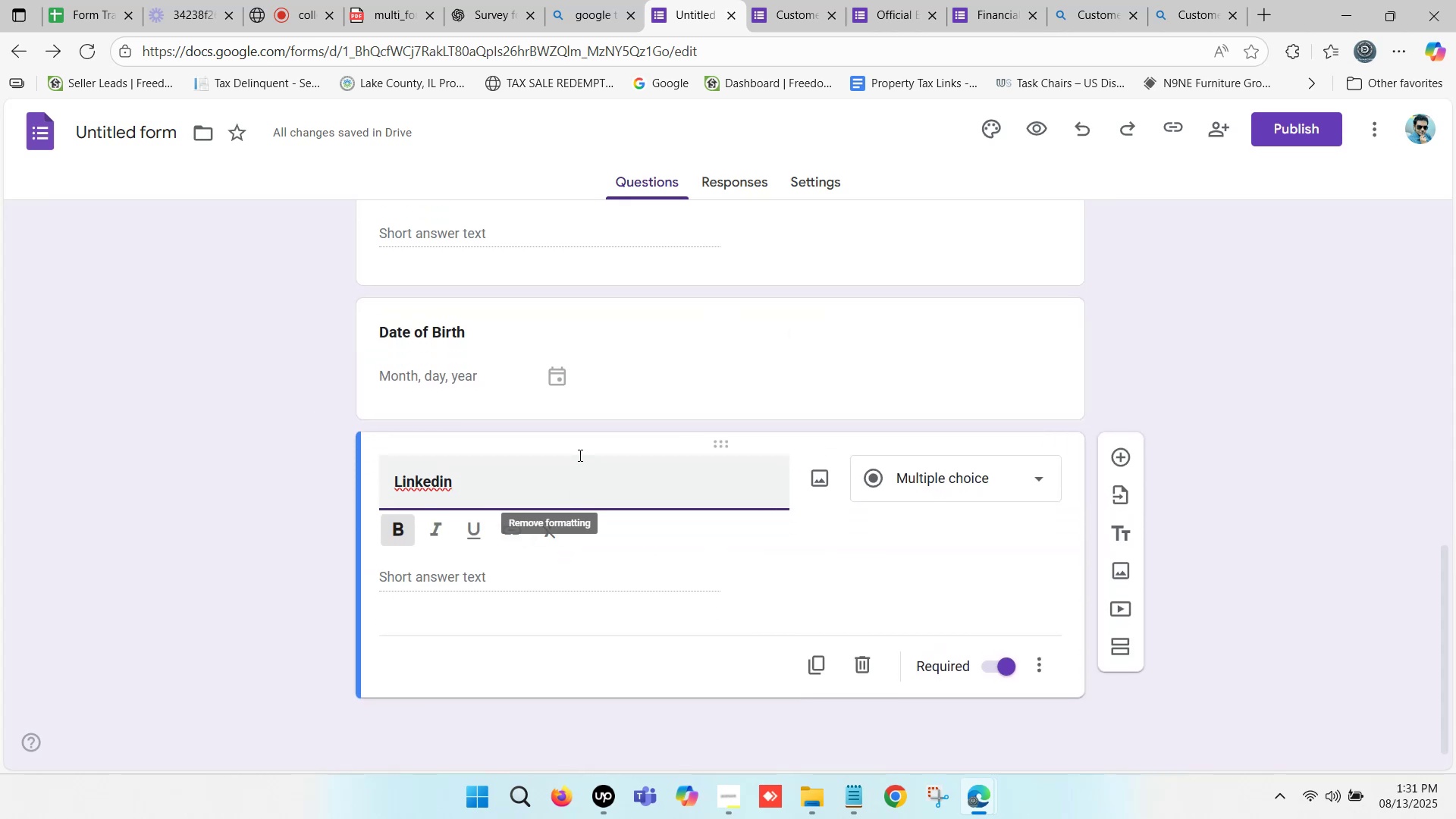 
left_click([560, 485])
 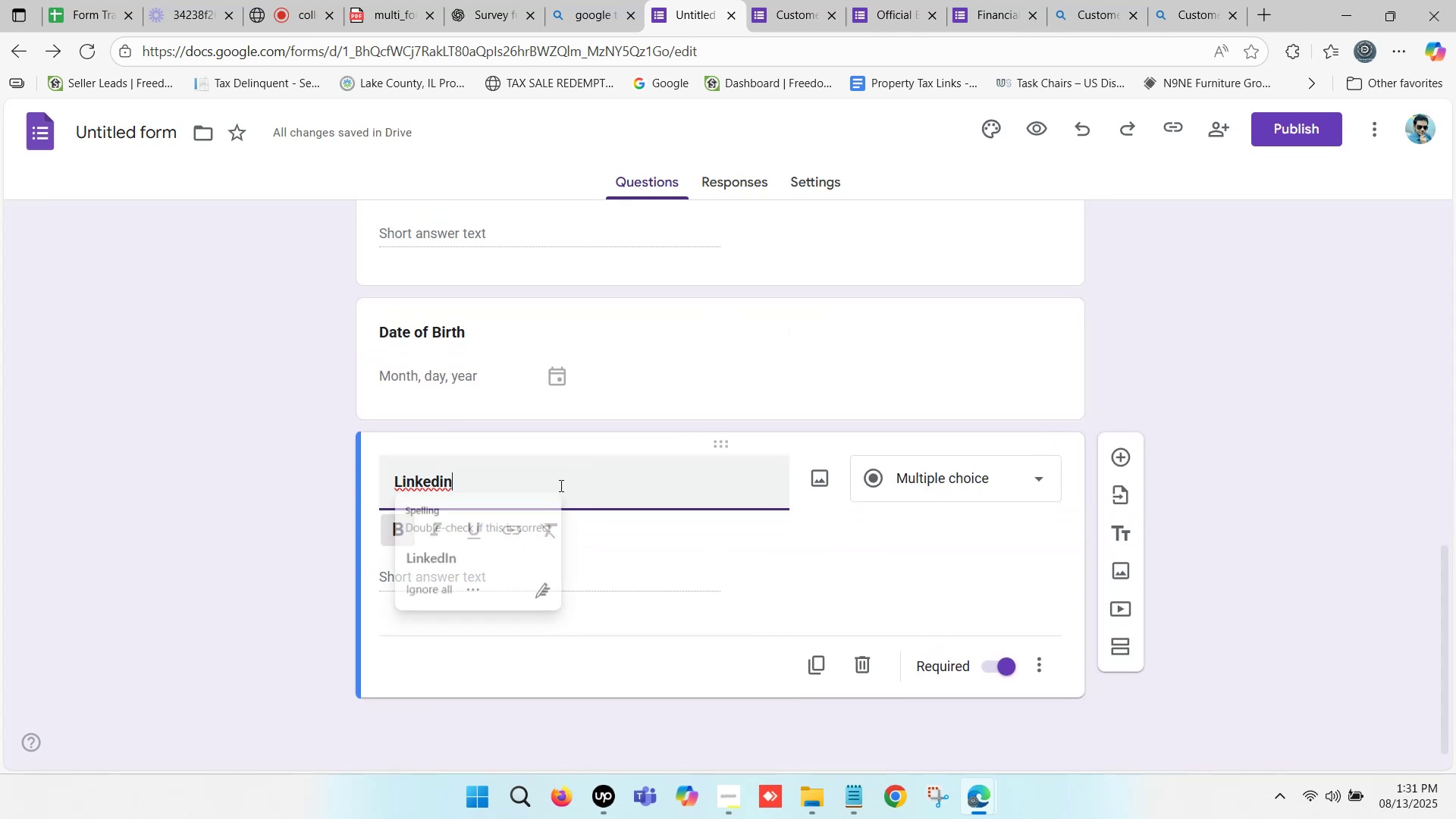 
scroll: coordinate [588, 482], scroll_direction: down, amount: 2.0
 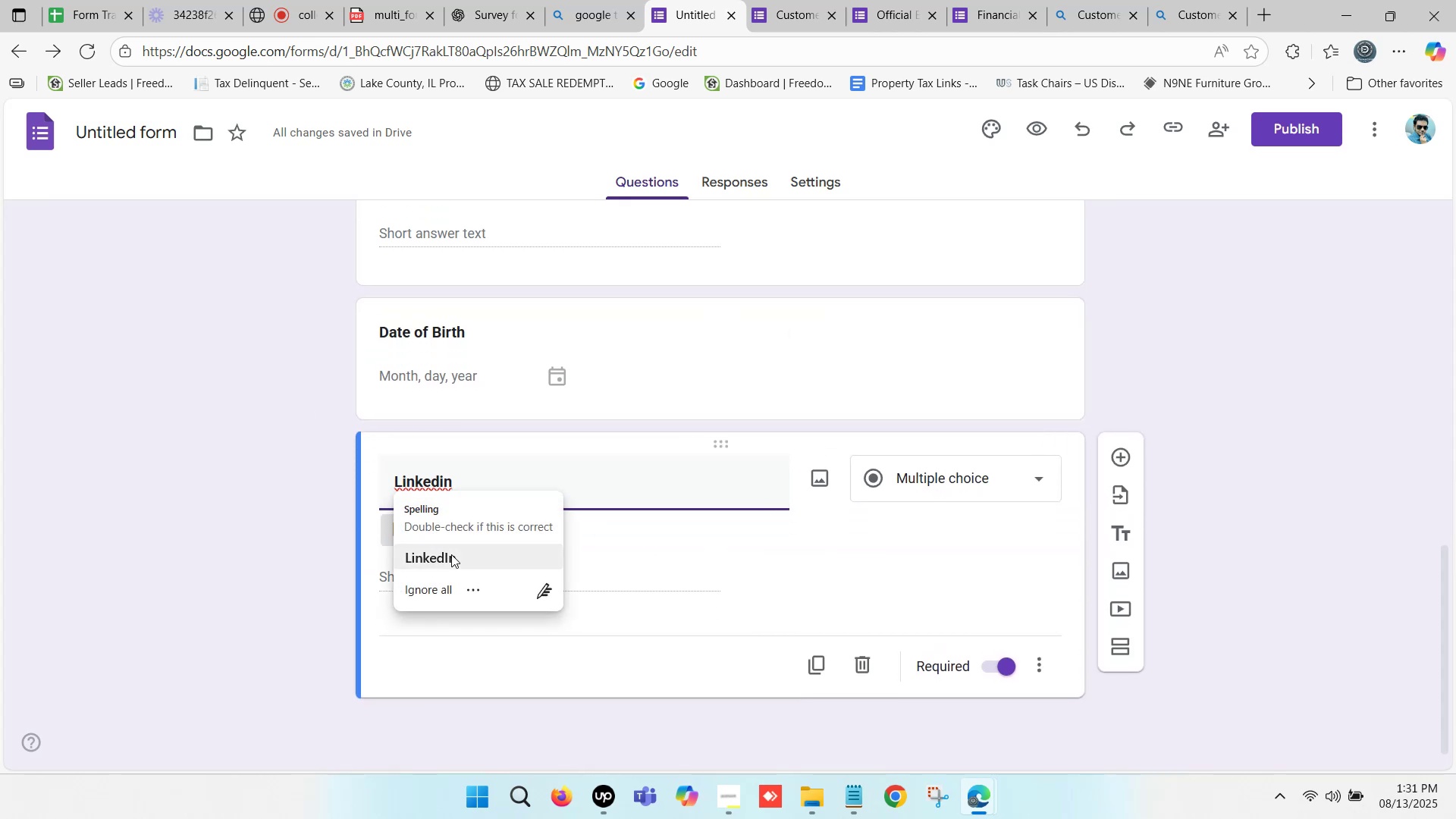 
left_click([451, 554])
 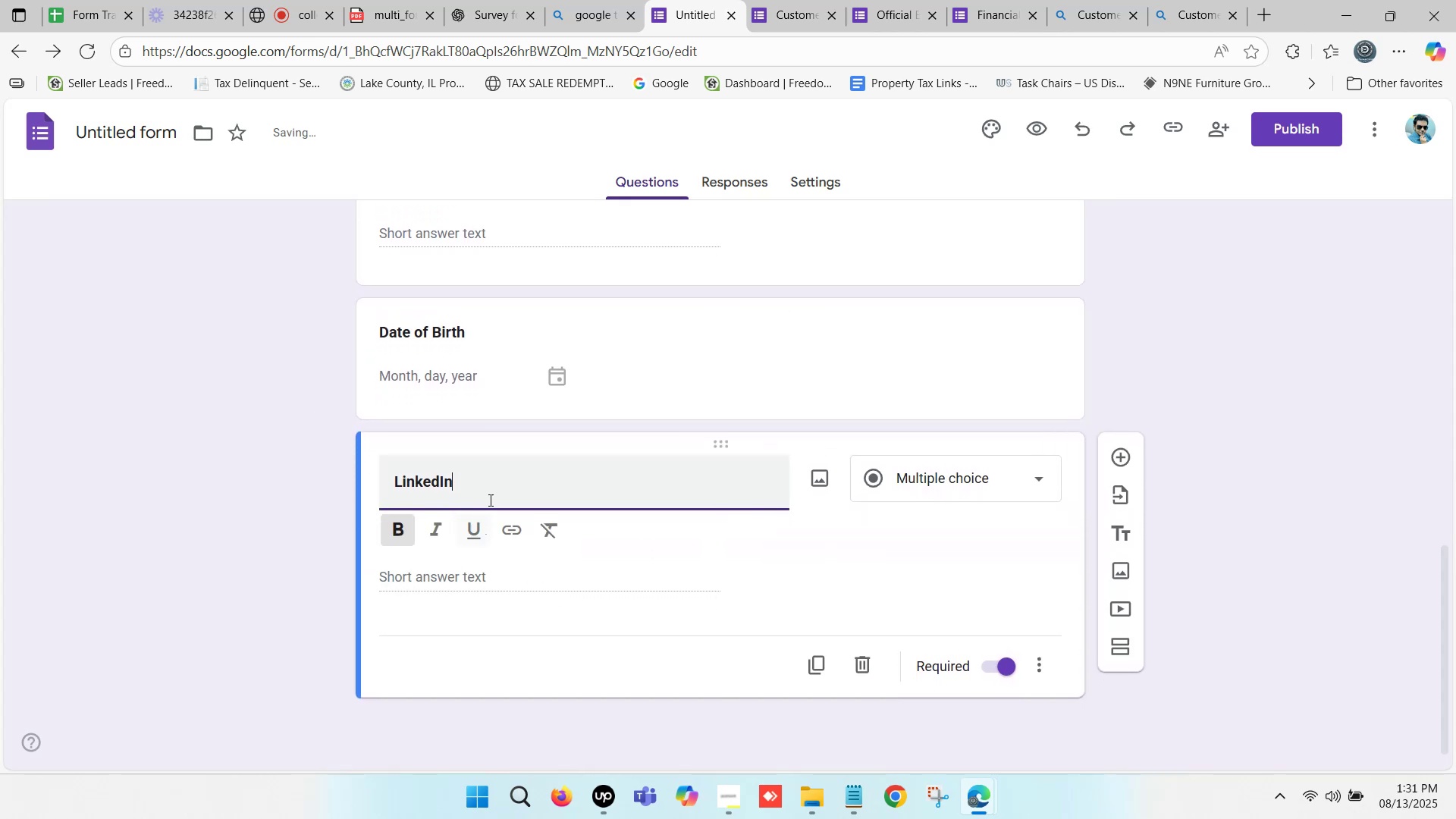 
left_click([497, 482])
 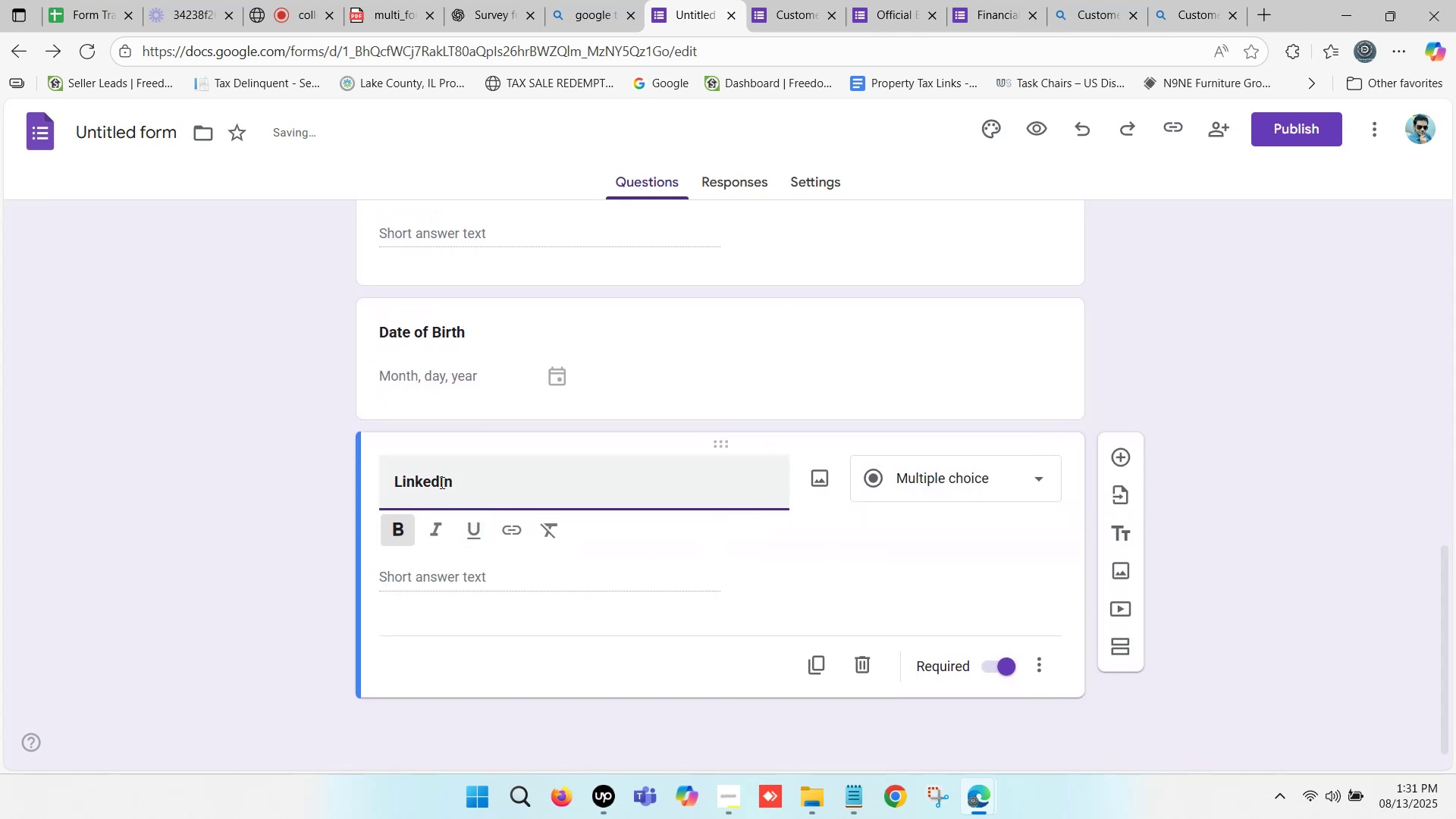 
left_click([293, 461])
 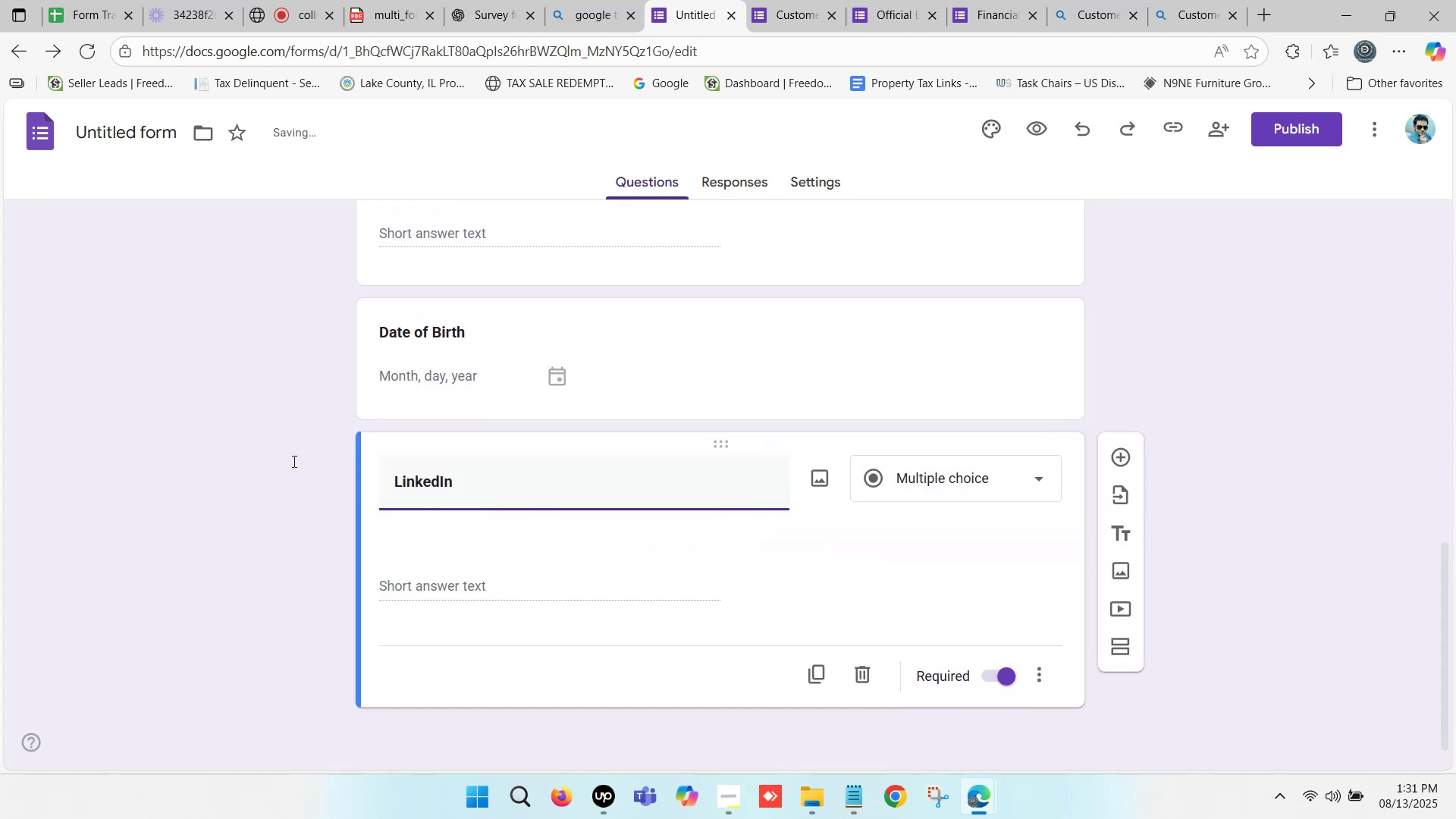 
scroll: coordinate [711, 468], scroll_direction: down, amount: 5.0
 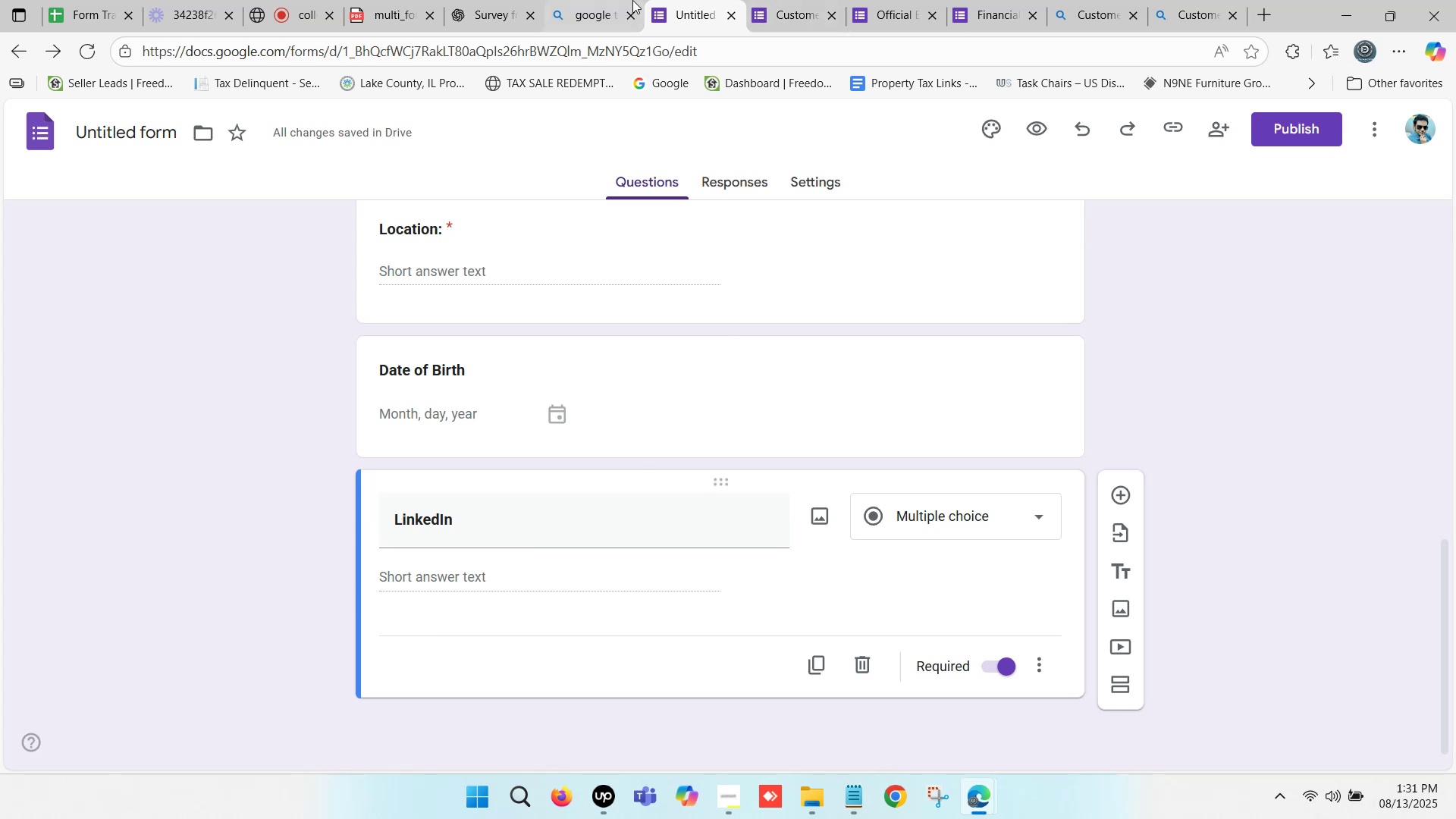 
left_click([486, 0])
 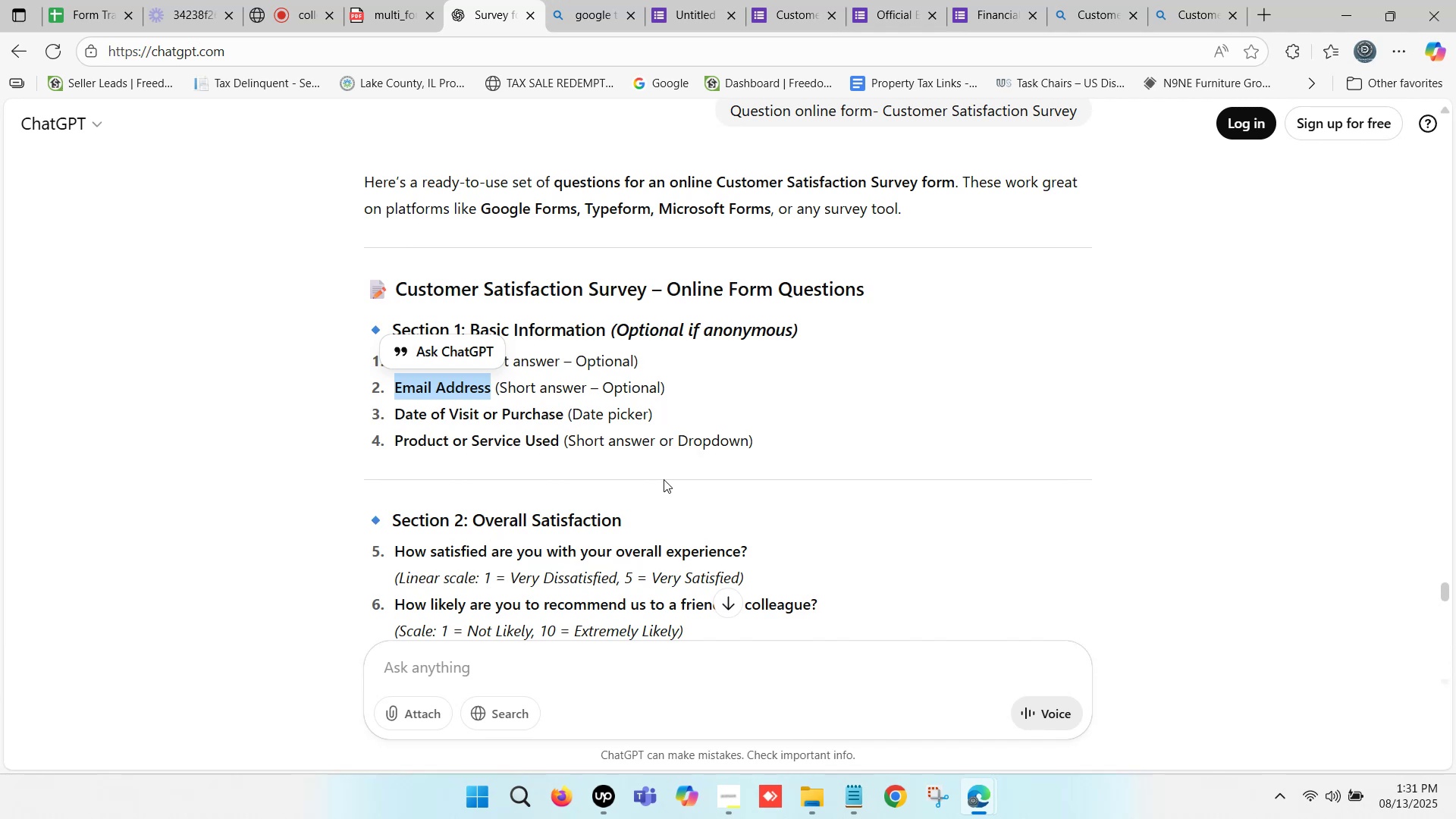 
wait(10.93)
 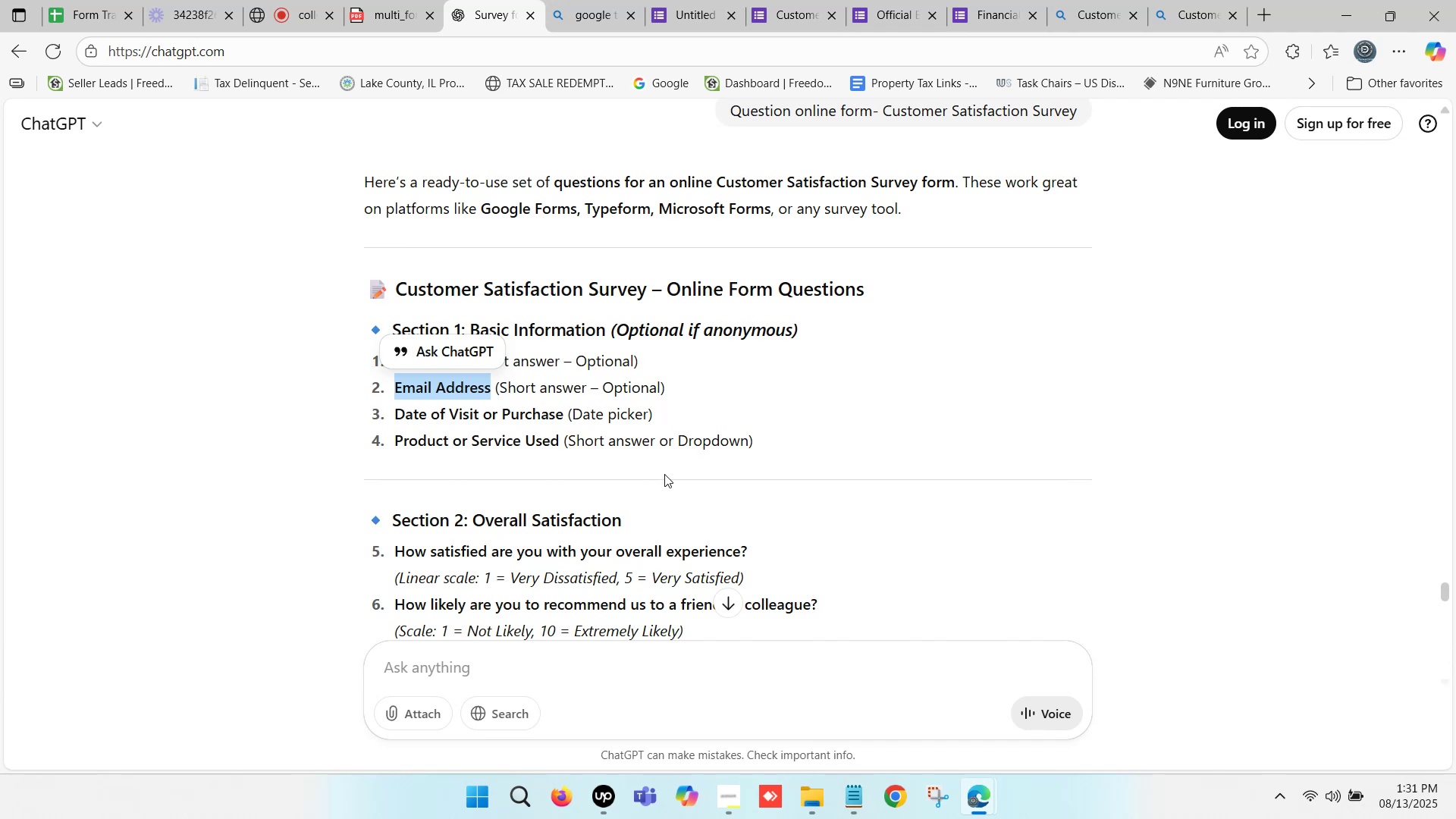 
key(Control+C)
 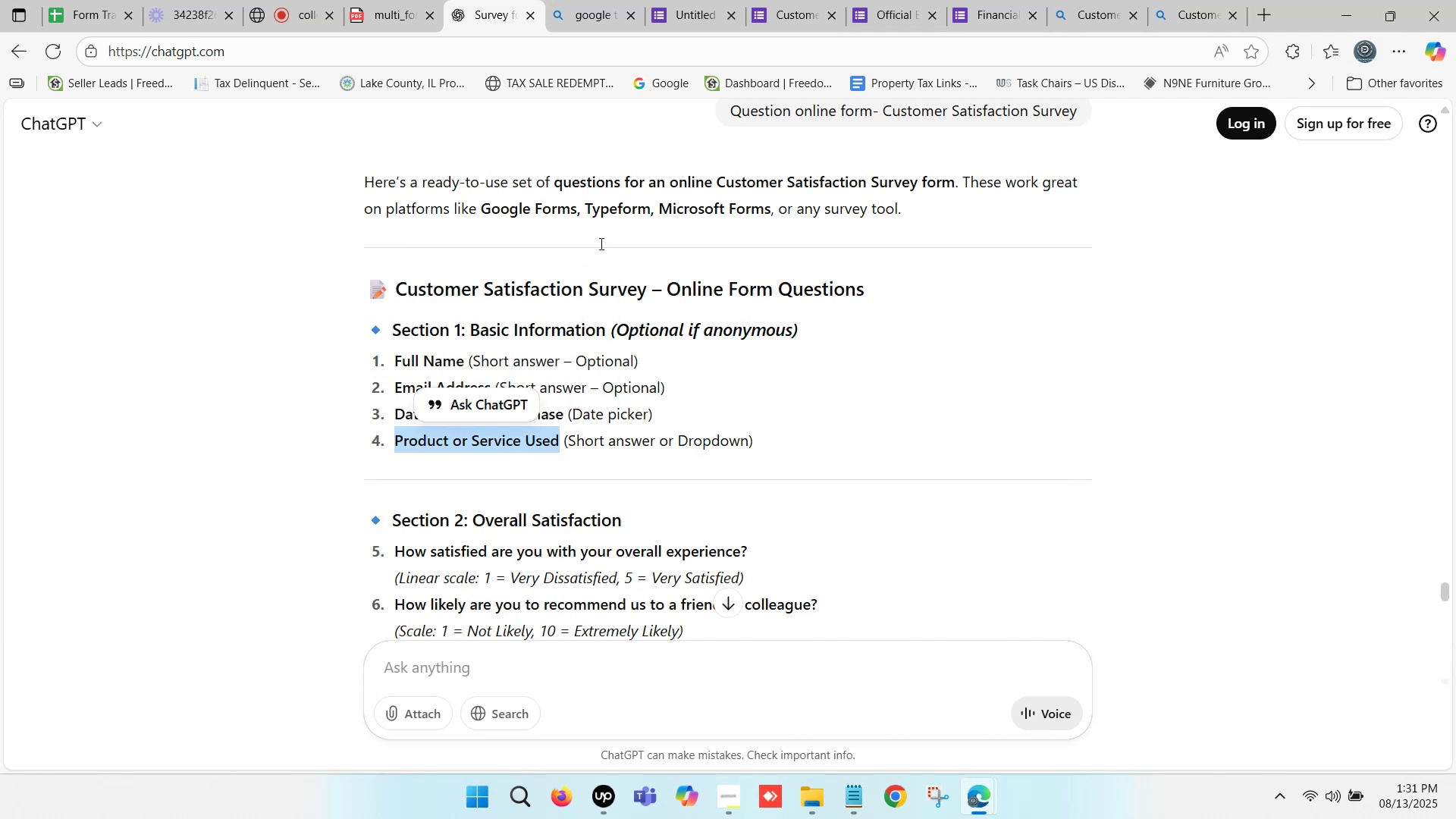 
key(Control+C)
 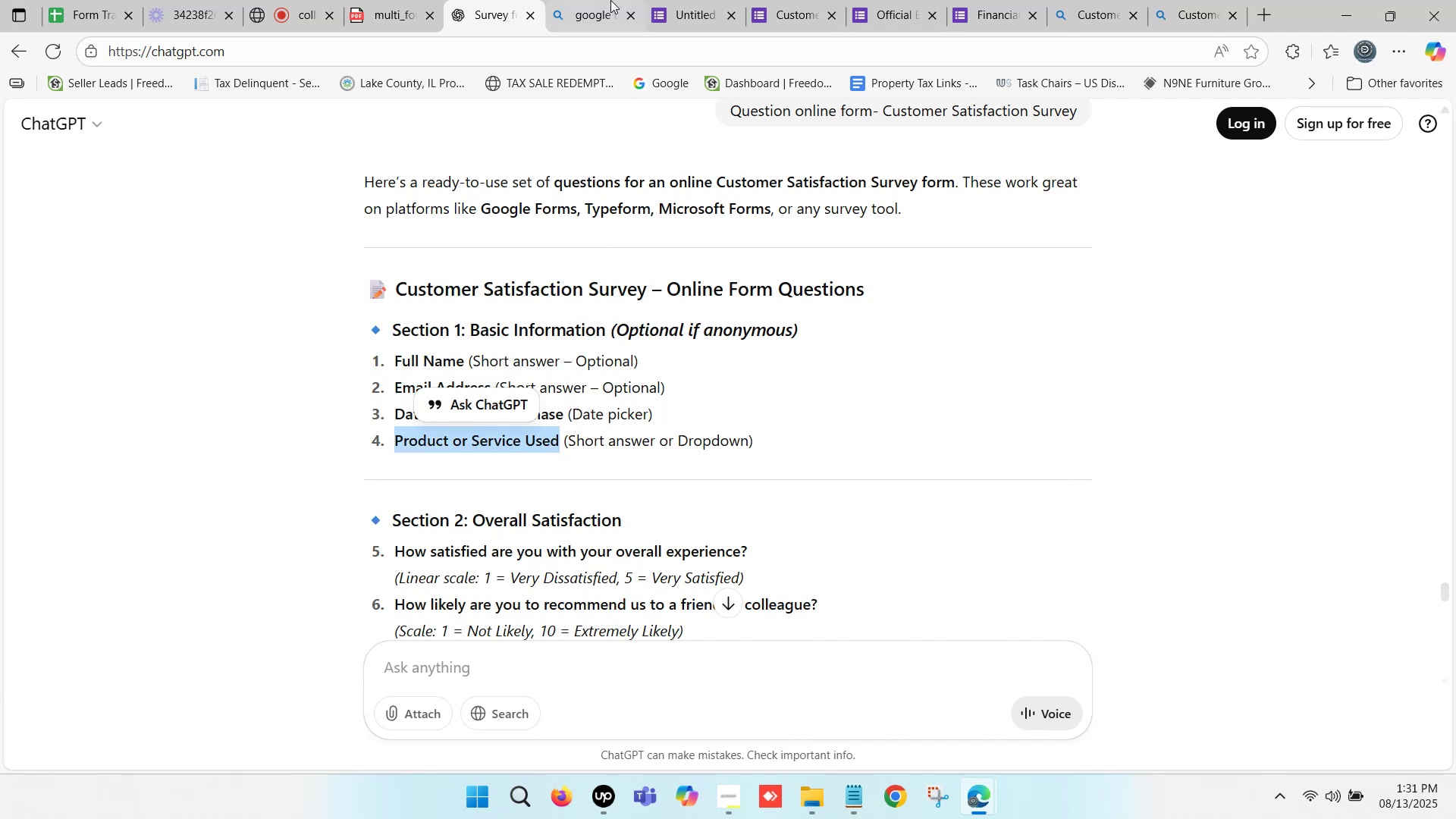 
left_click([610, 0])
 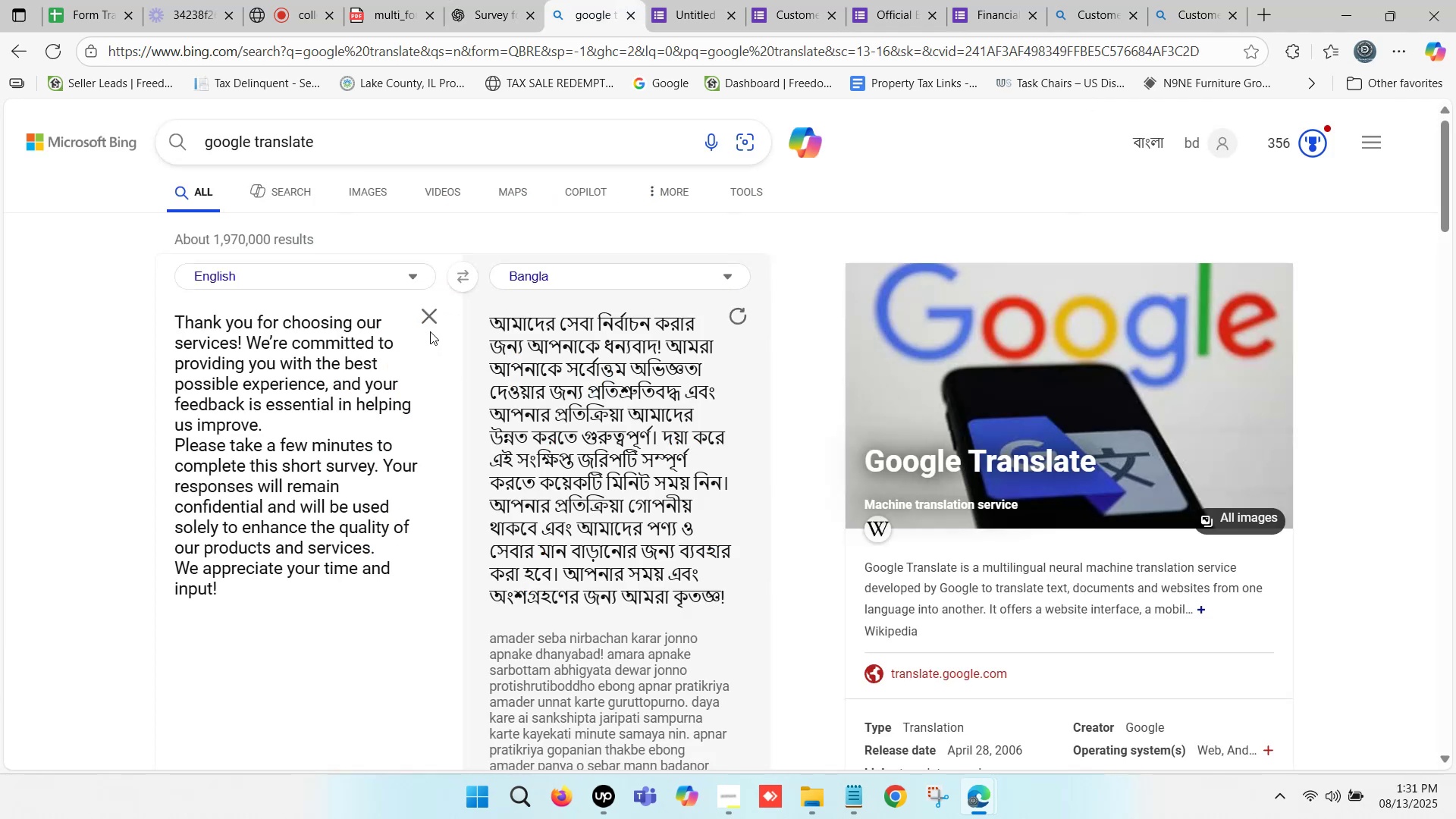 
left_click([430, 318])
 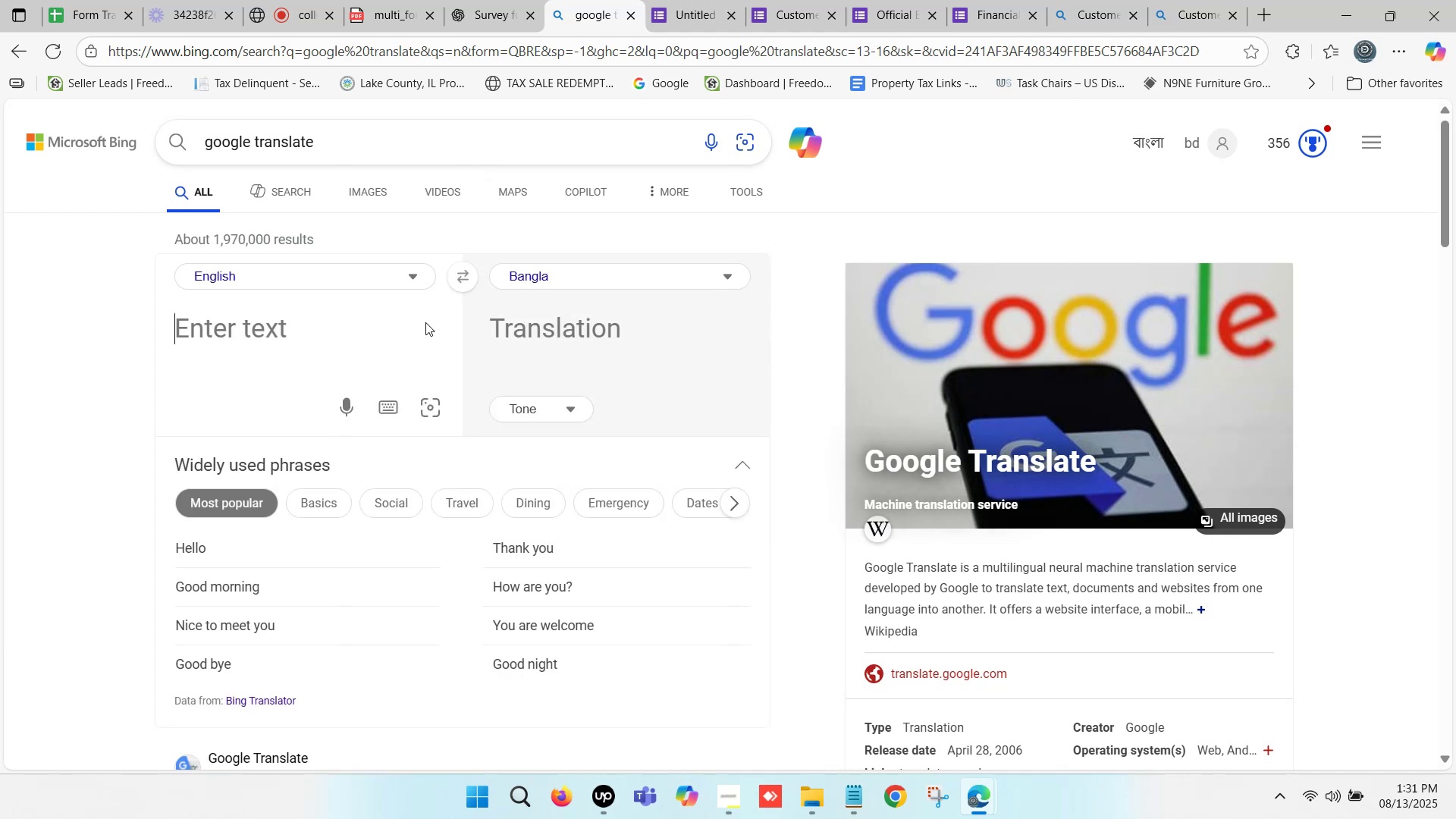 
key(Control+ControlLeft)
 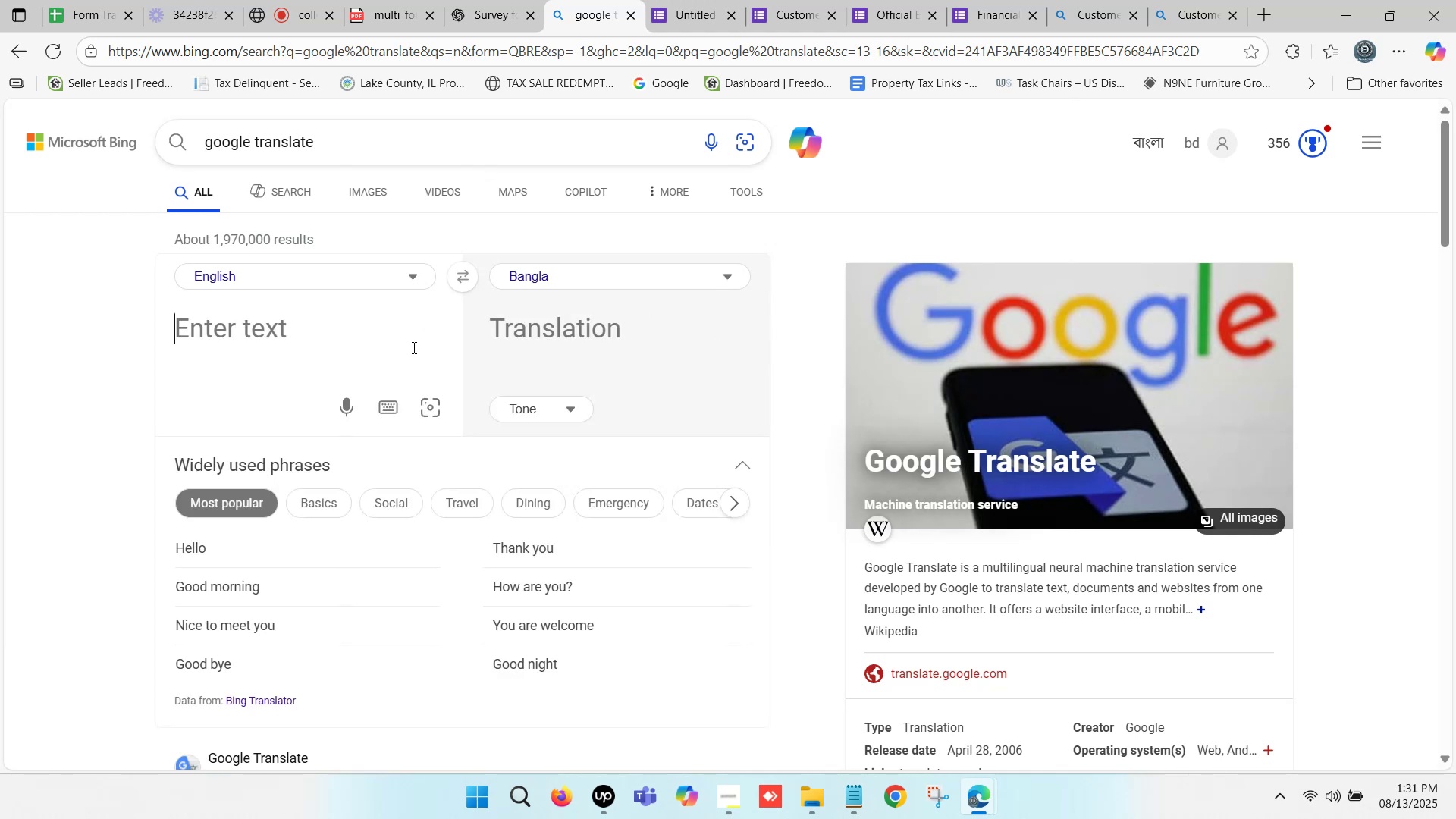 
key(Control+V)
 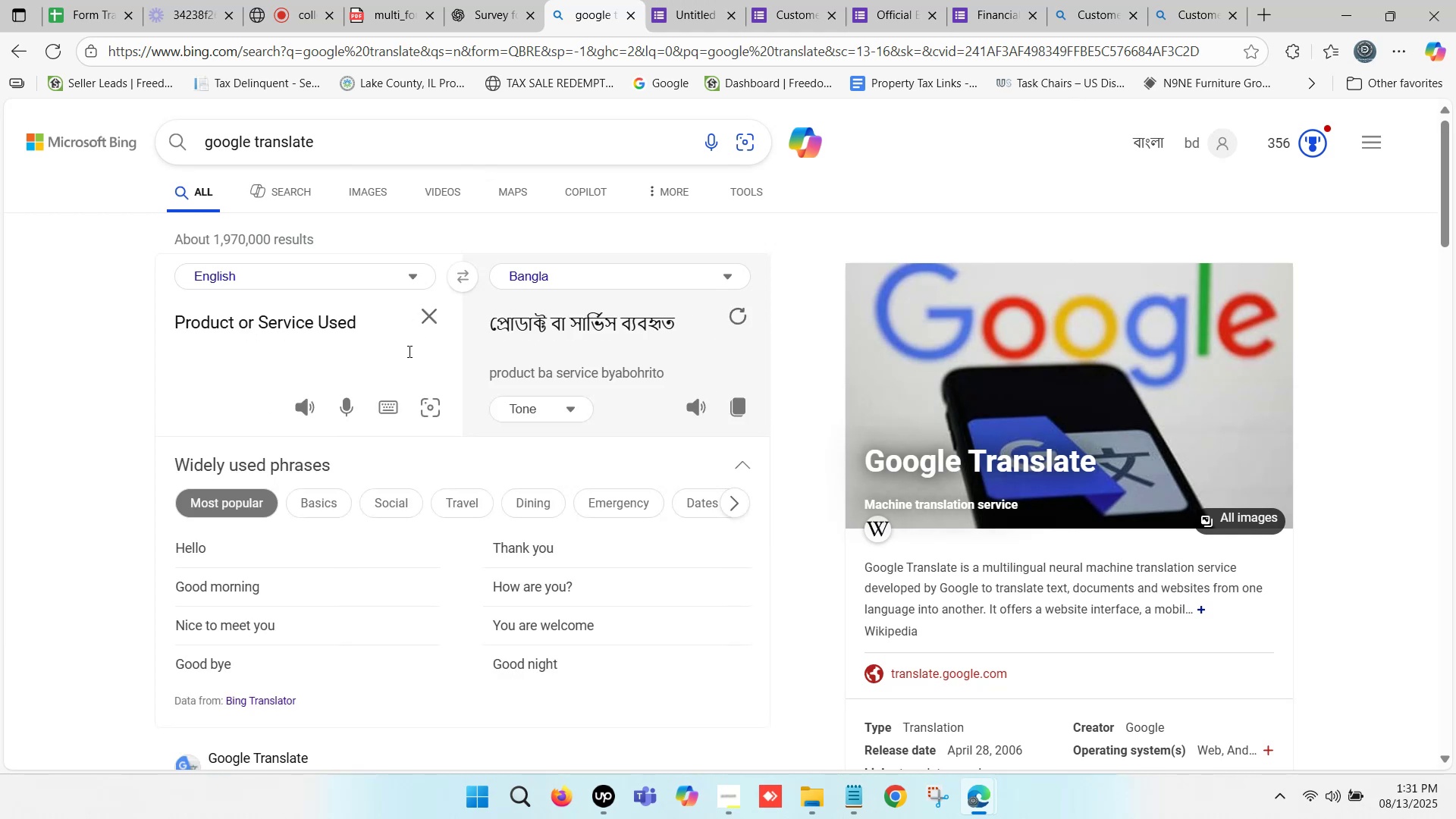 
wait(5.23)
 